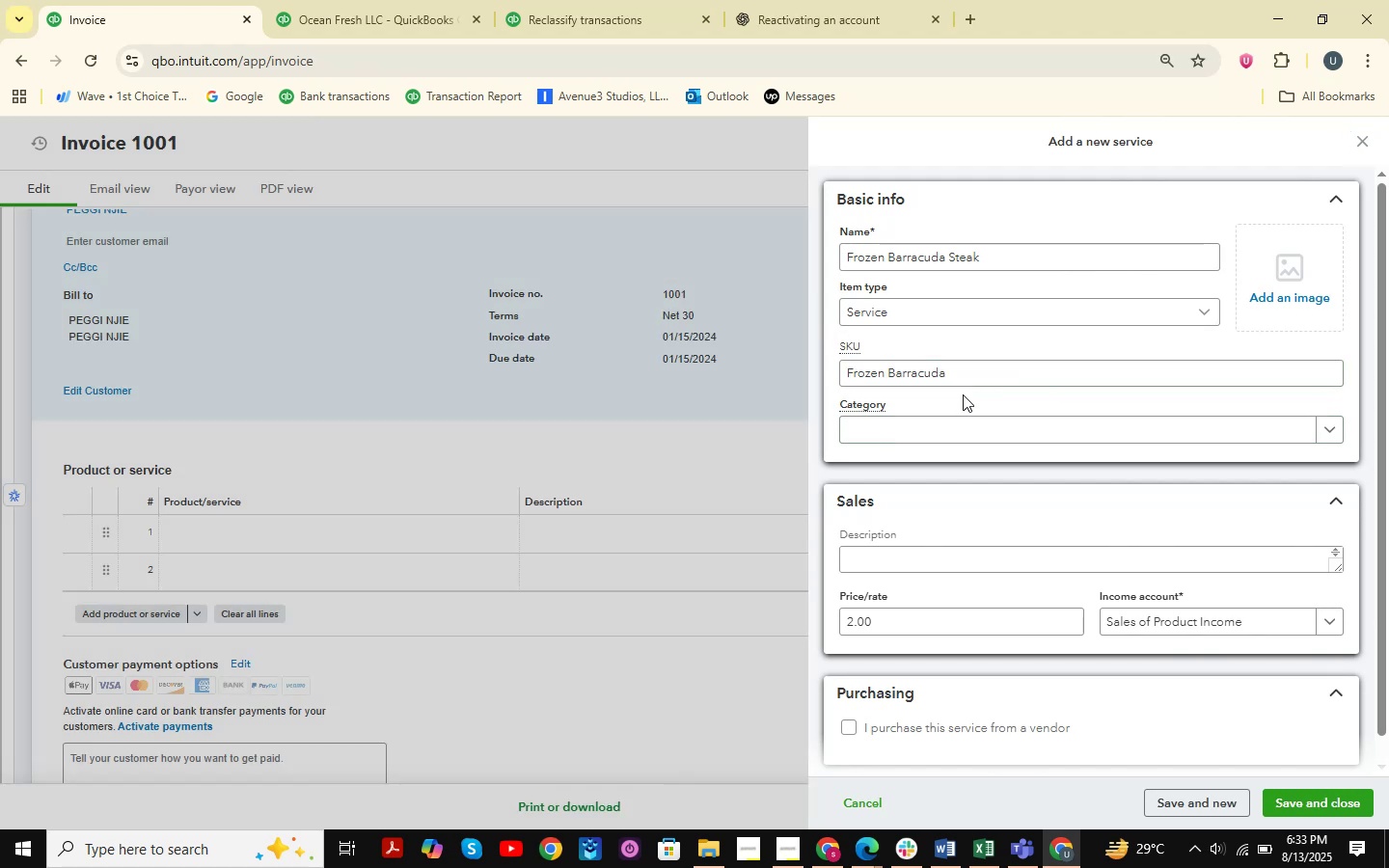 
left_click([970, 378])
 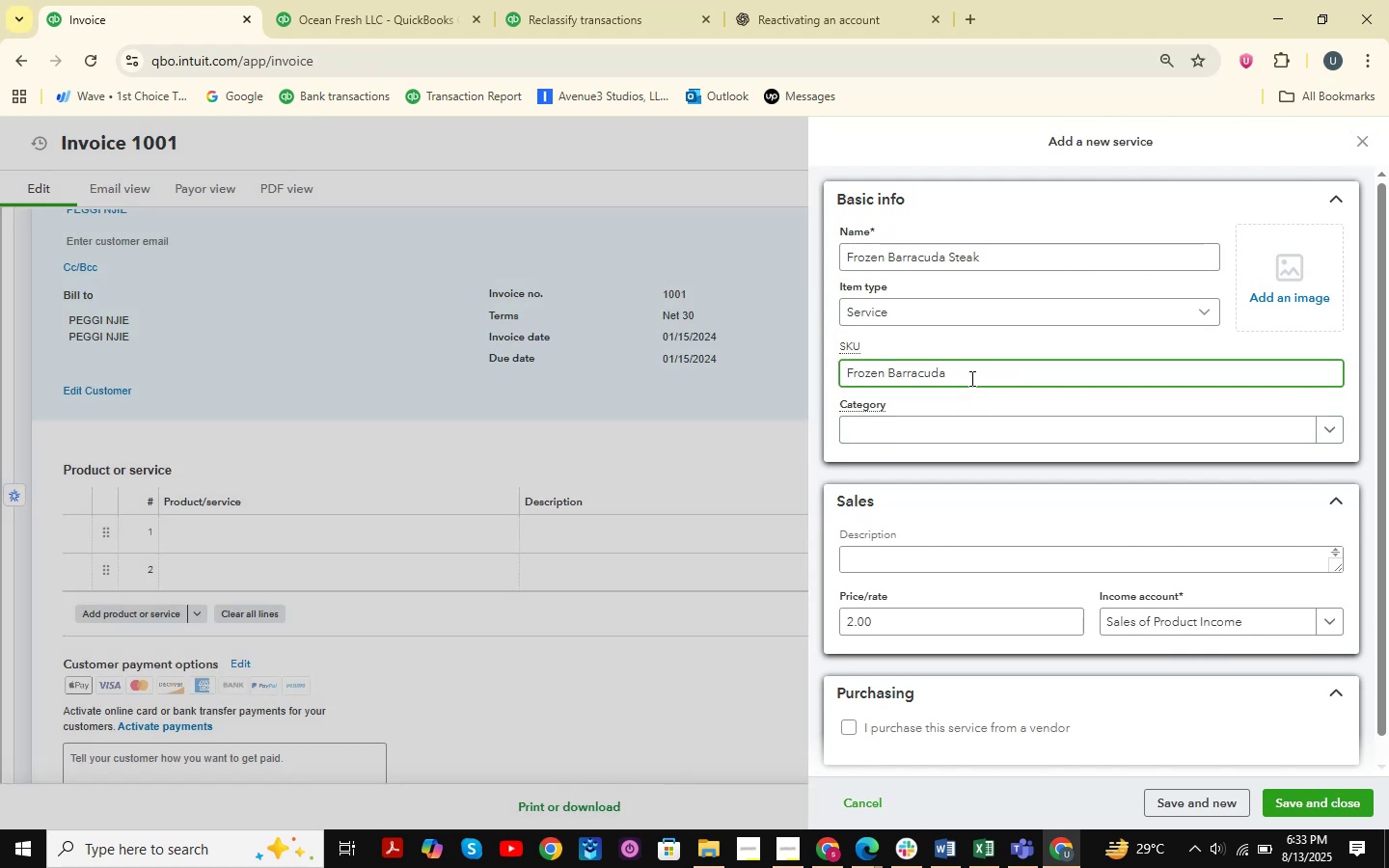 
type(_Steak )
 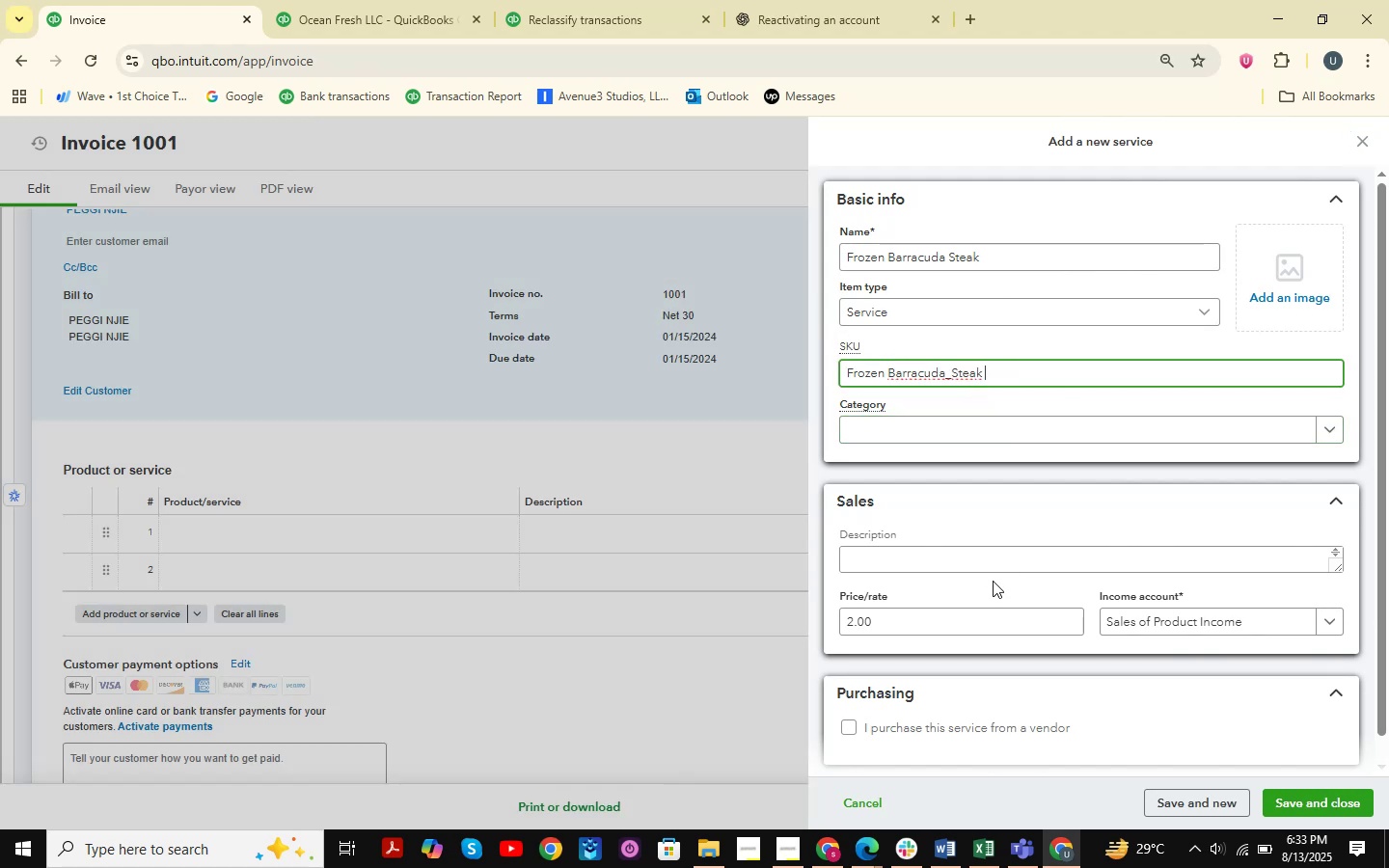 
left_click([1305, 431])
 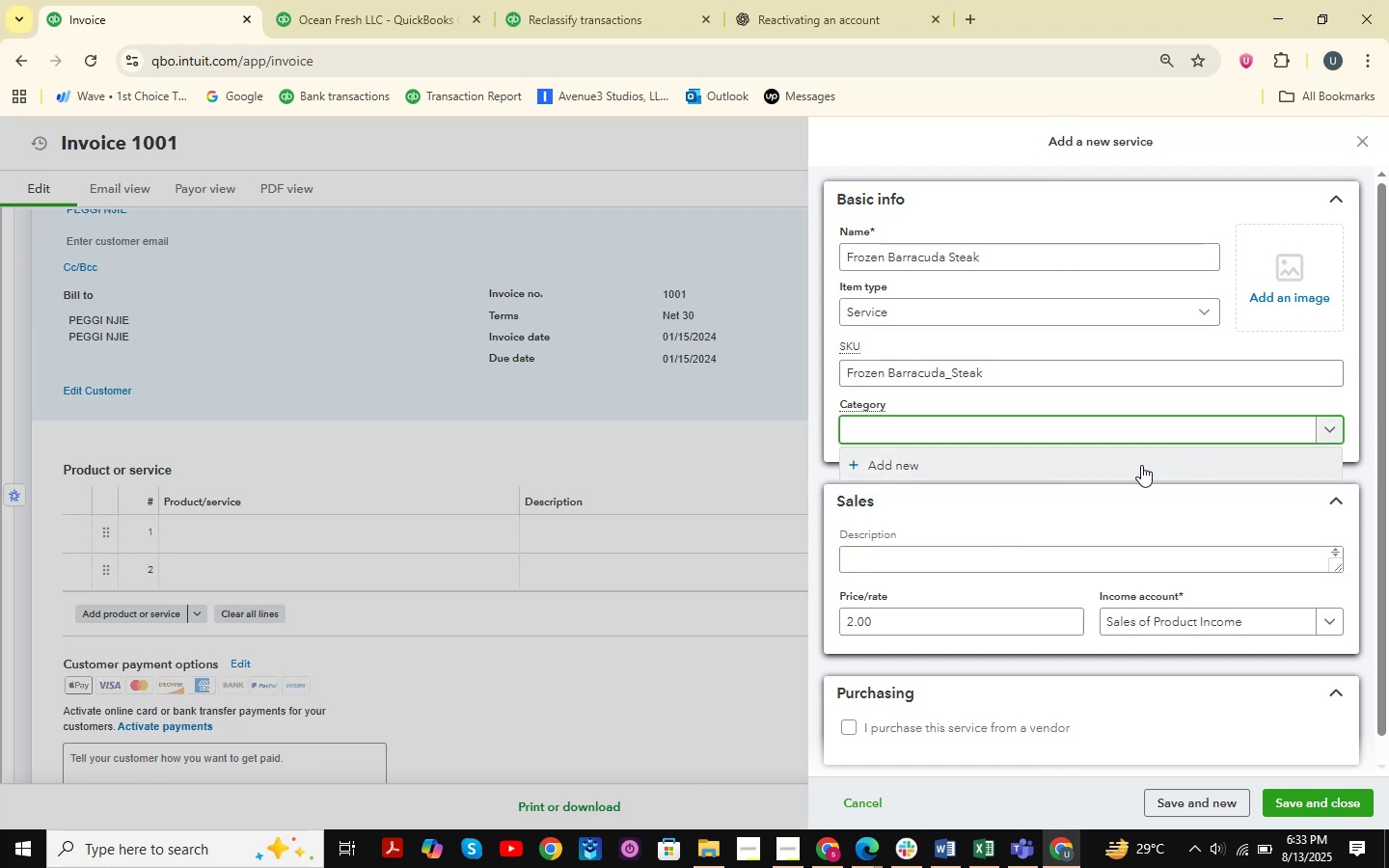 
left_click([1263, 442])
 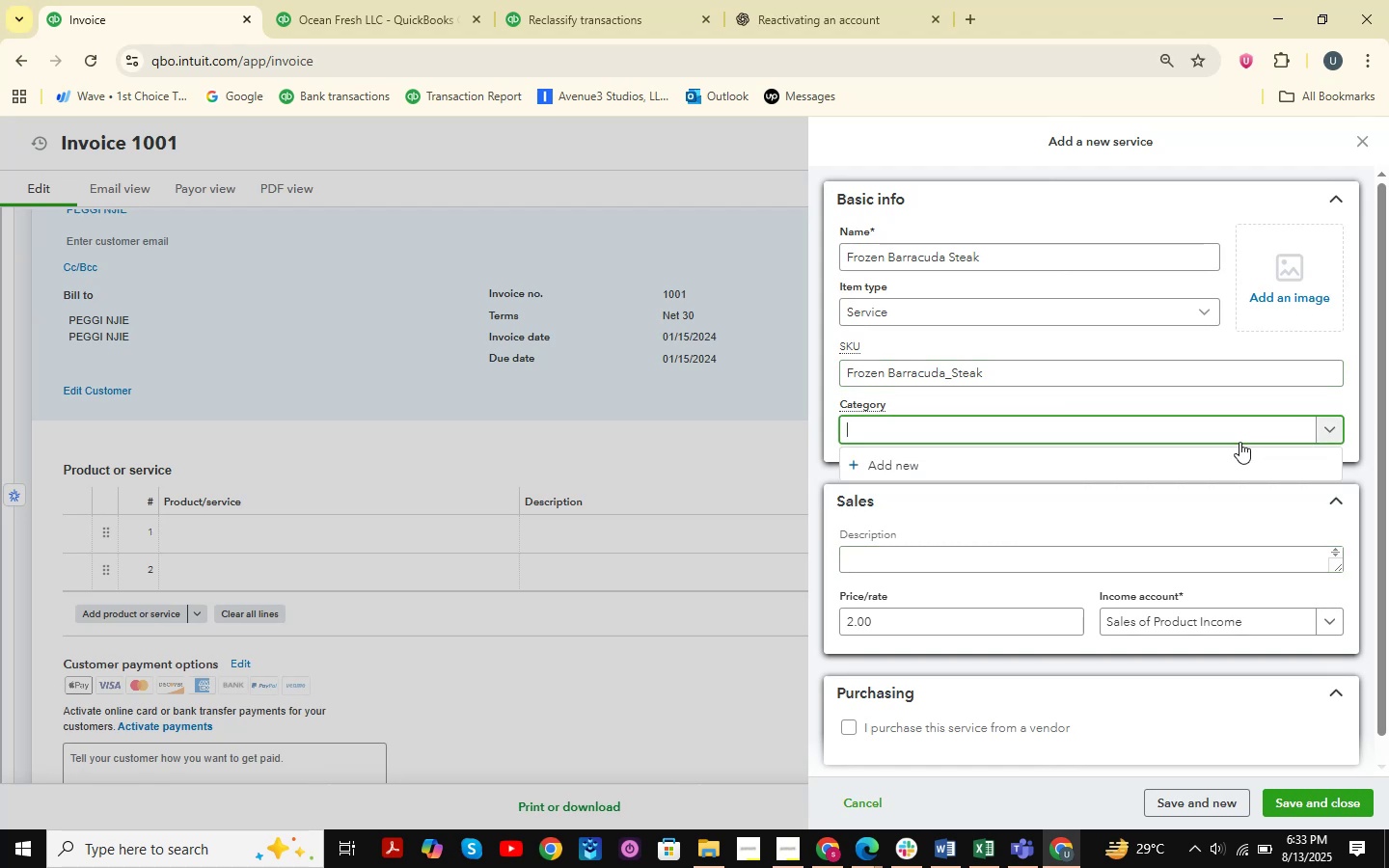 
double_click([1176, 468])
 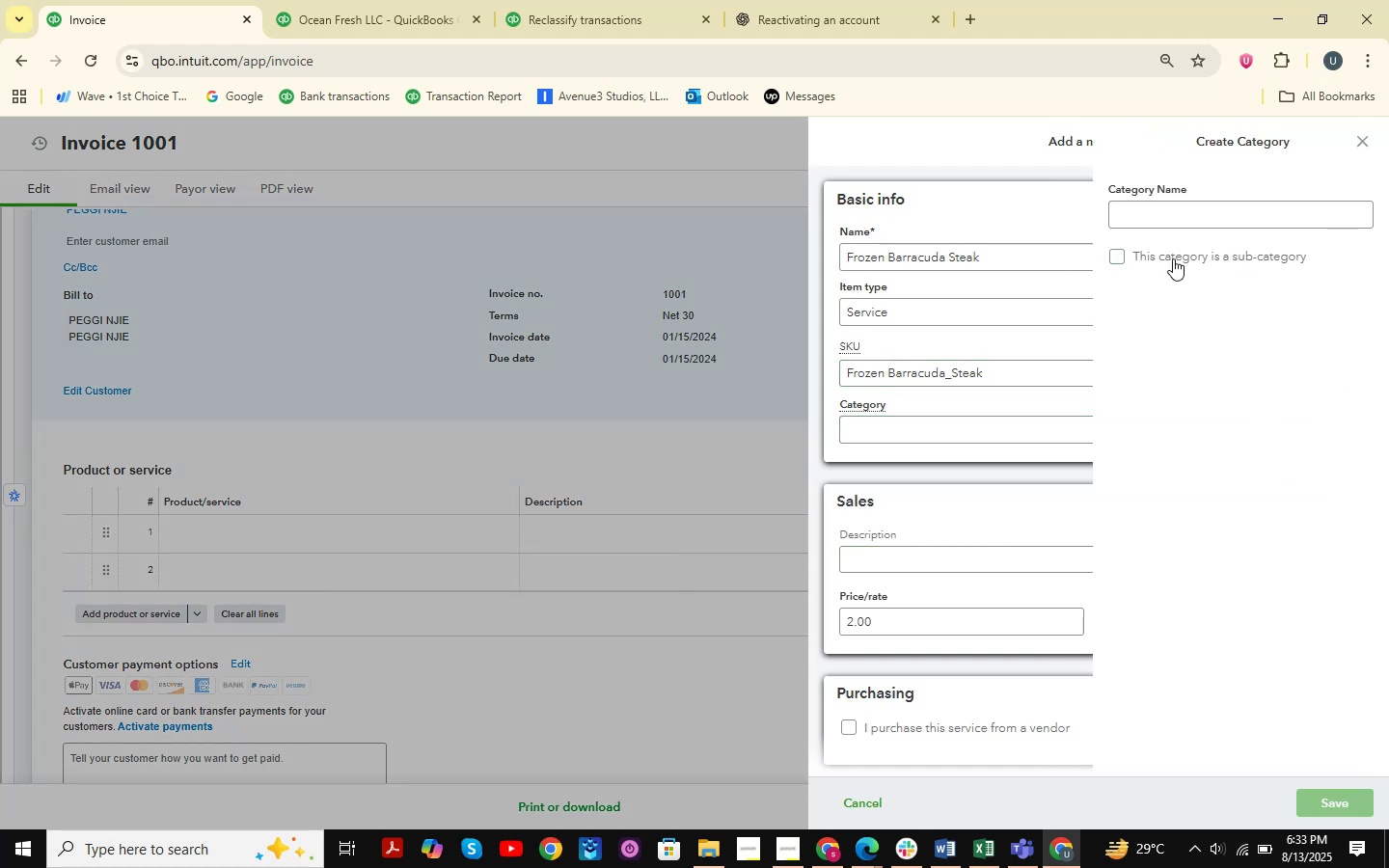 
double_click([1222, 213])
 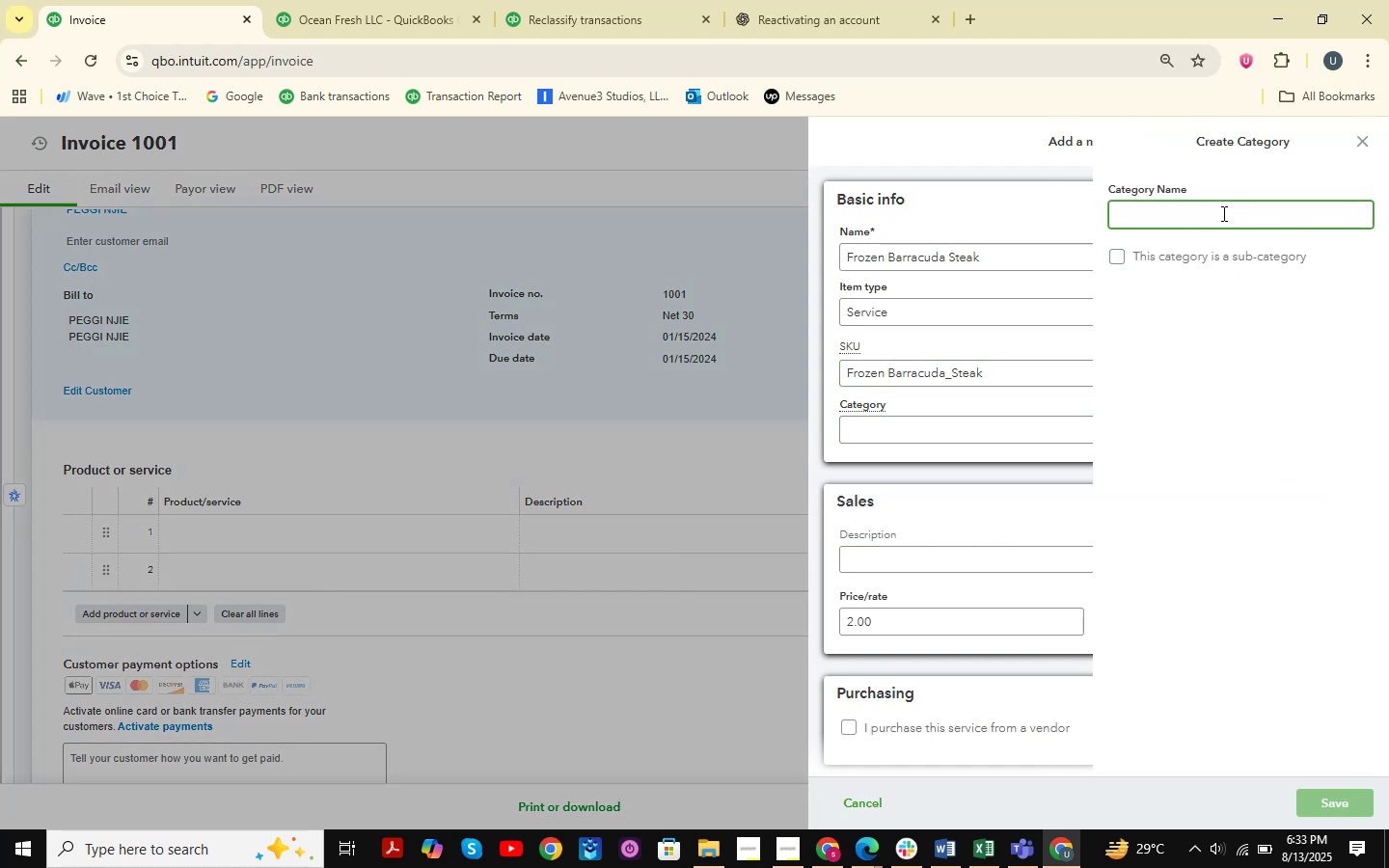 
type(as)
key(Backspace)
key(Backspace)
key(Backspace)
key(Backspace)
type(Meals )
 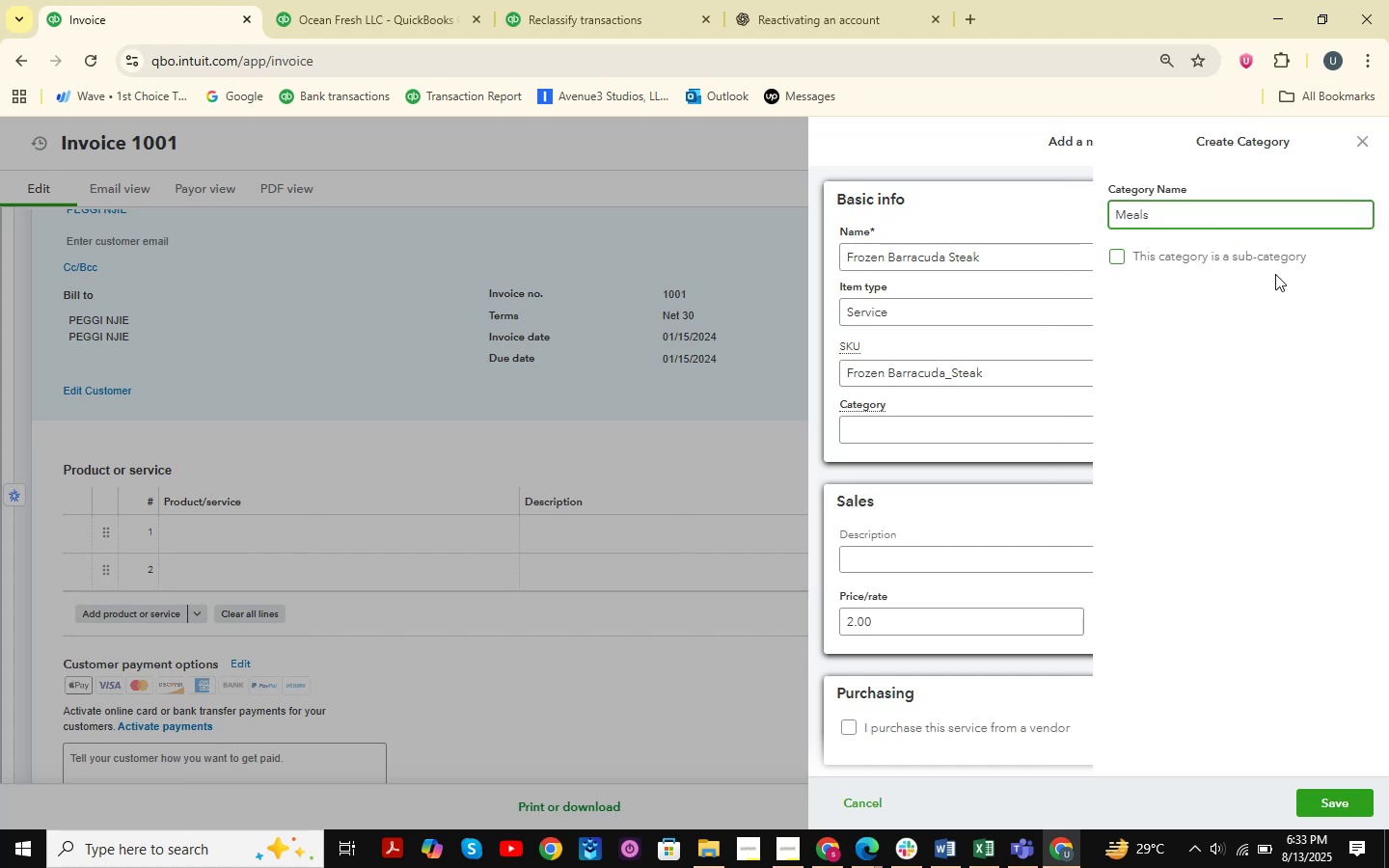 
left_click([1362, 806])
 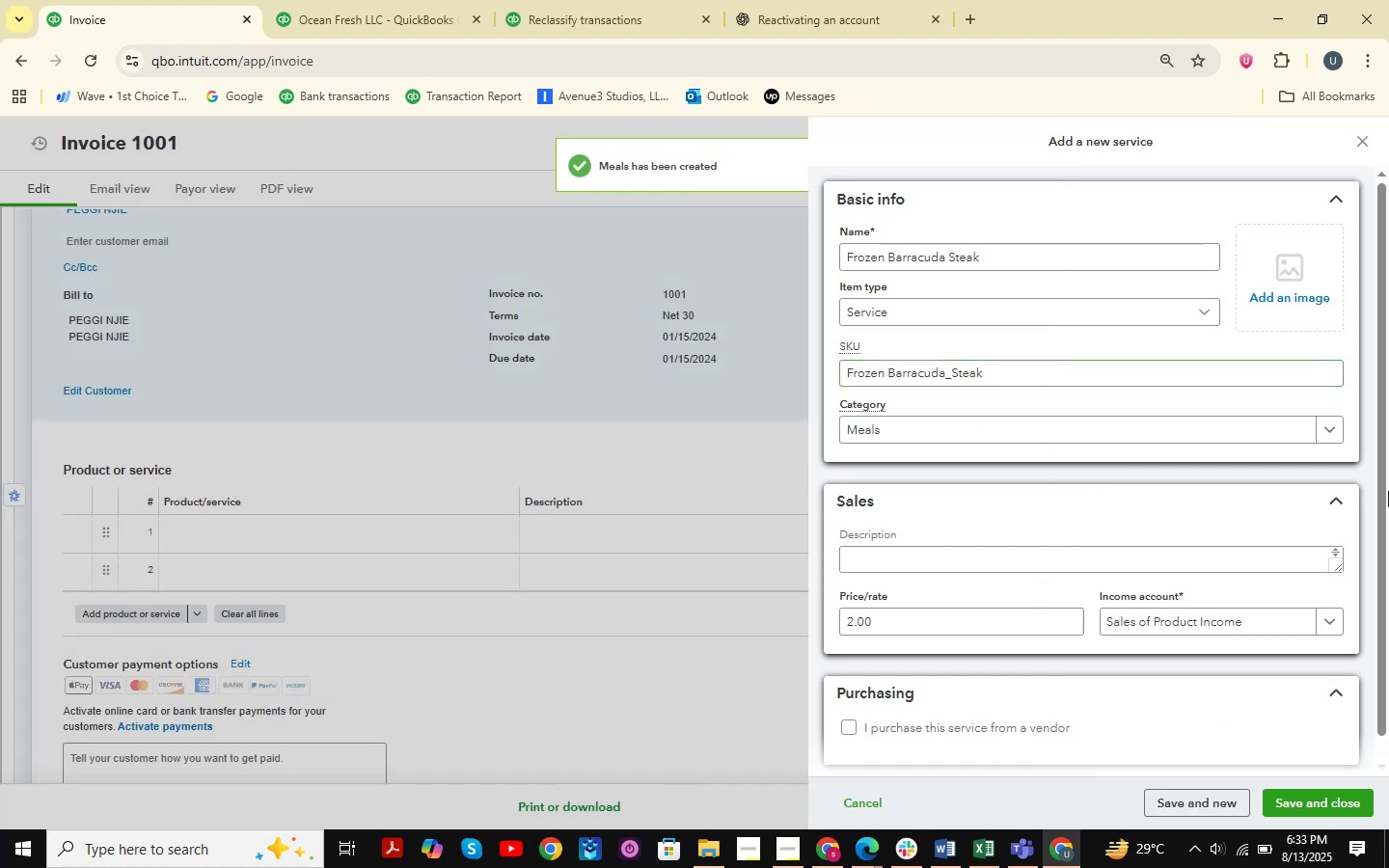 
wait(5.15)
 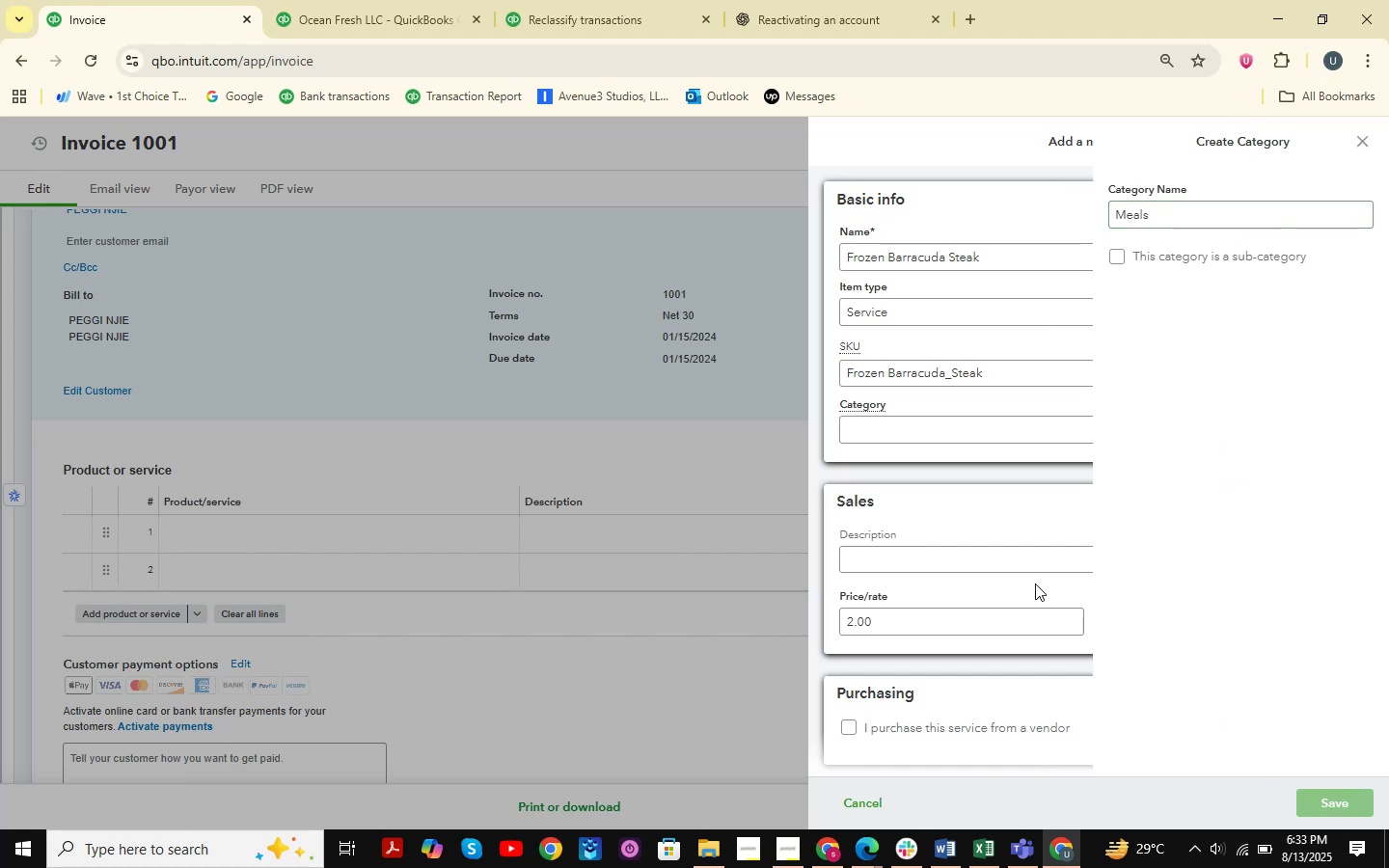 
scroll: coordinate [988, 487], scroll_direction: down, amount: 3.0
 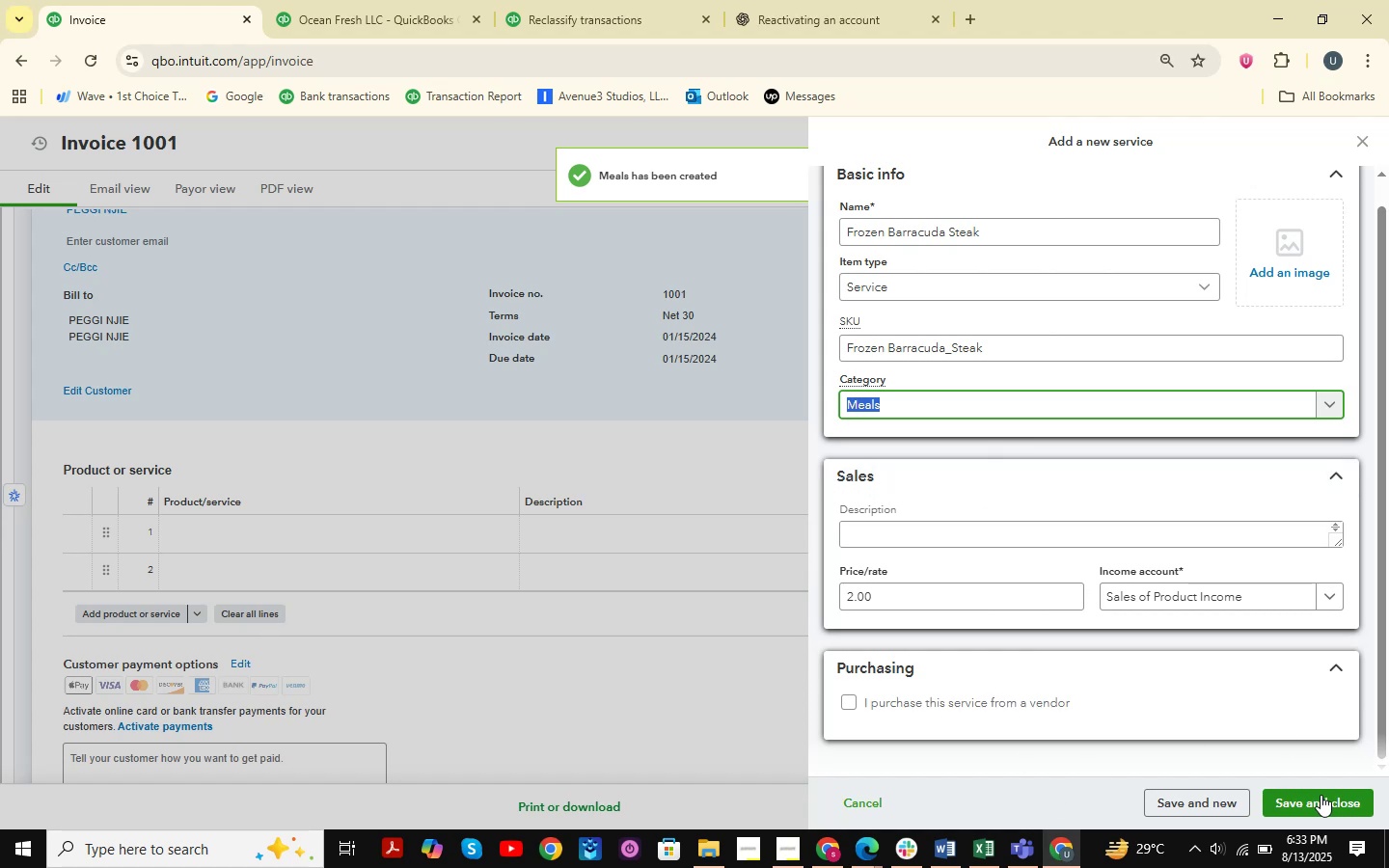 
left_click([1321, 795])
 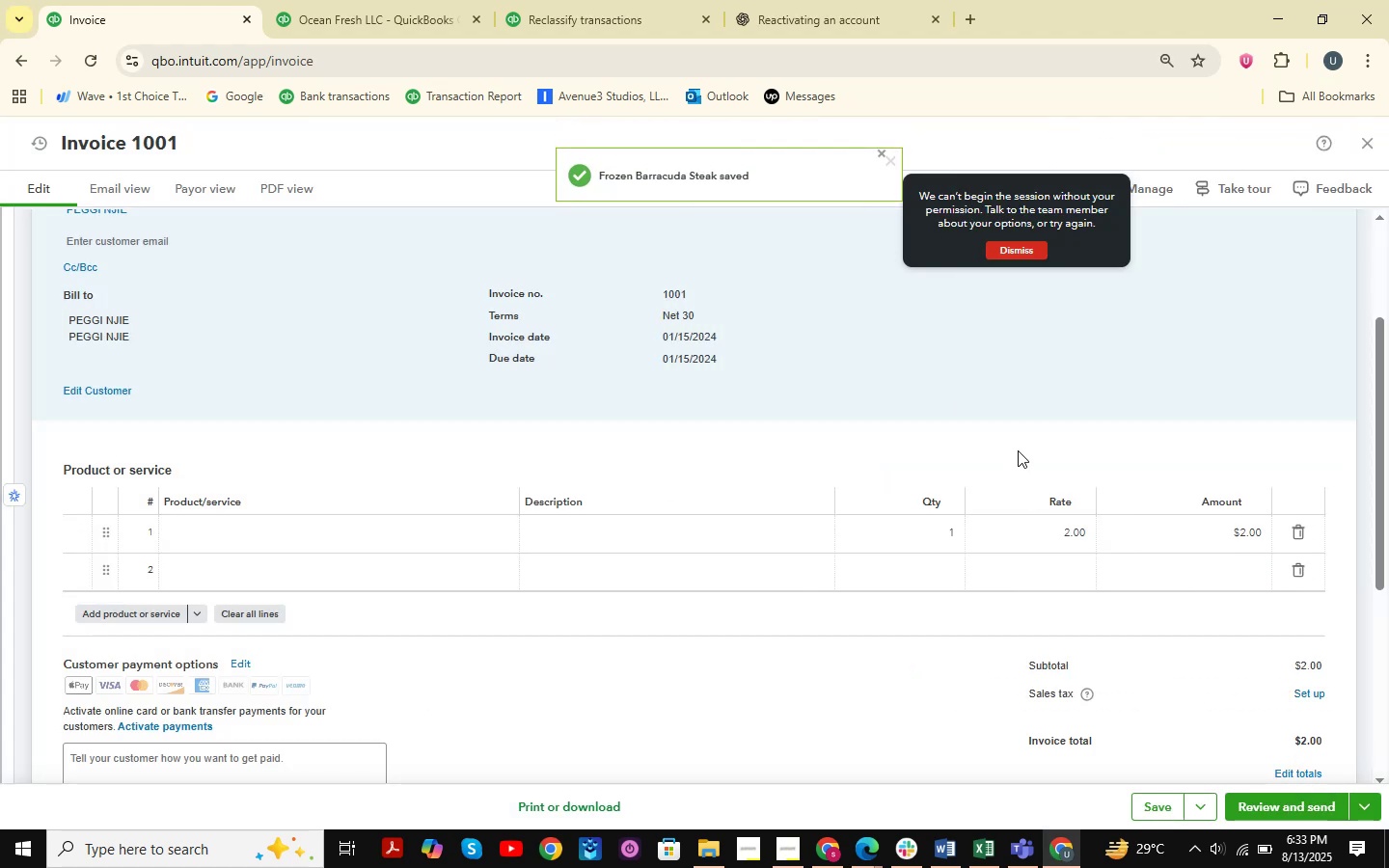 
left_click([1004, 242])
 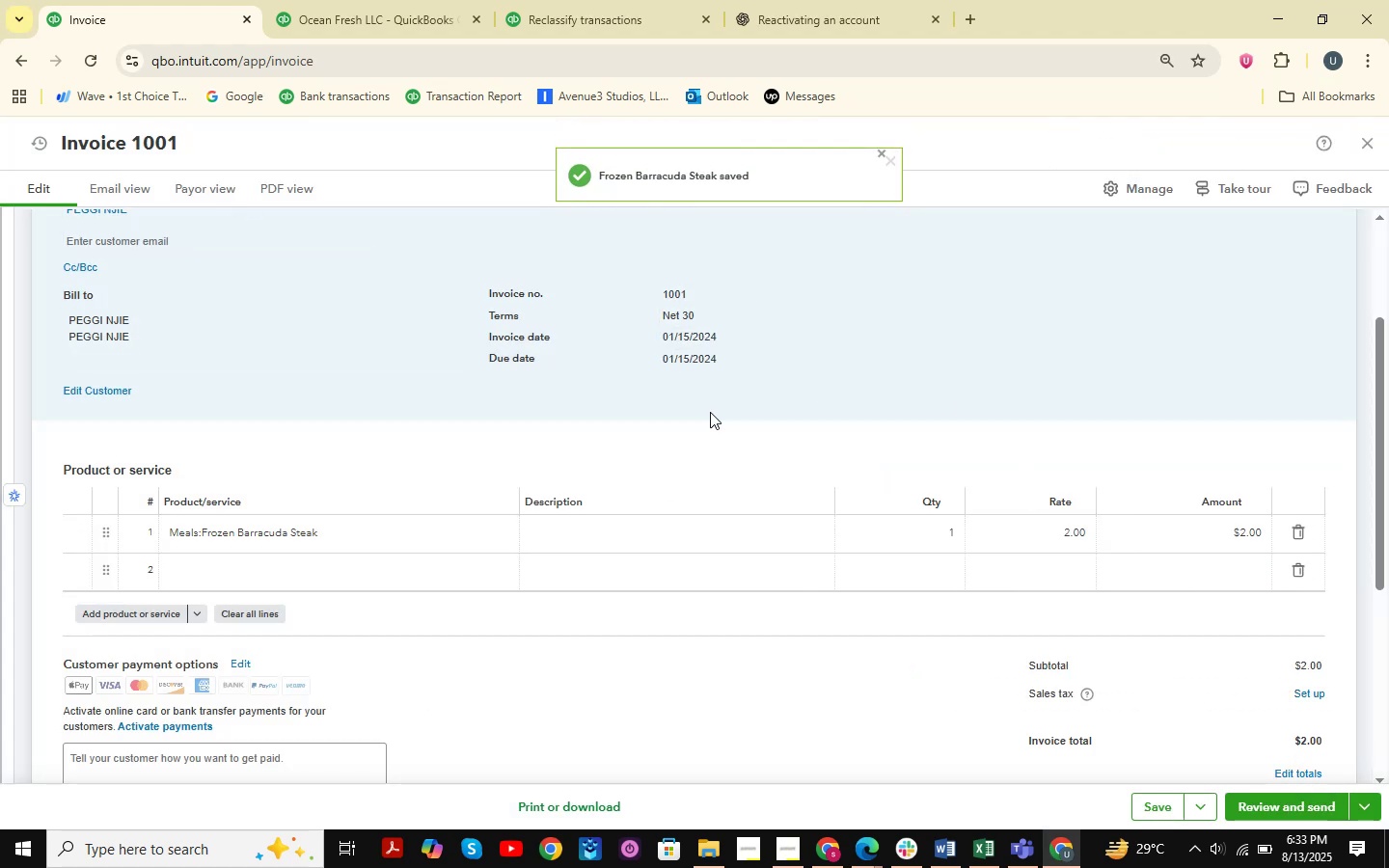 
scroll: coordinate [758, 420], scroll_direction: down, amount: 4.0
 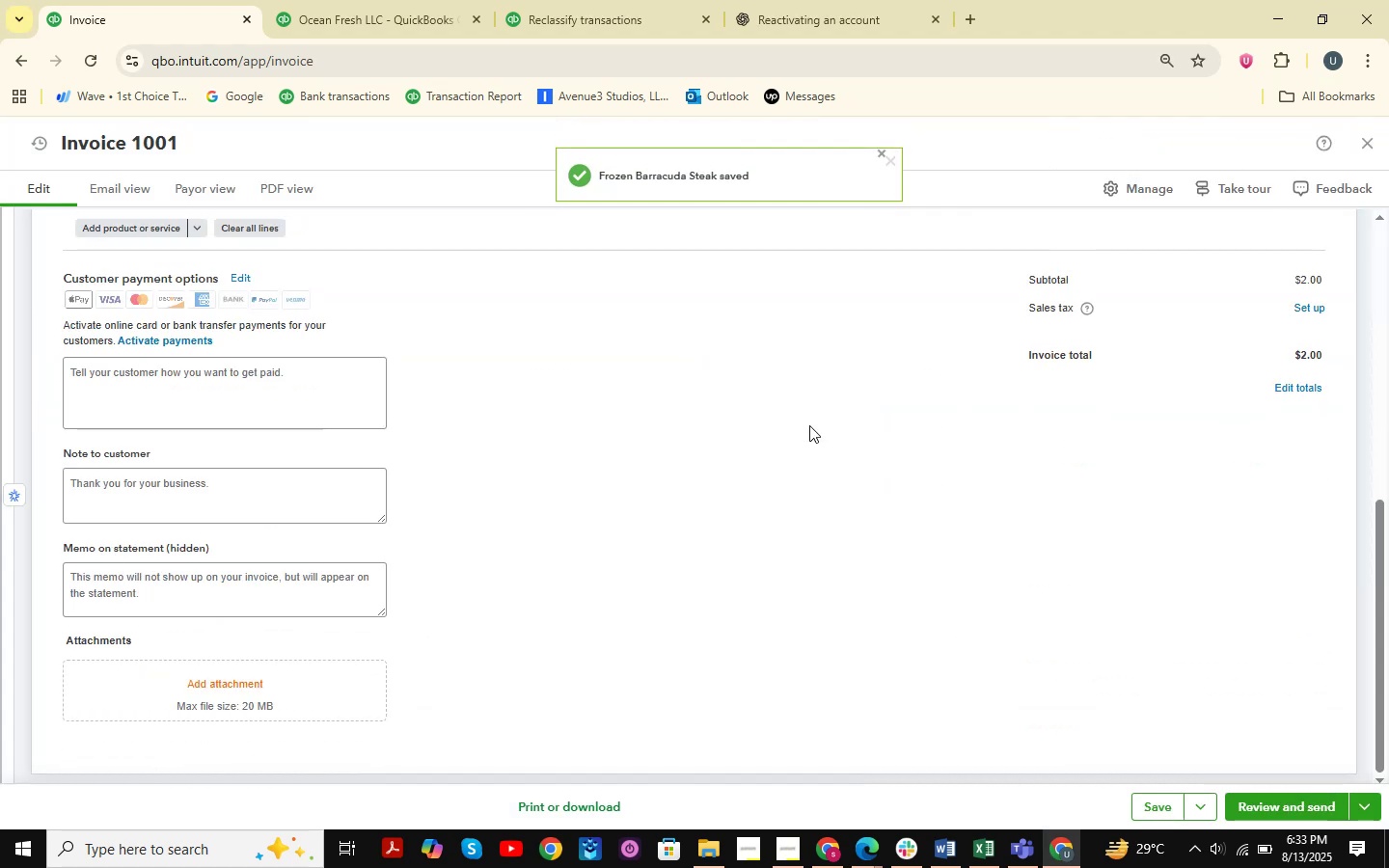 
scroll: coordinate [809, 425], scroll_direction: up, amount: 2.0
 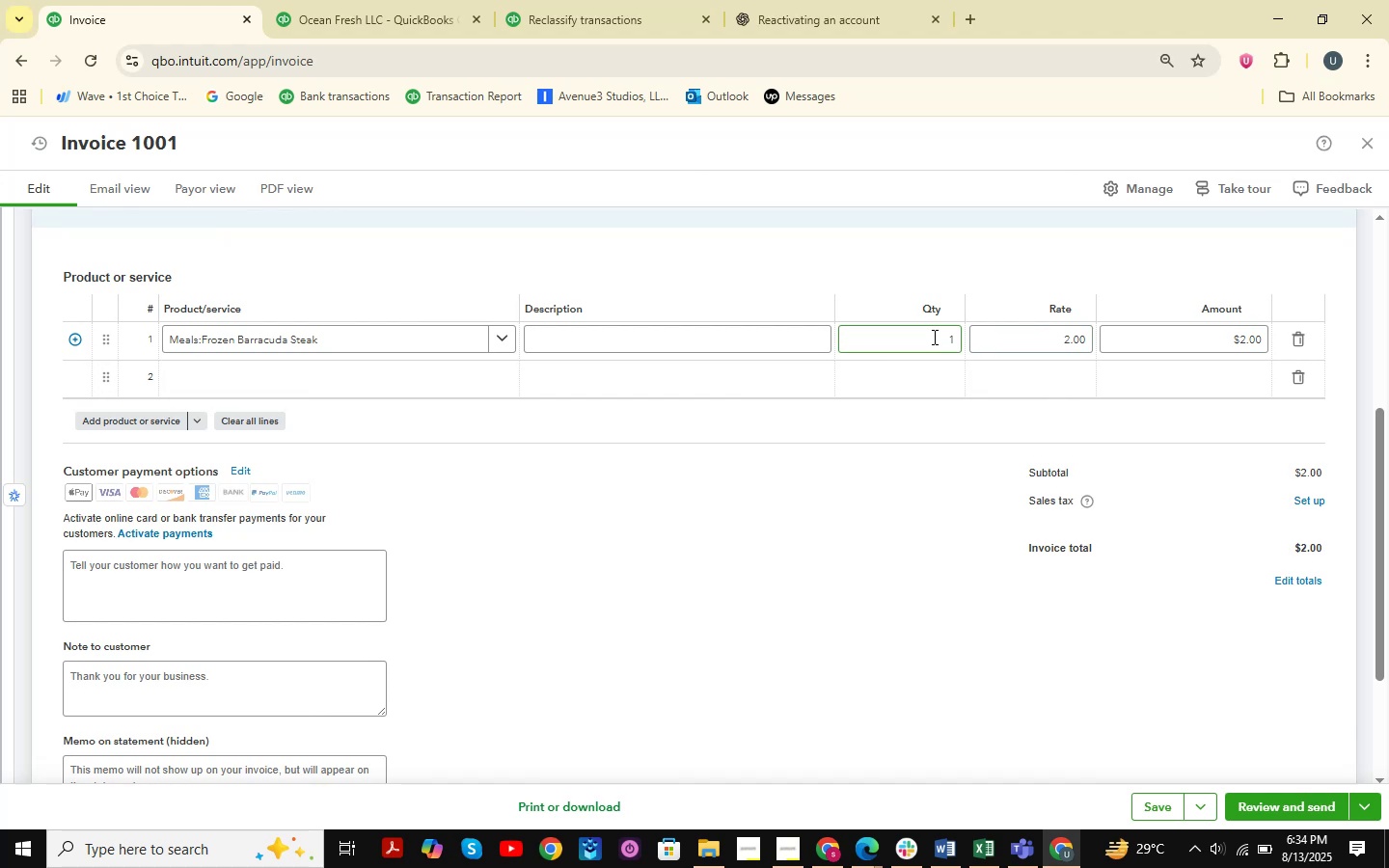 
left_click([933, 337])
 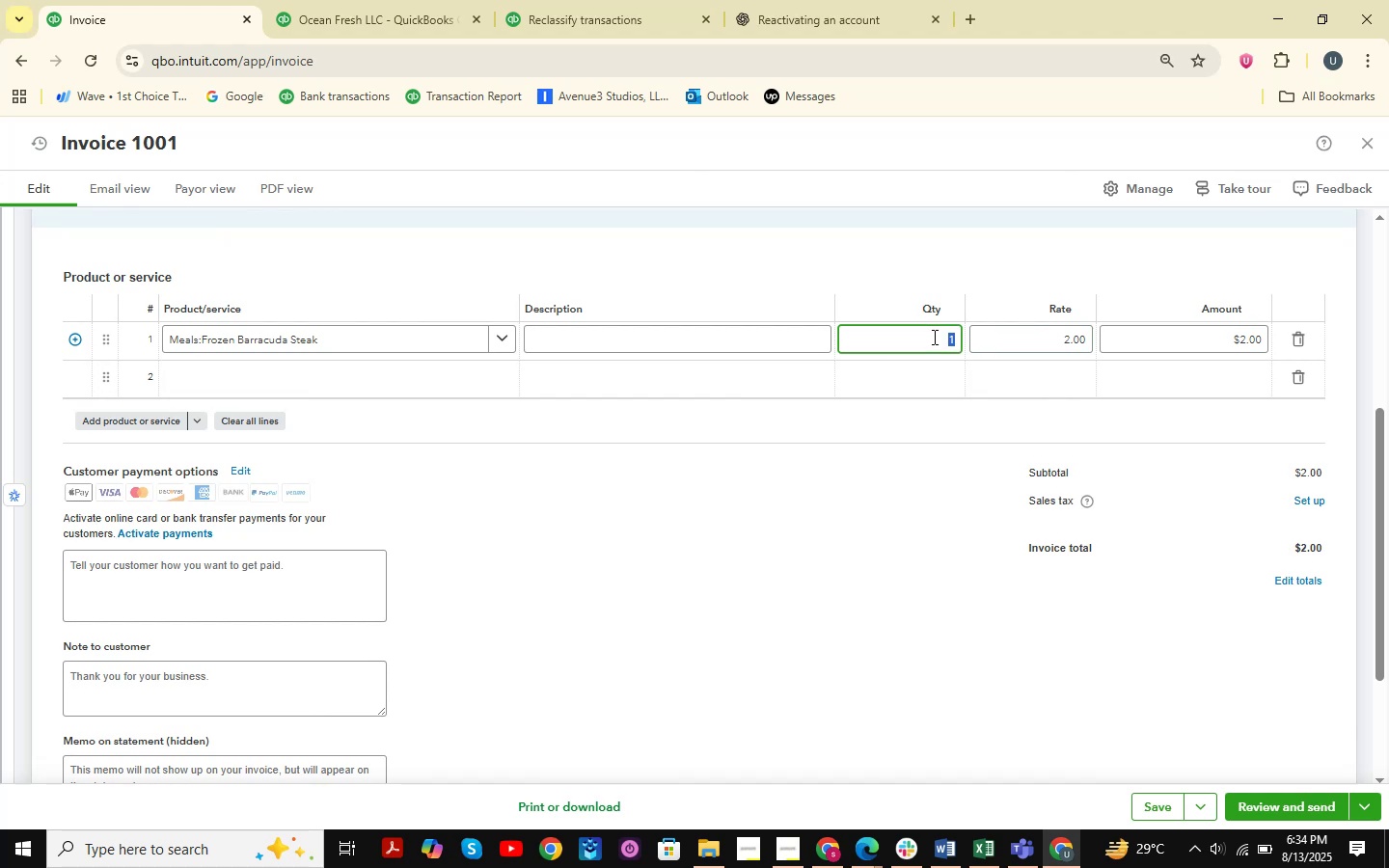 
key(Numpad2)
 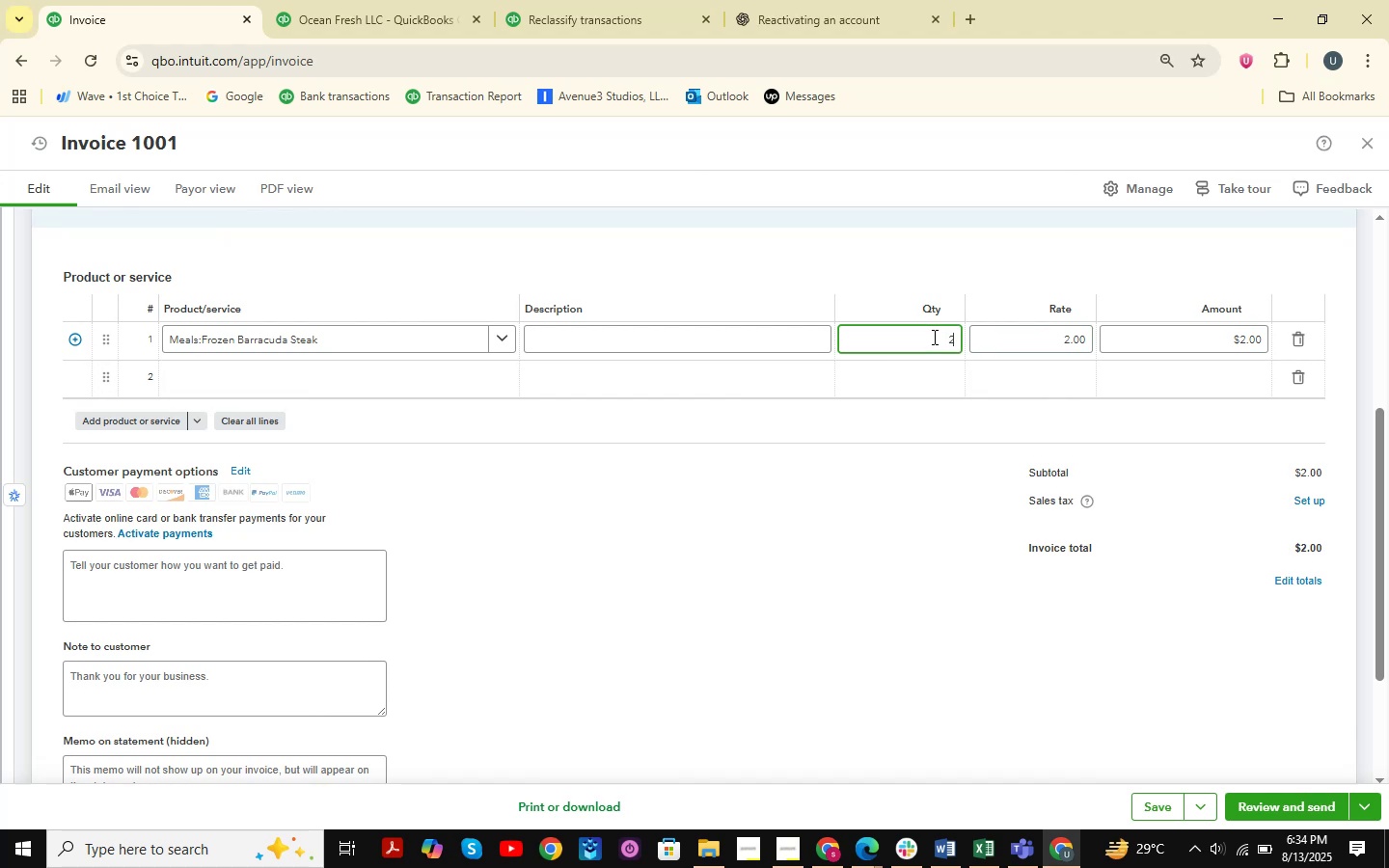 
key(Numpad9)
 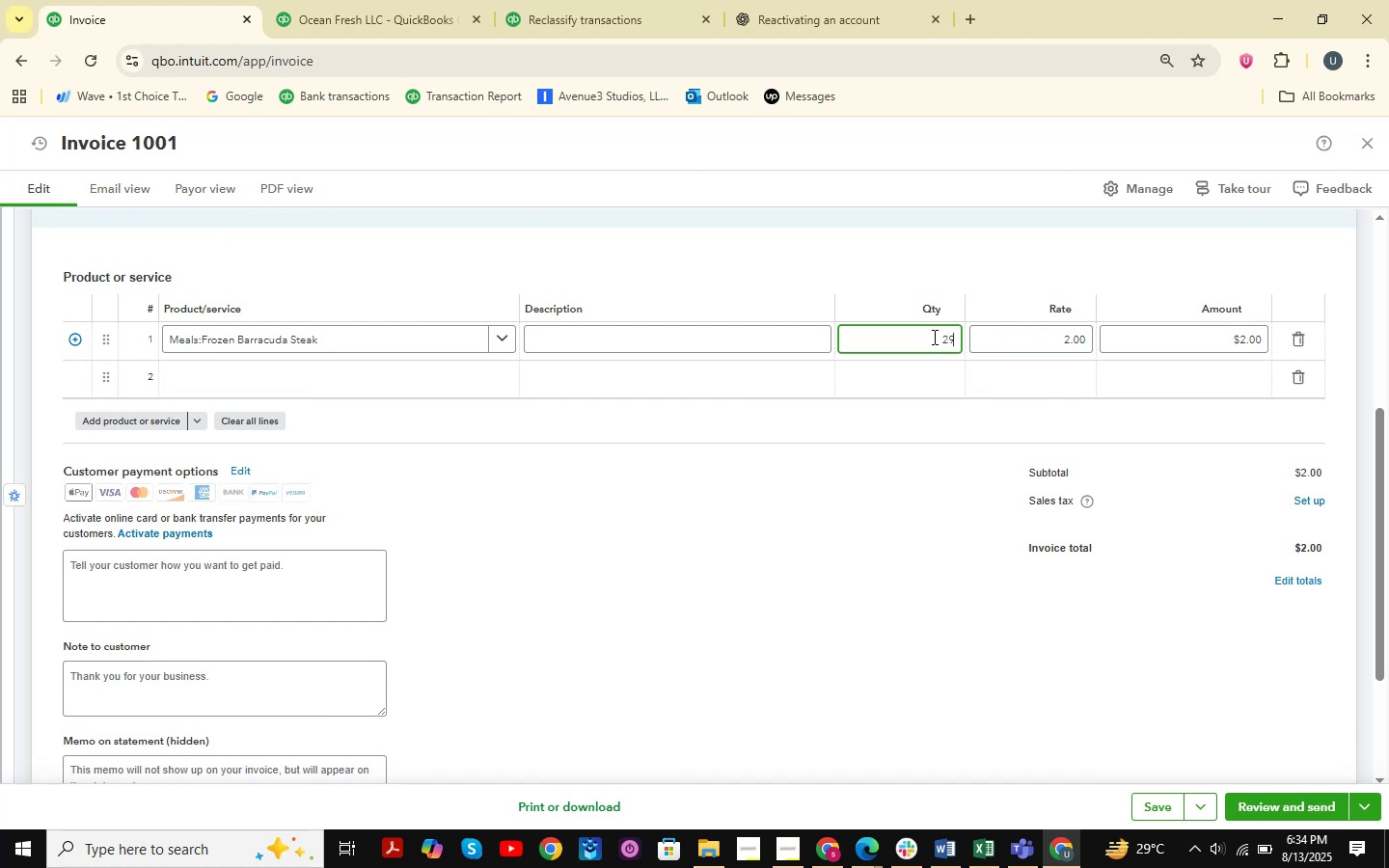 
key(Numpad2)
 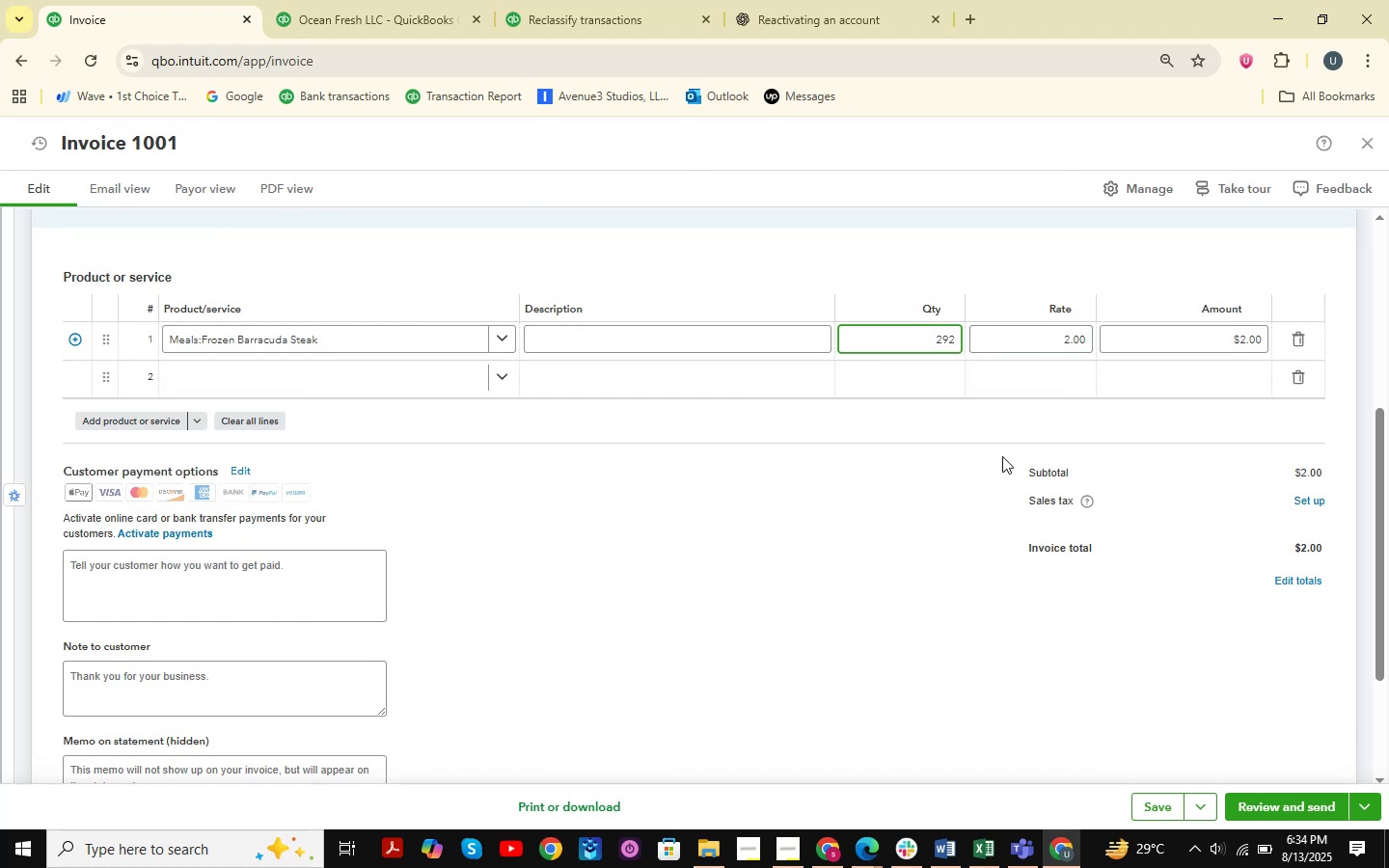 
scroll: coordinate [885, 529], scroll_direction: down, amount: 3.0
 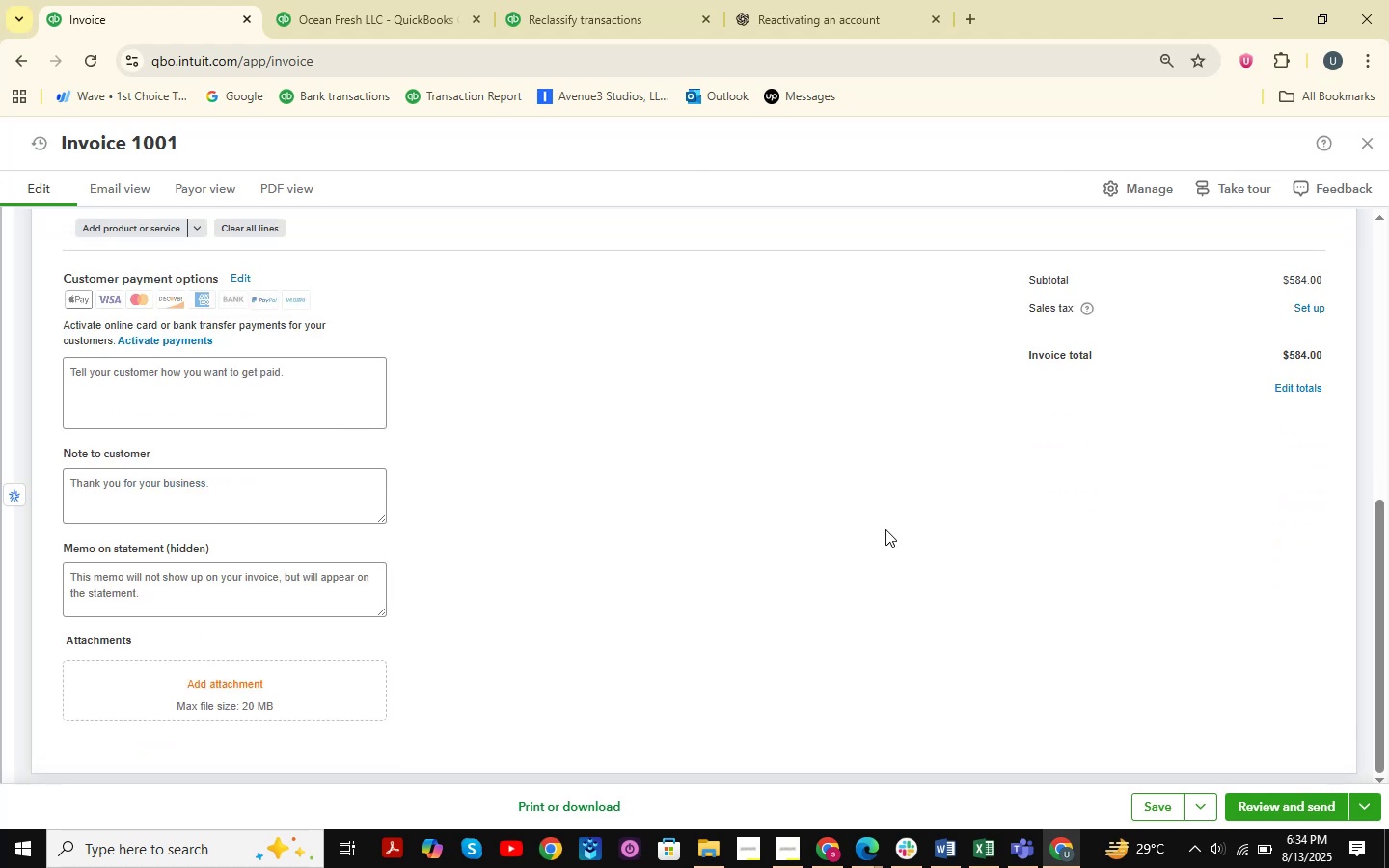 
scroll: coordinate [902, 413], scroll_direction: up, amount: 1.0
 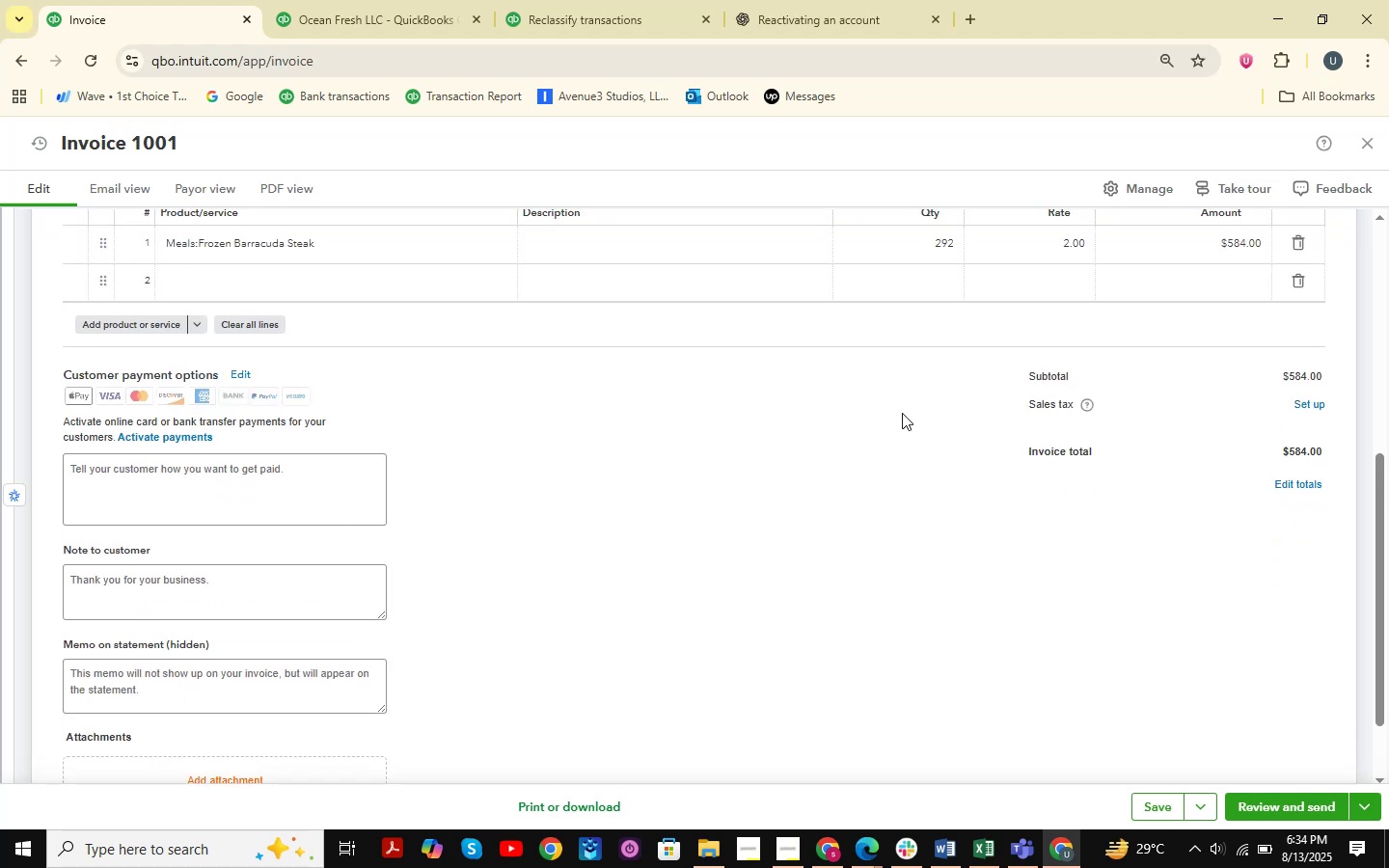 
scroll: coordinate [1053, 545], scroll_direction: down, amount: 4.0
 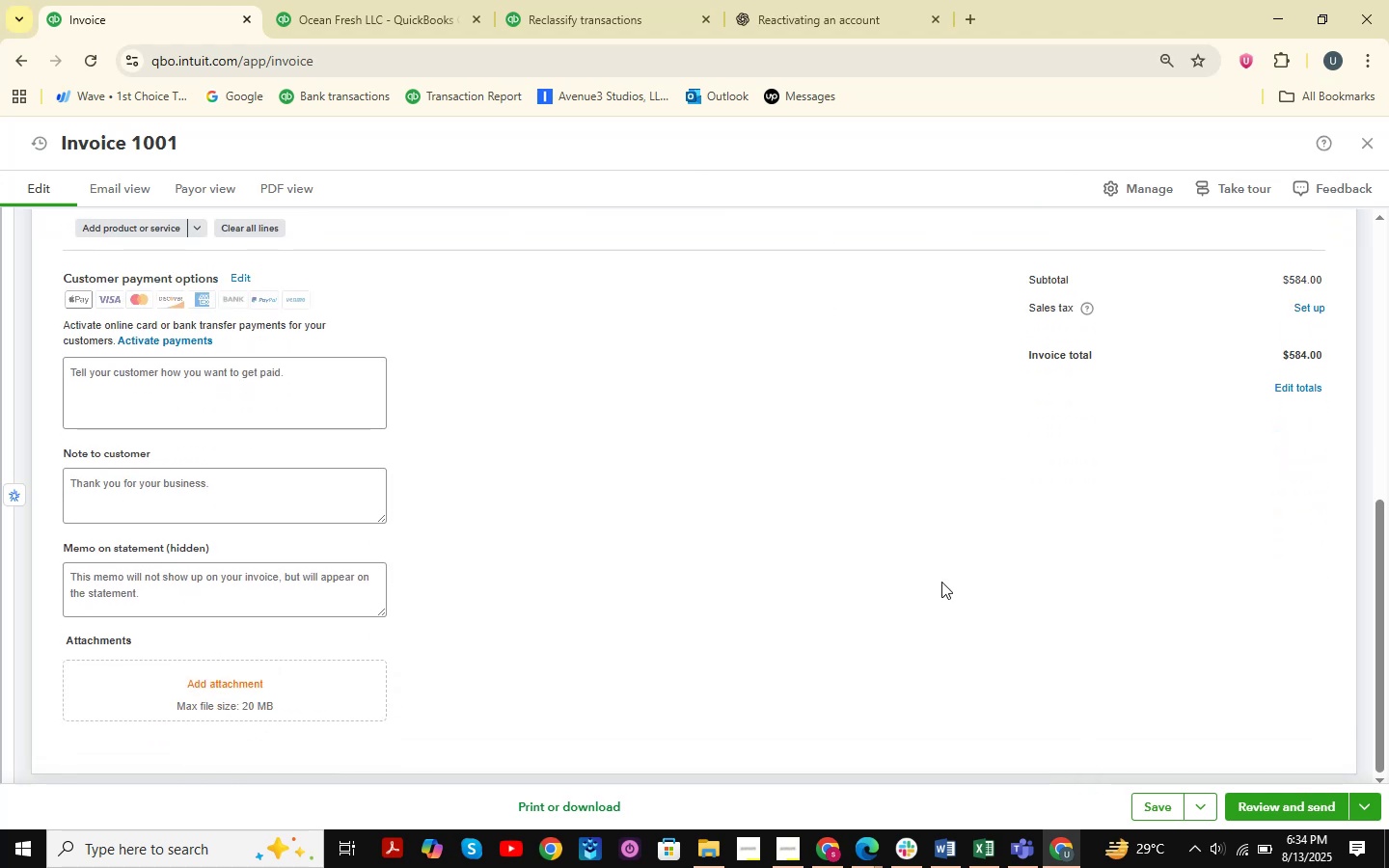 
scroll: coordinate [829, 523], scroll_direction: up, amount: 1.0
 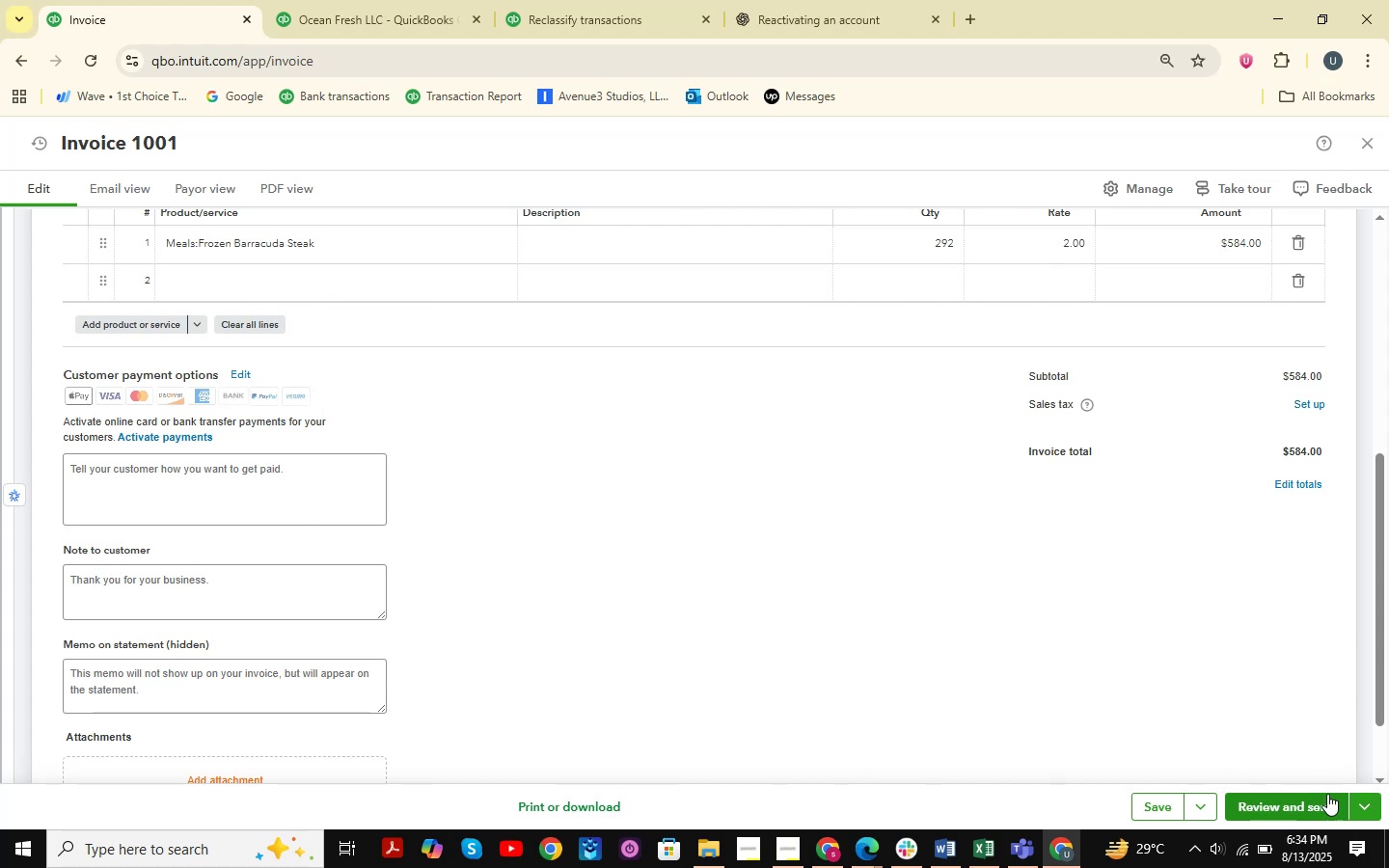 
left_click([1149, 806])
 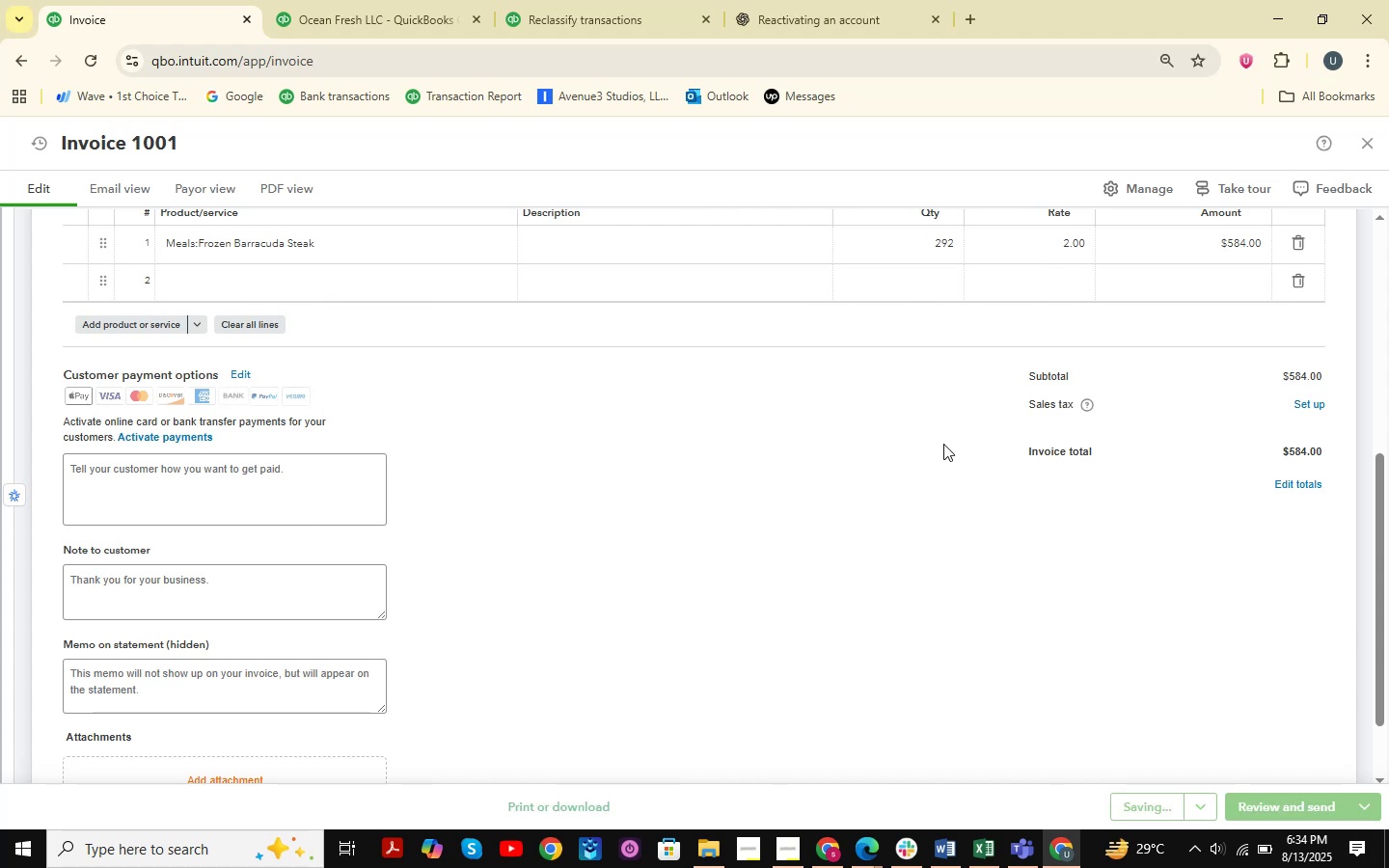 
scroll: coordinate [816, 428], scroll_direction: up, amount: 5.0
 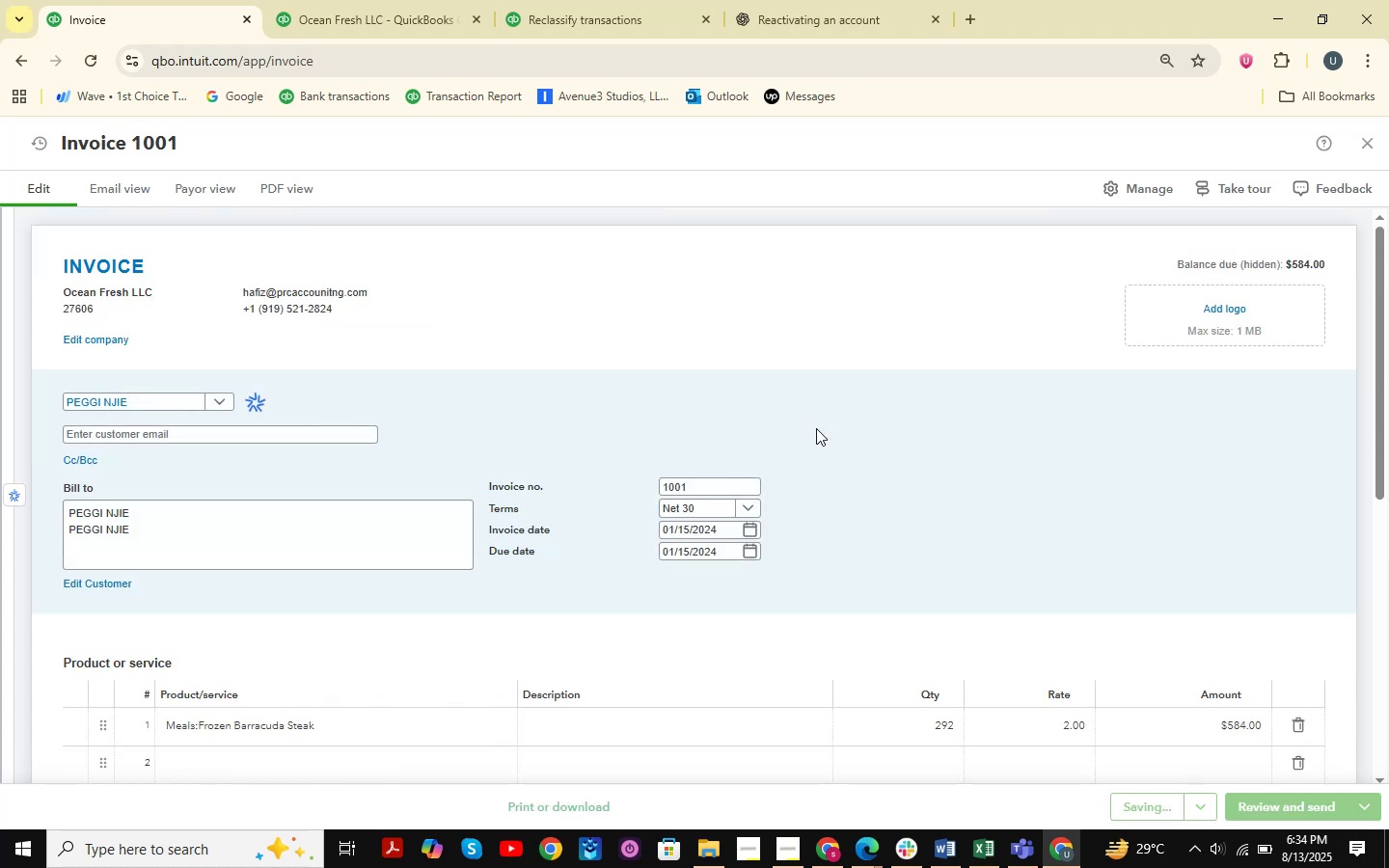 
scroll: coordinate [820, 263], scroll_direction: down, amount: 6.0
 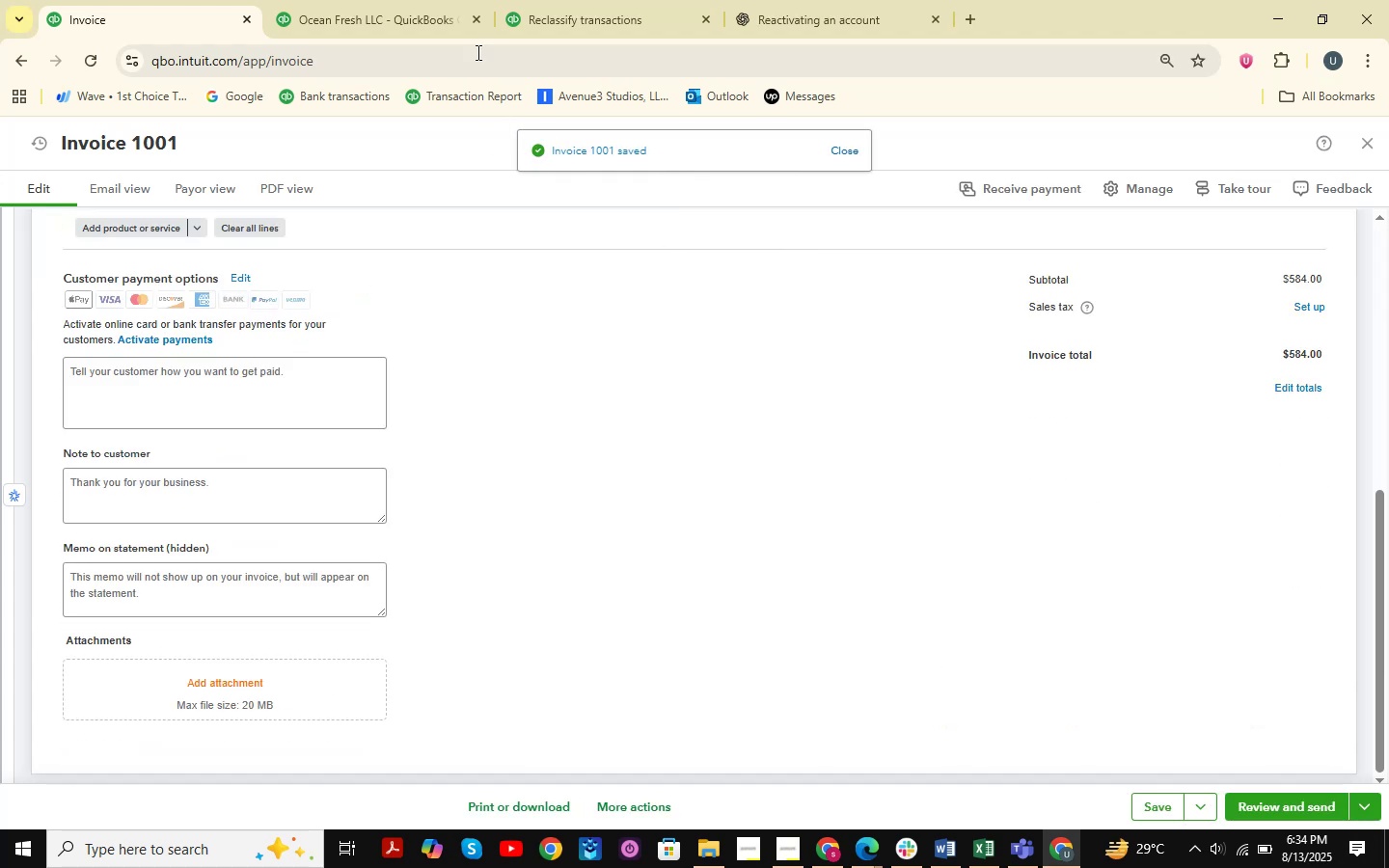 
left_click([429, 0])
 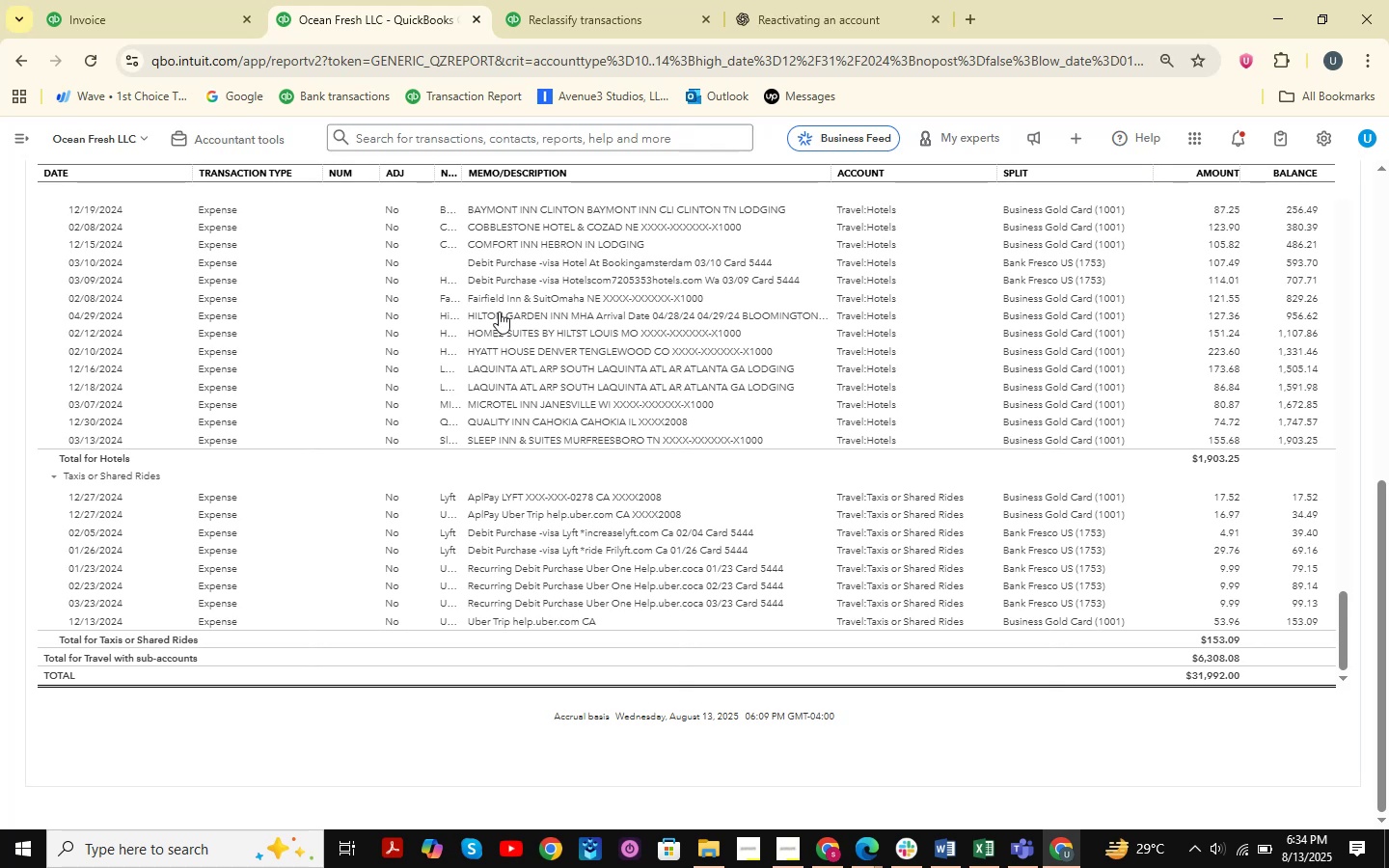 
scroll: coordinate [569, 387], scroll_direction: up, amount: 3.0
 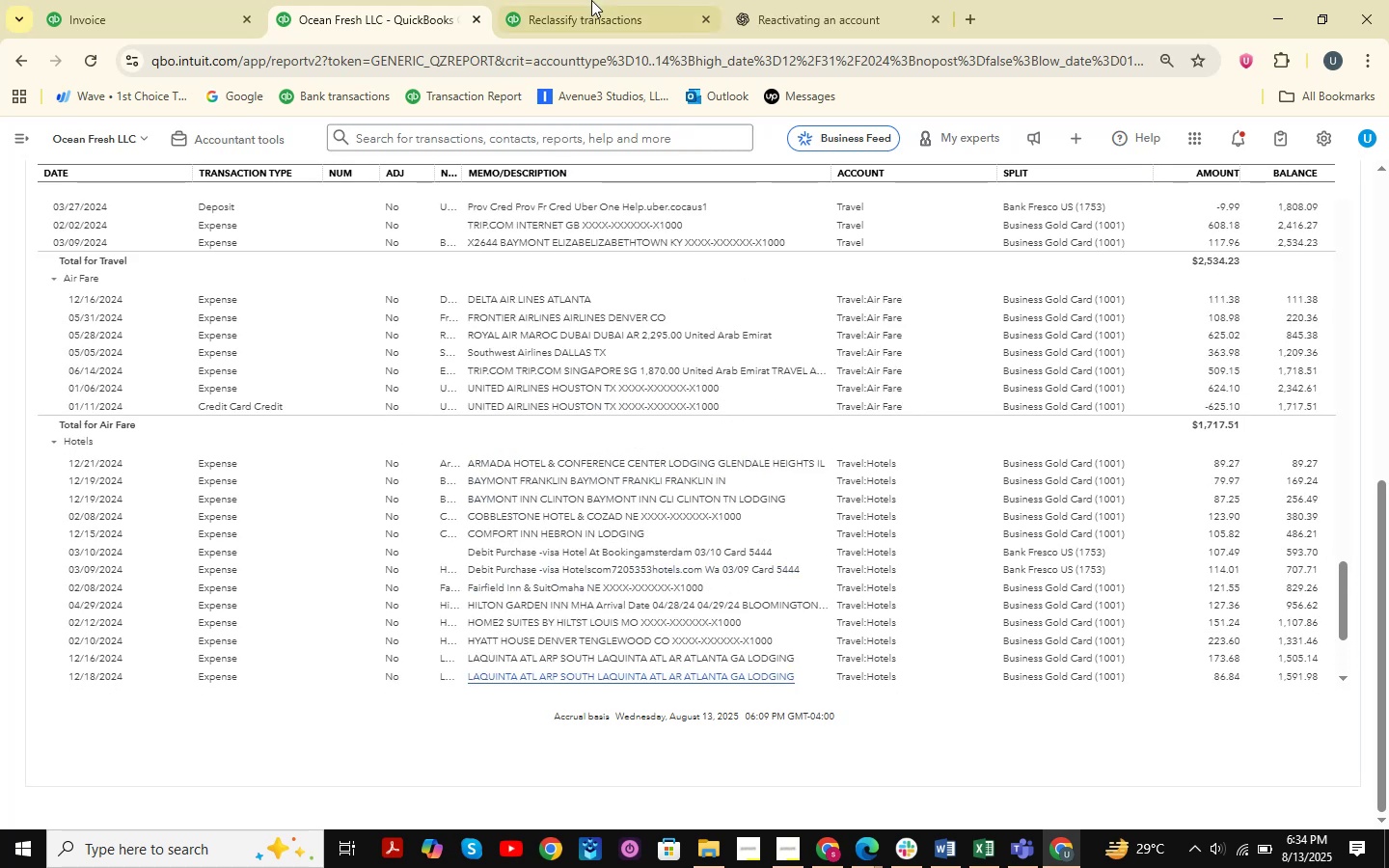 
left_click([591, 0])
 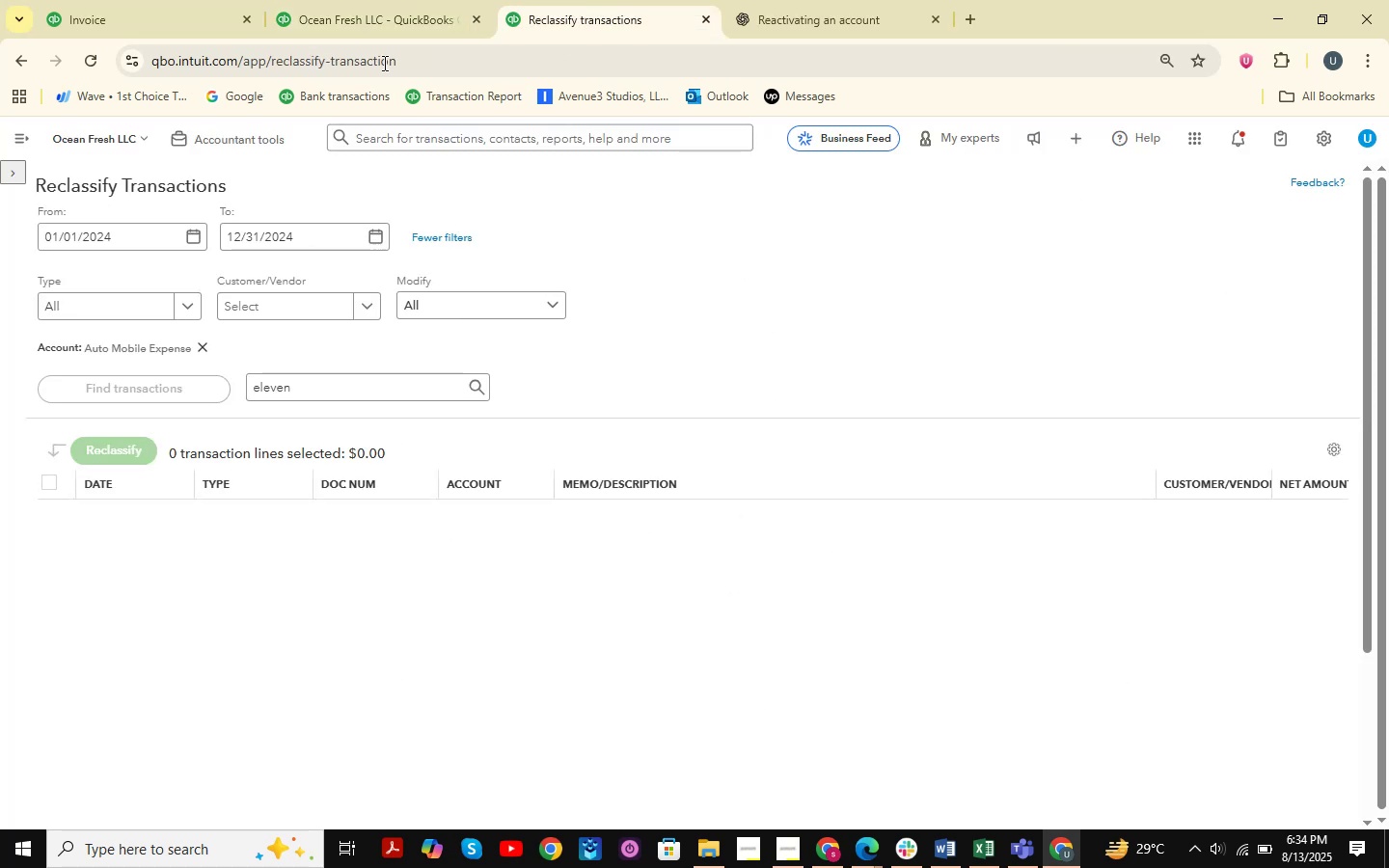 
left_click([383, 0])
 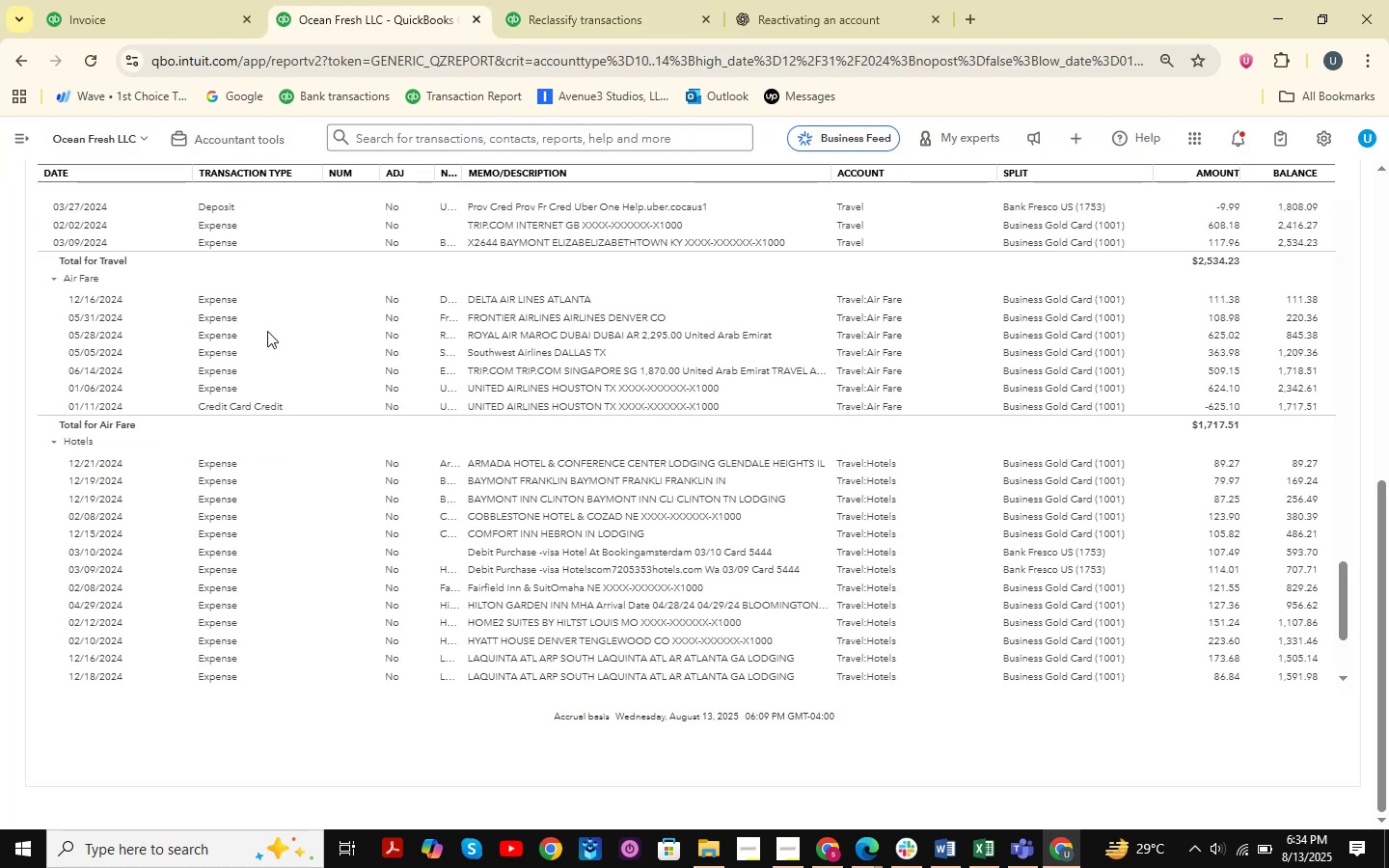 
scroll: coordinate [848, 426], scroll_direction: up, amount: 15.0
 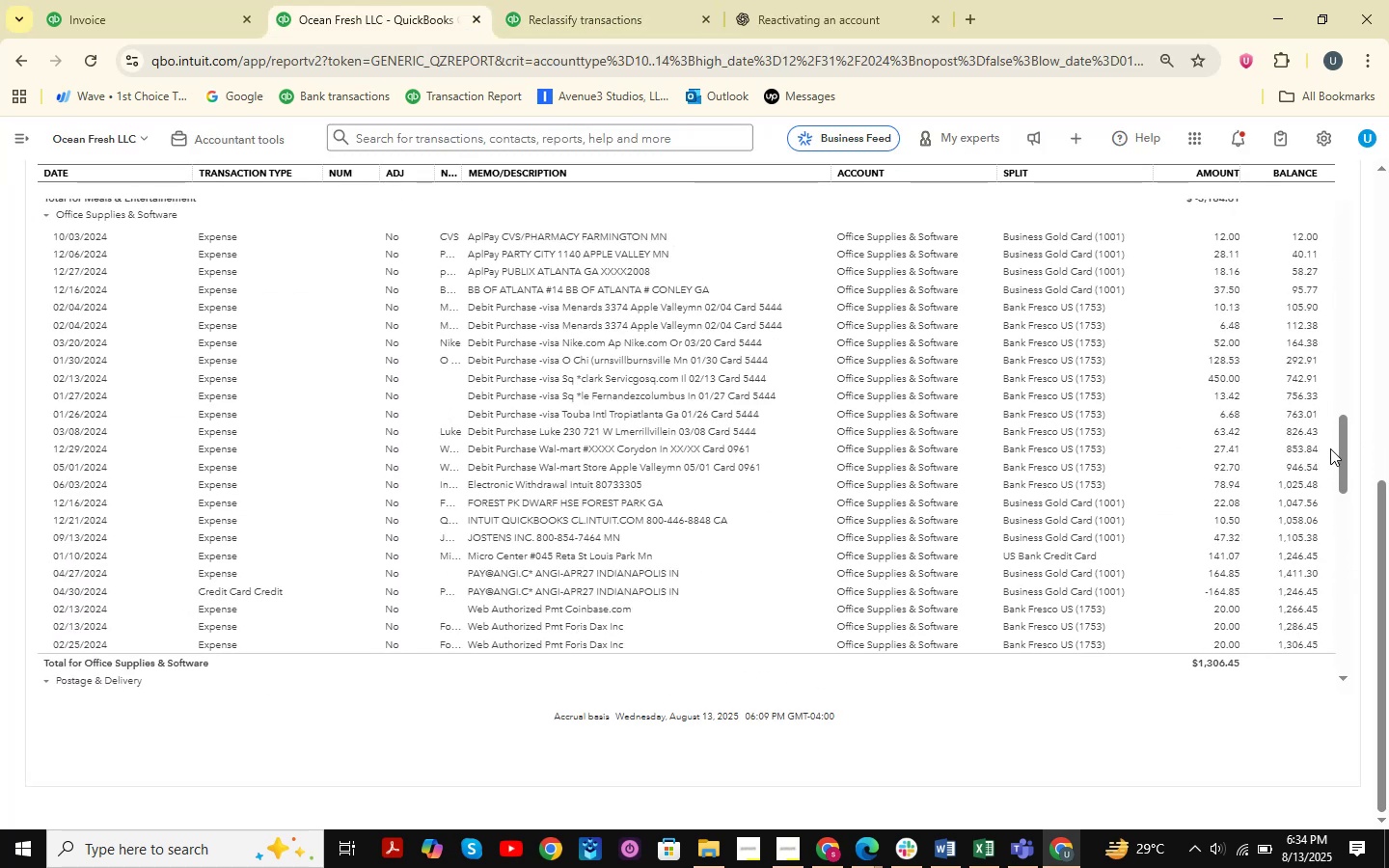 
left_click_drag(start_coordinate=[1347, 455], to_coordinate=[1359, 68])
 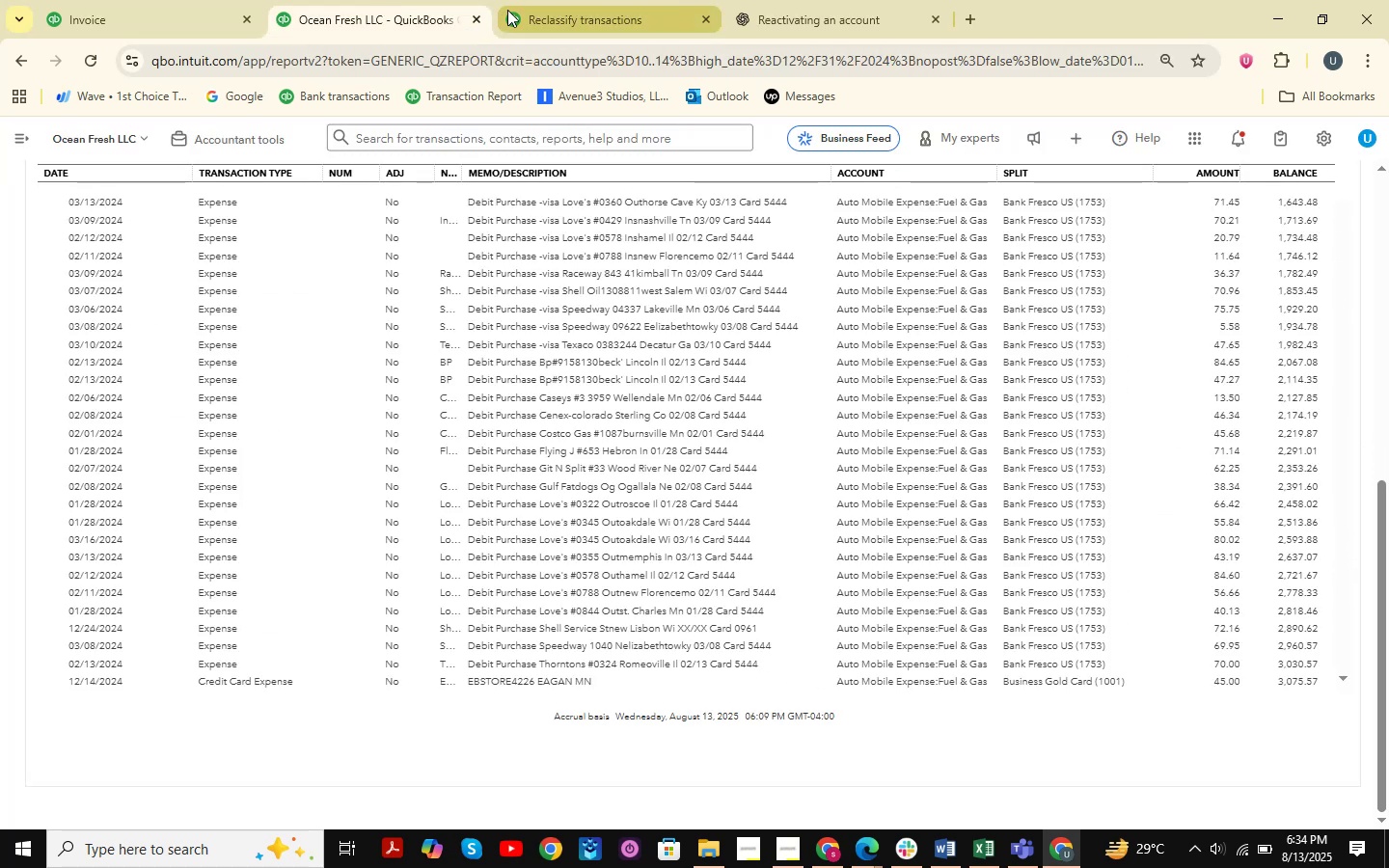 
left_click([472, 18])
 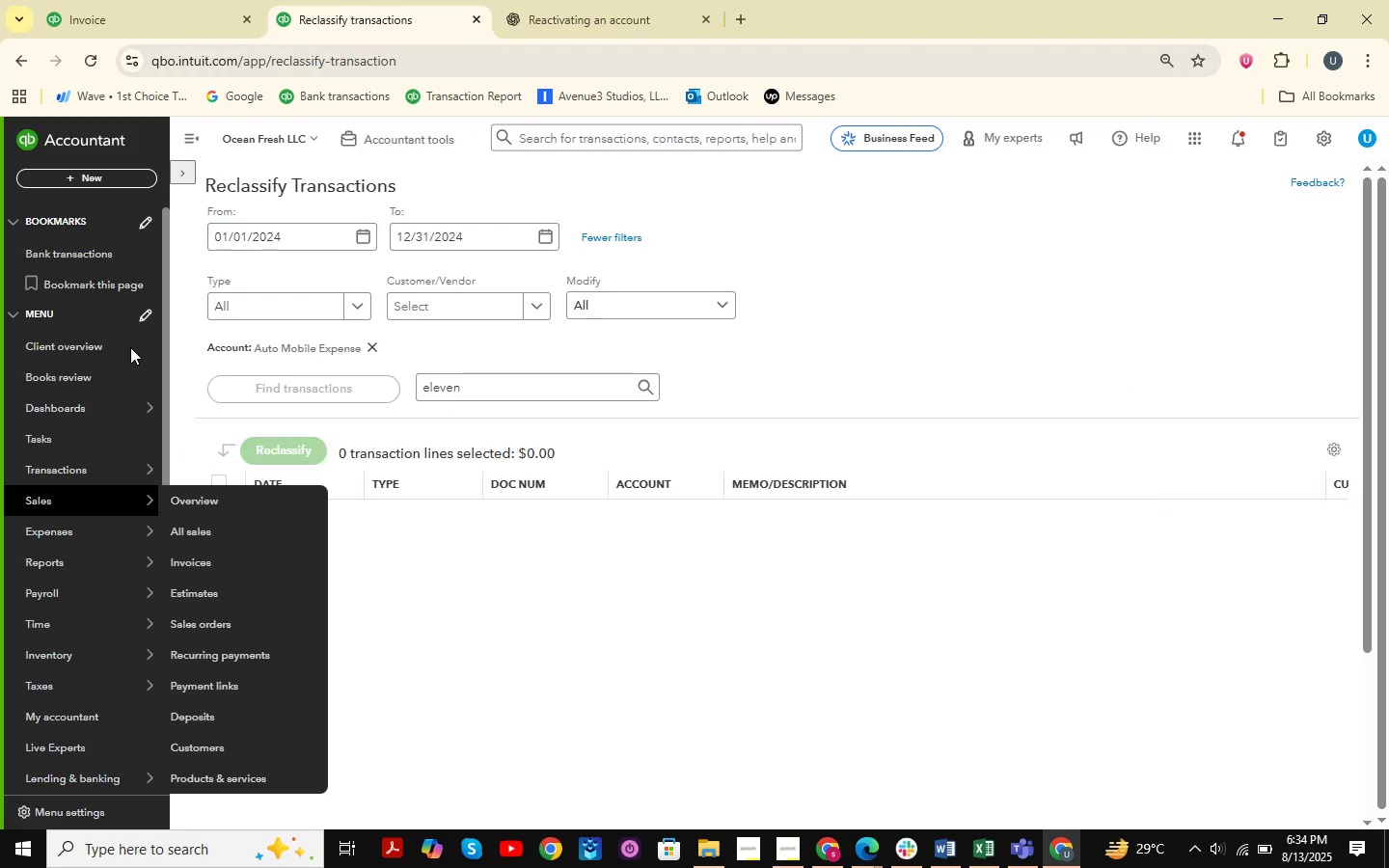 
left_click([244, 564])
 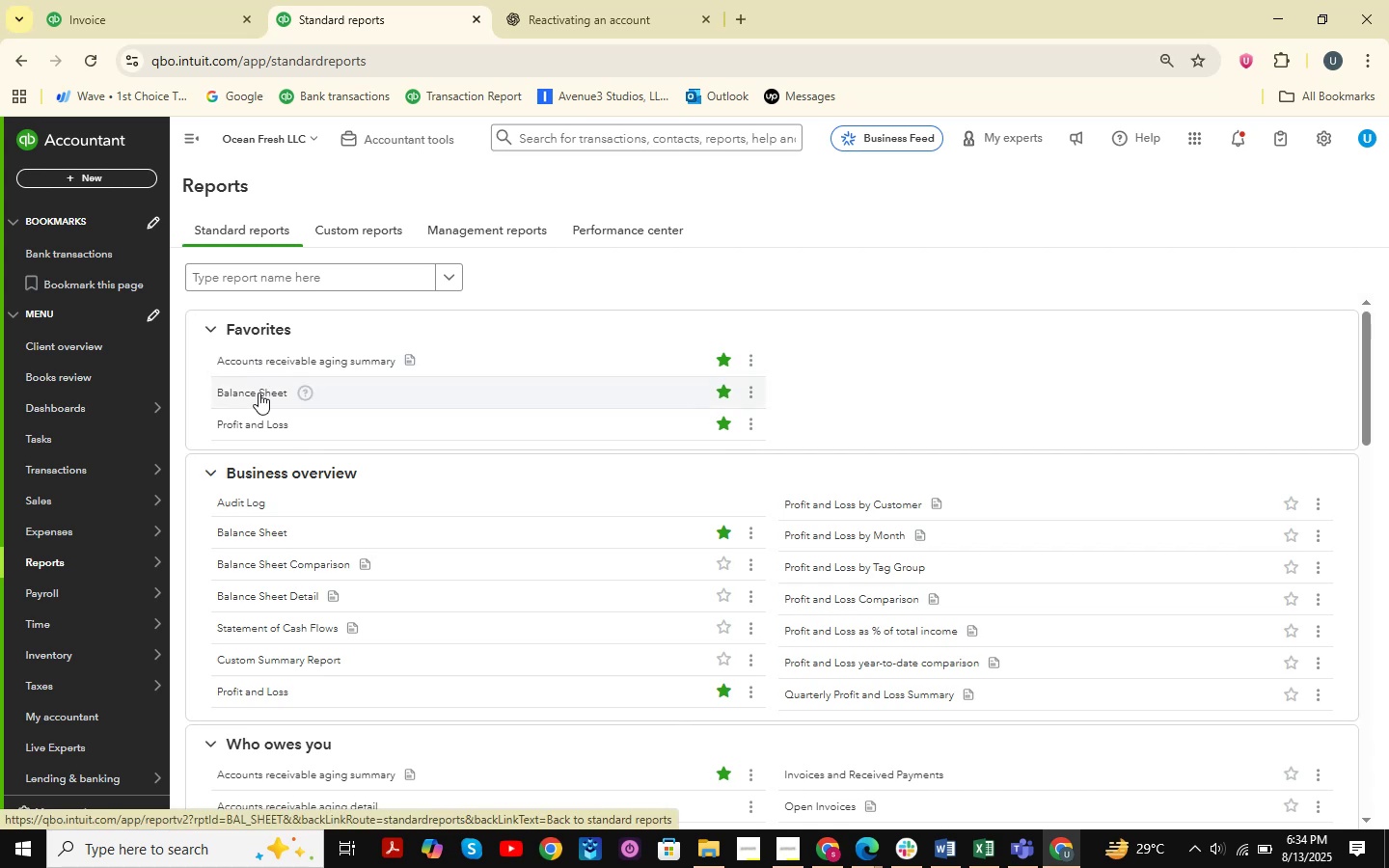 
wait(21.0)
 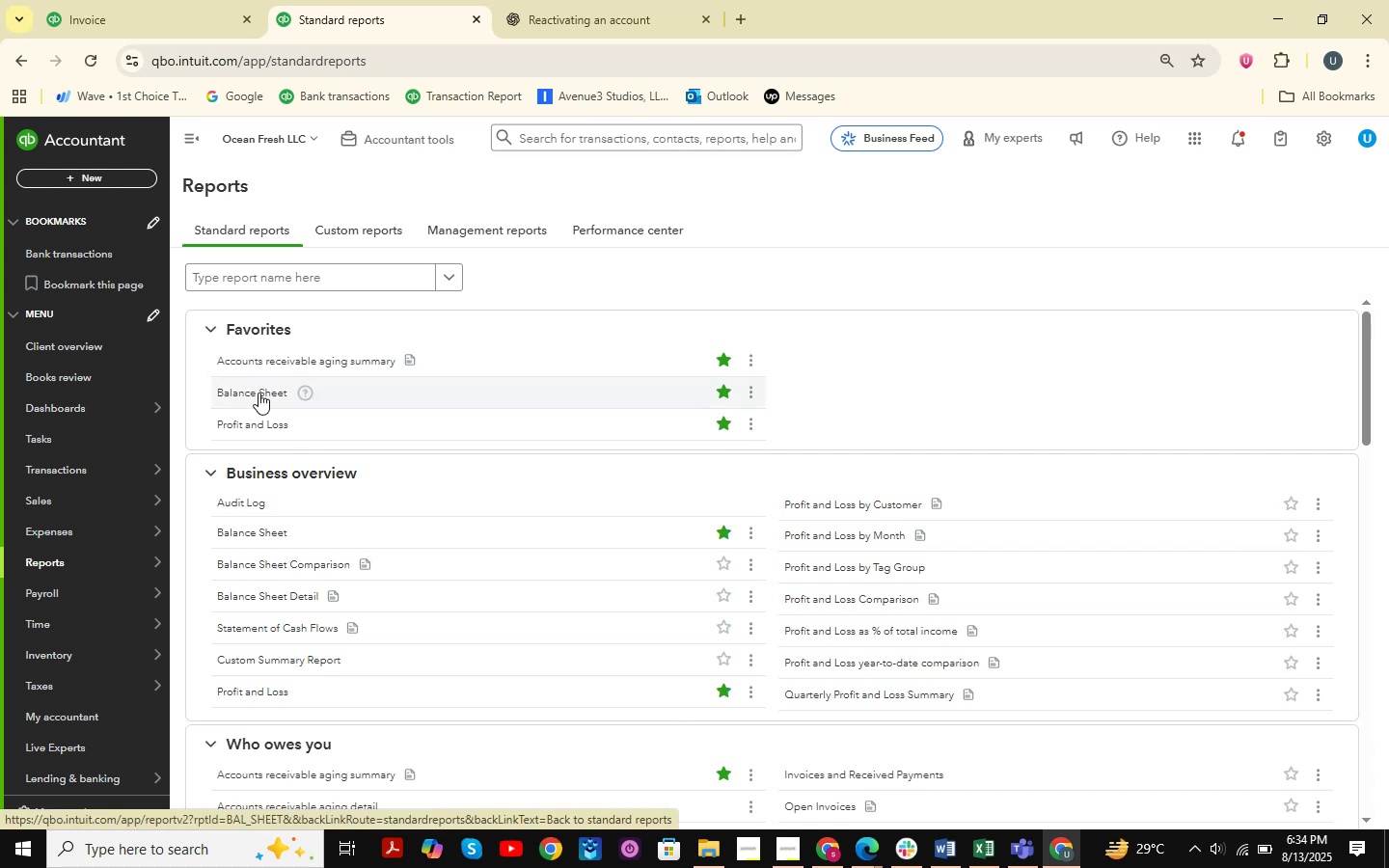 
left_click([259, 393])
 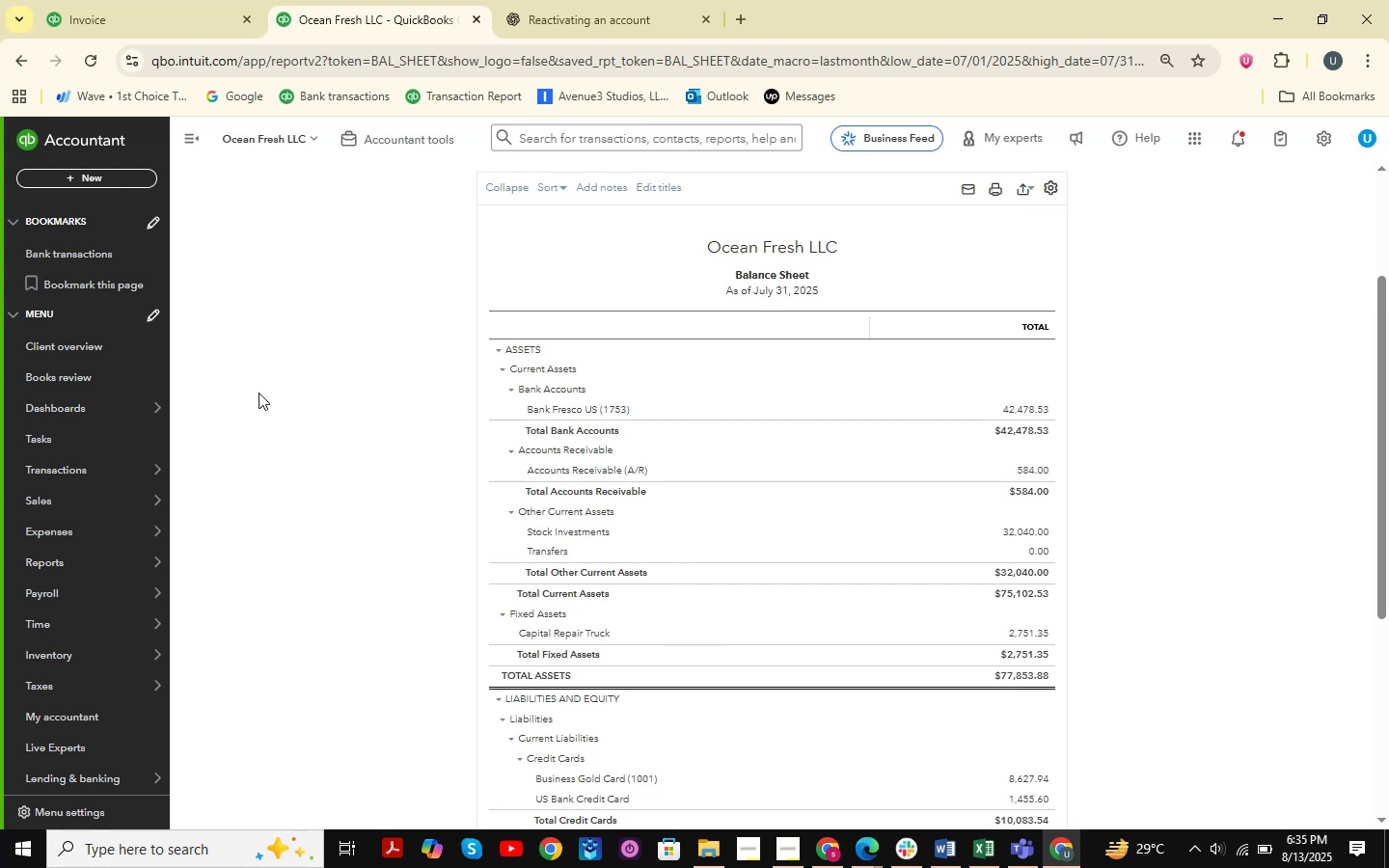 
wait(15.22)
 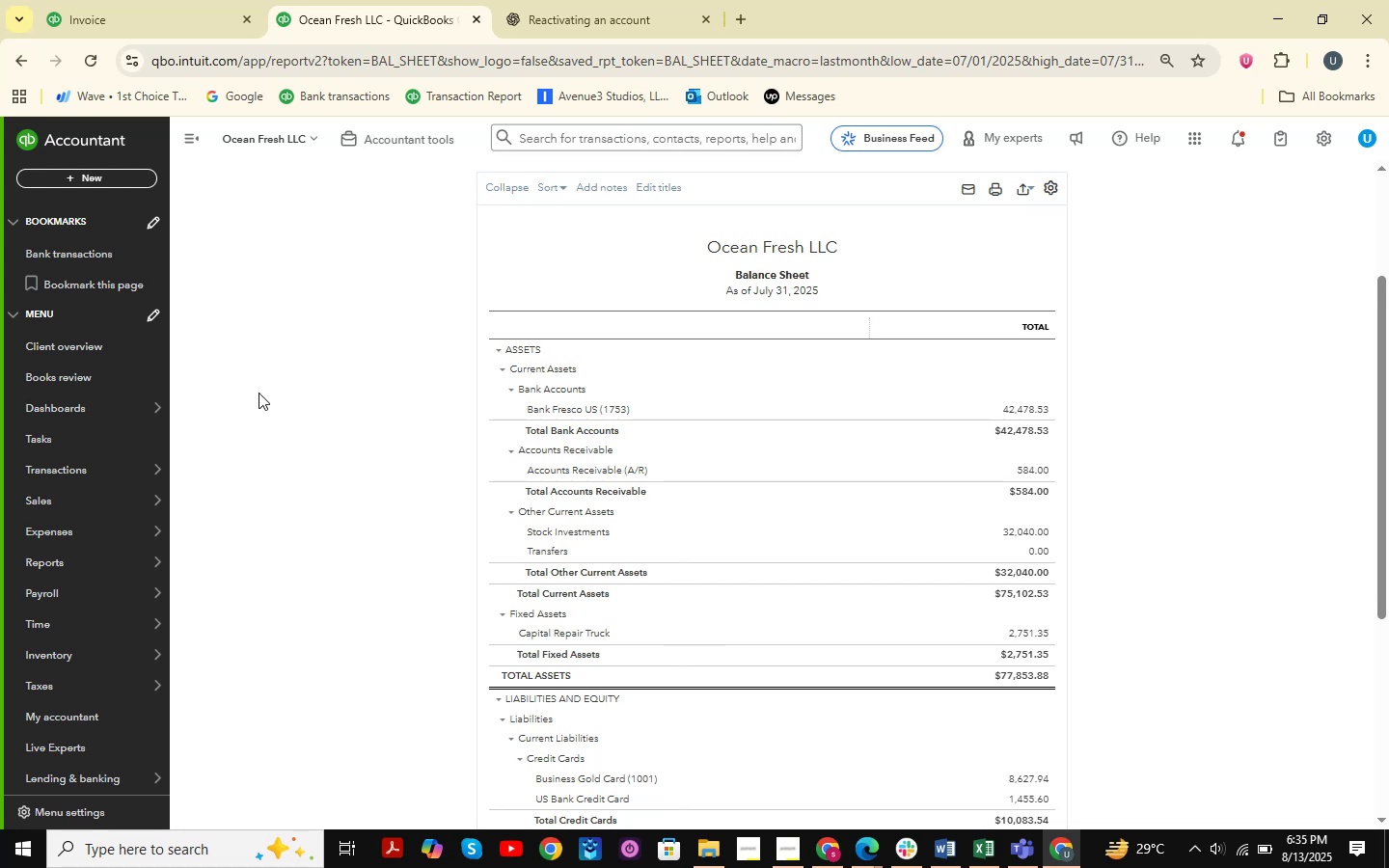 
left_click([1035, 469])
 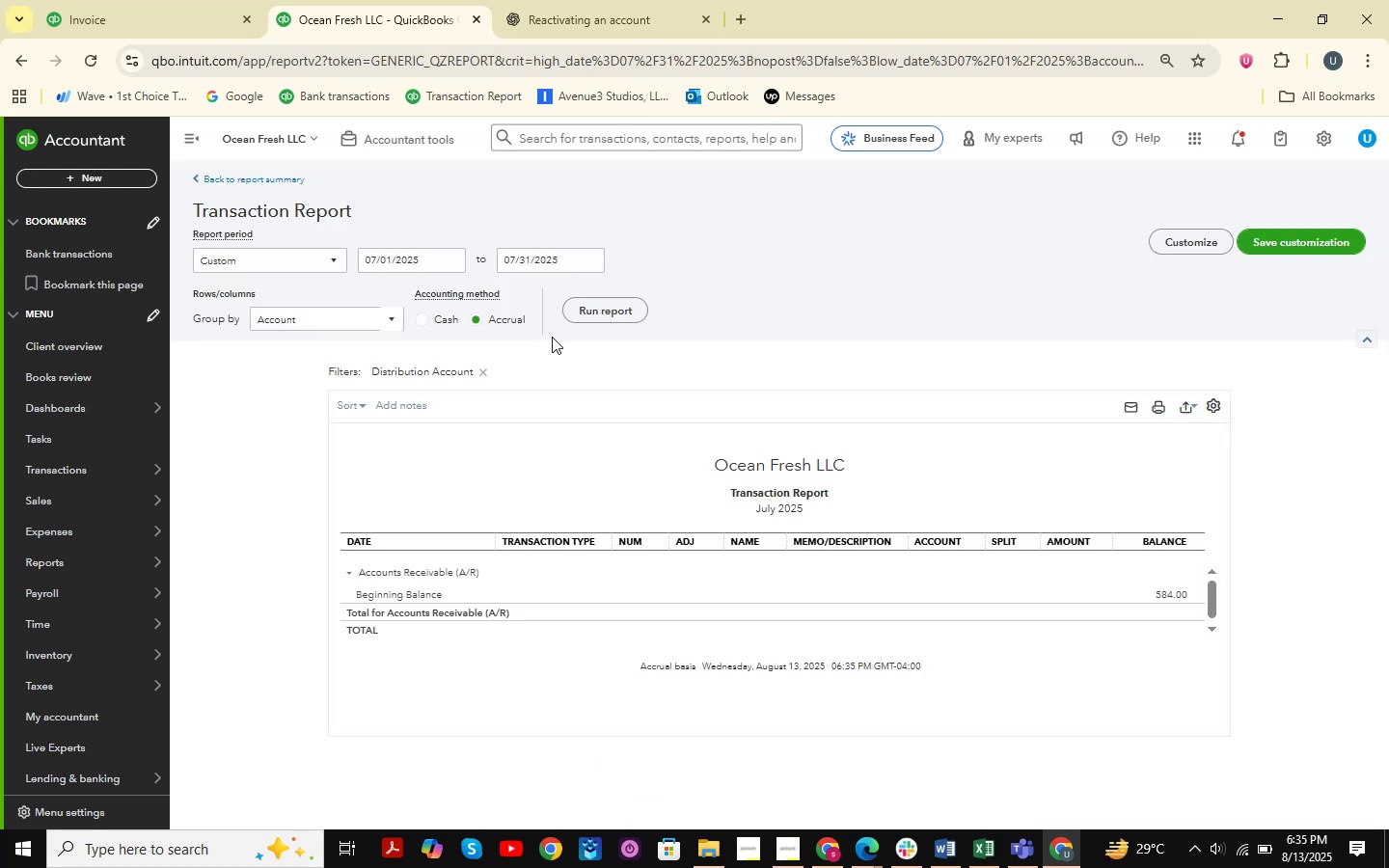 
scroll: coordinate [380, 432], scroll_direction: down, amount: 2.0
 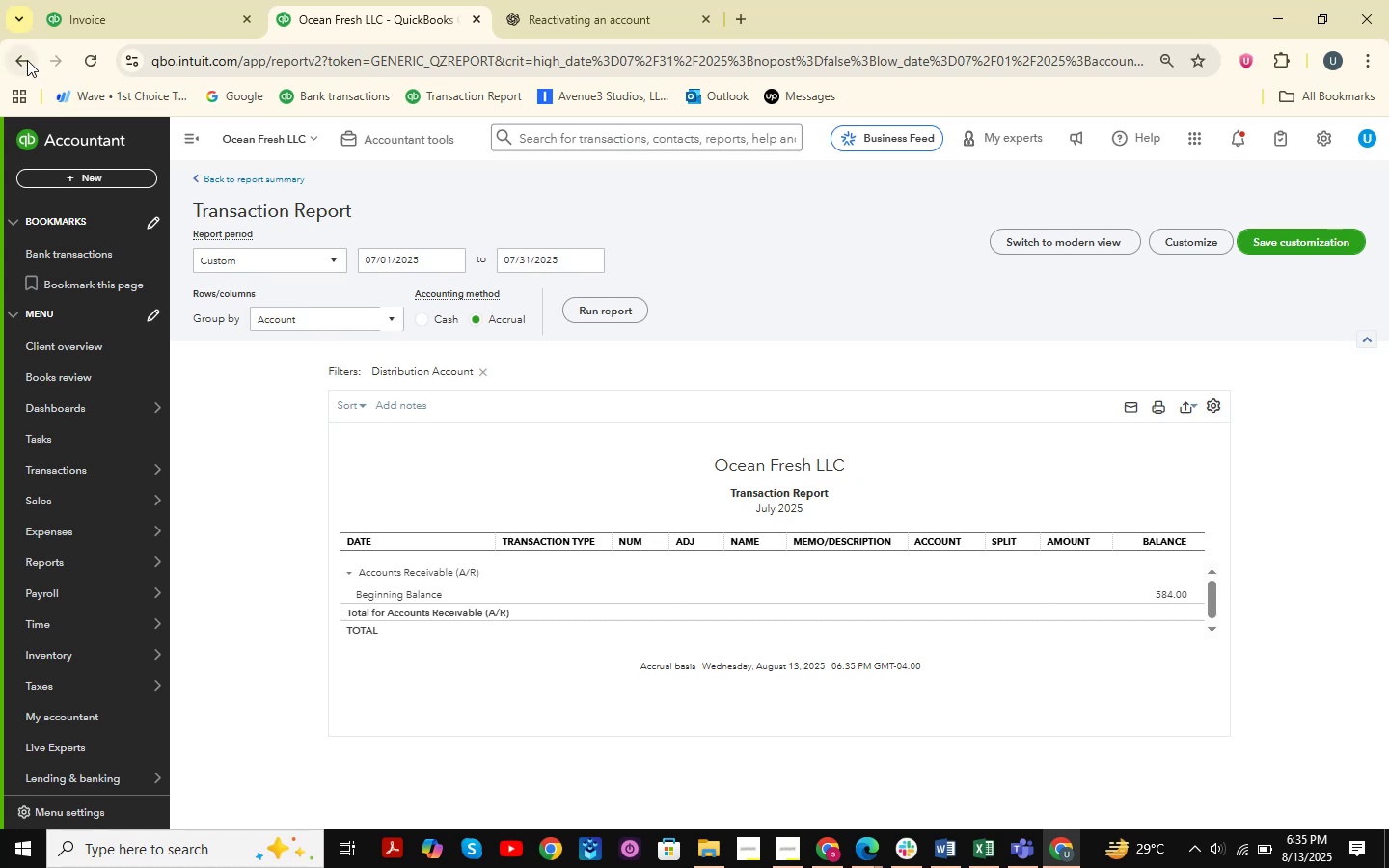 
double_click([155, 0])
 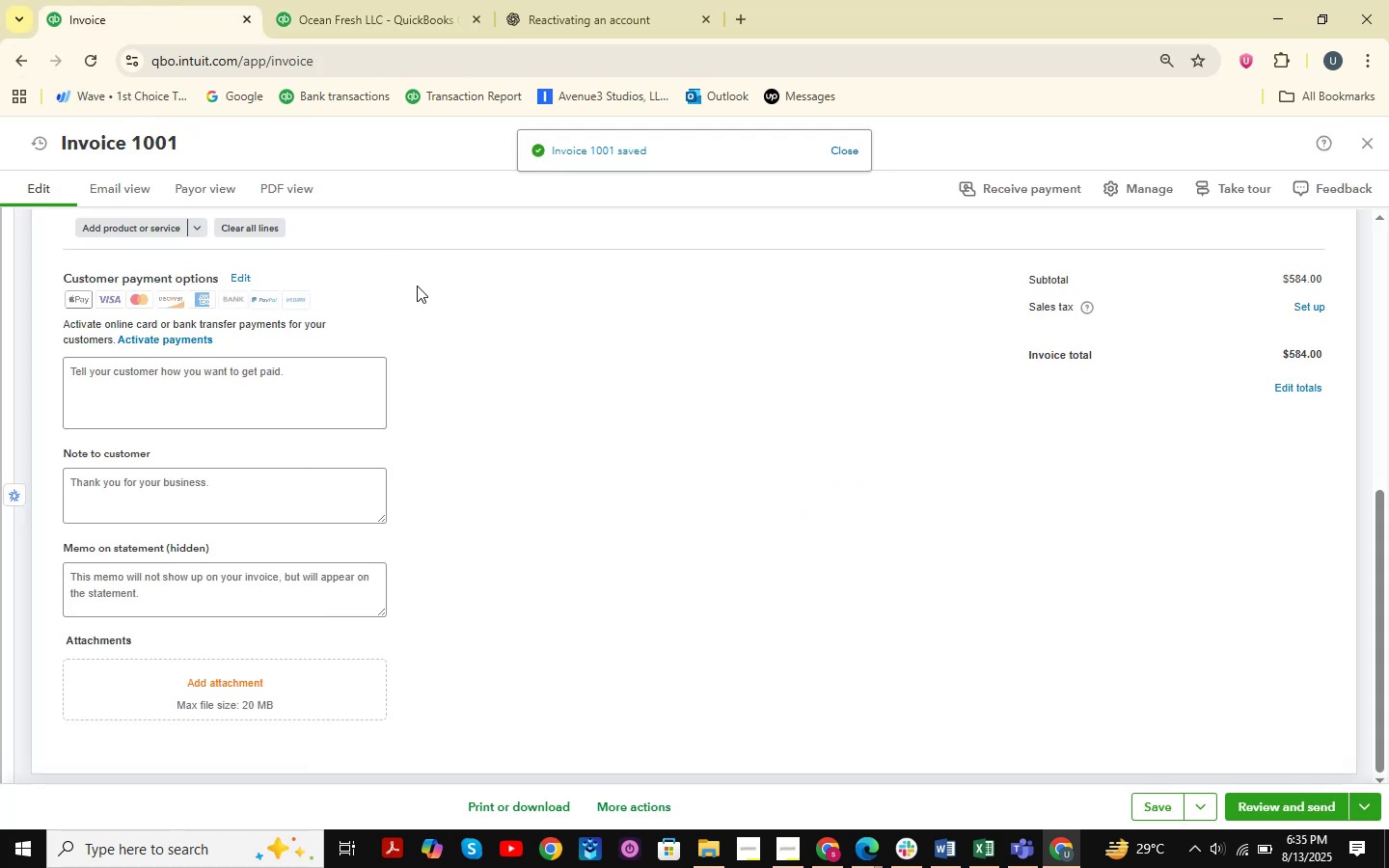 
scroll: coordinate [803, 450], scroll_direction: up, amount: 9.0
 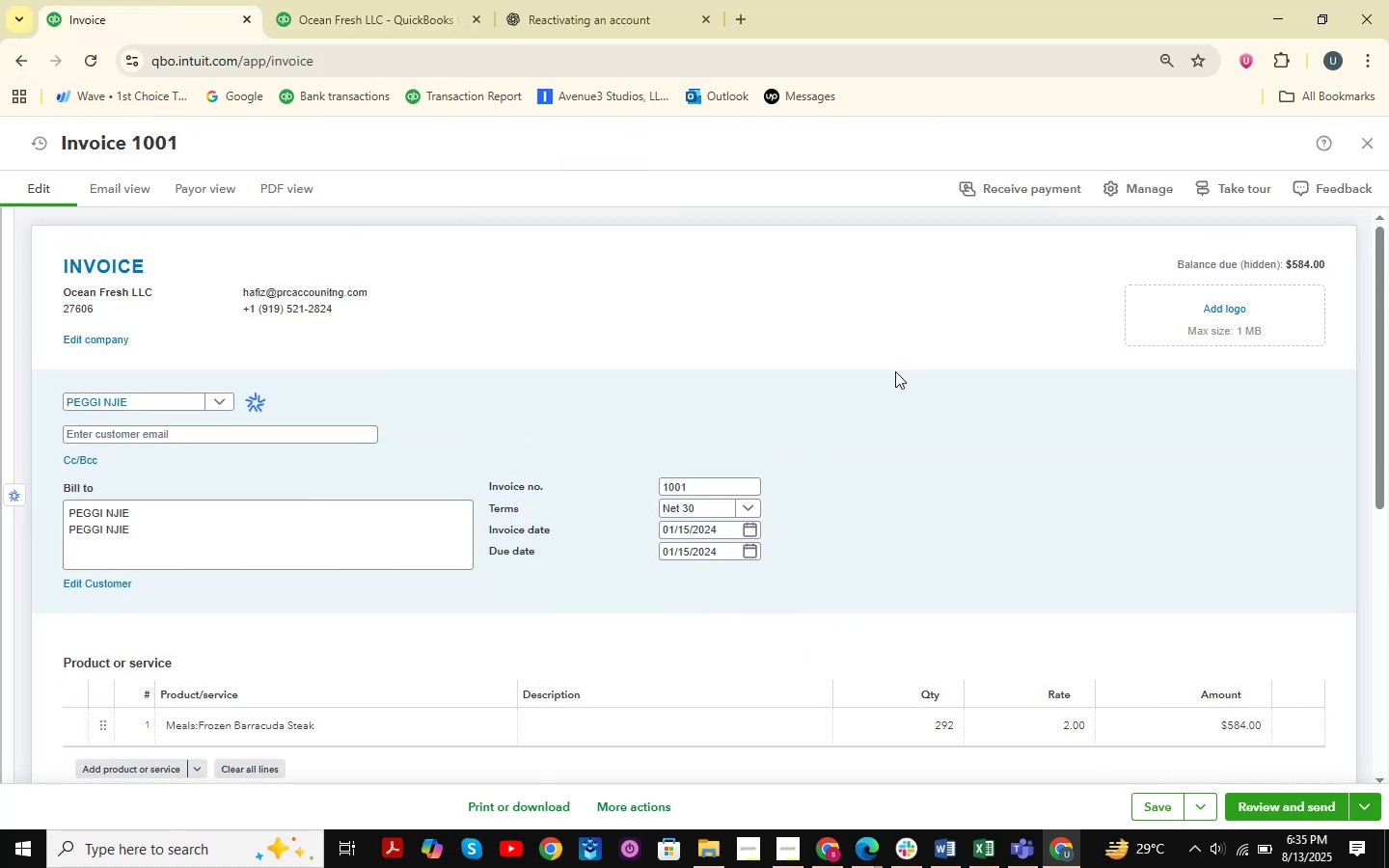 
left_click([1039, 187])
 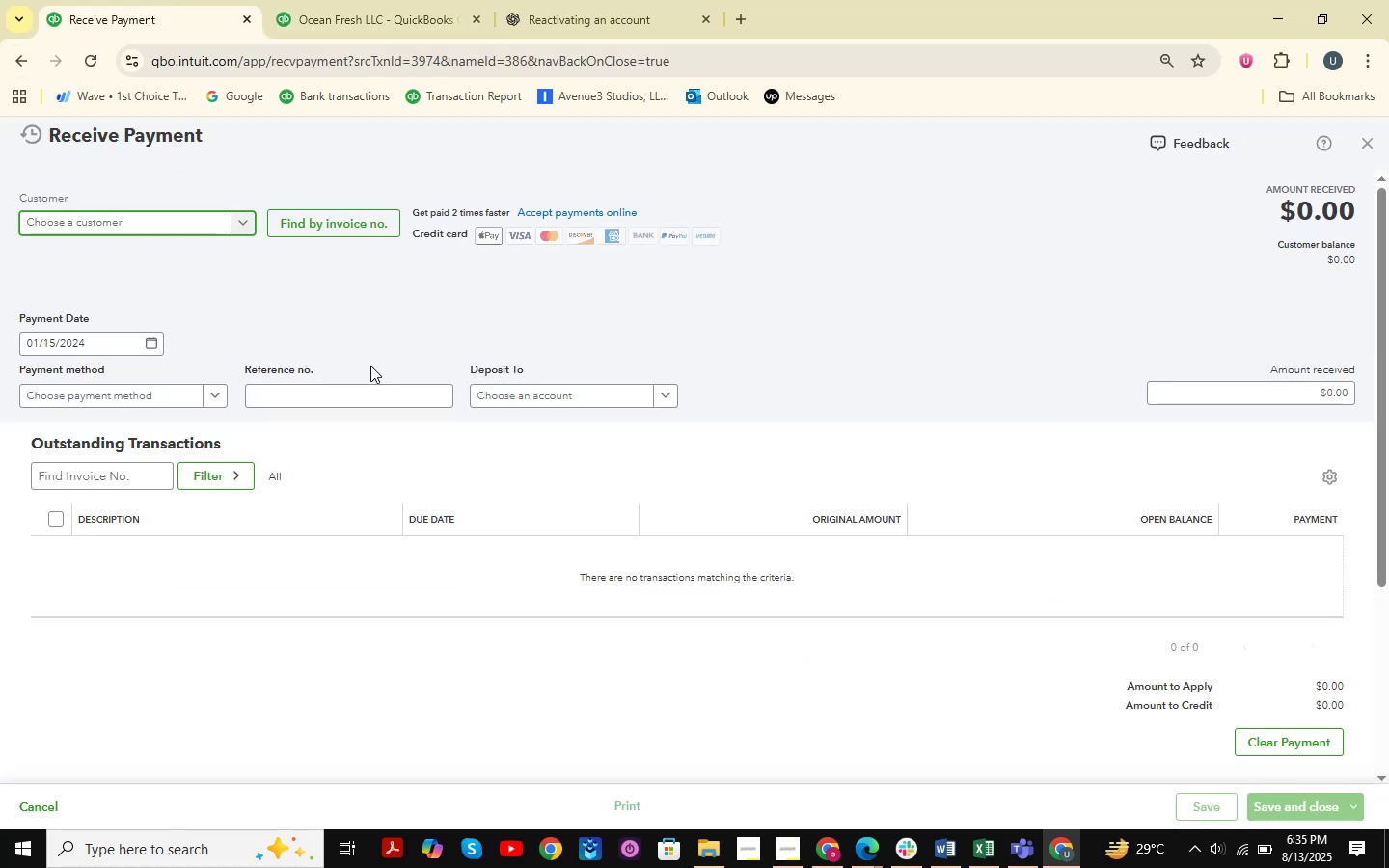 
left_click([228, 226])
 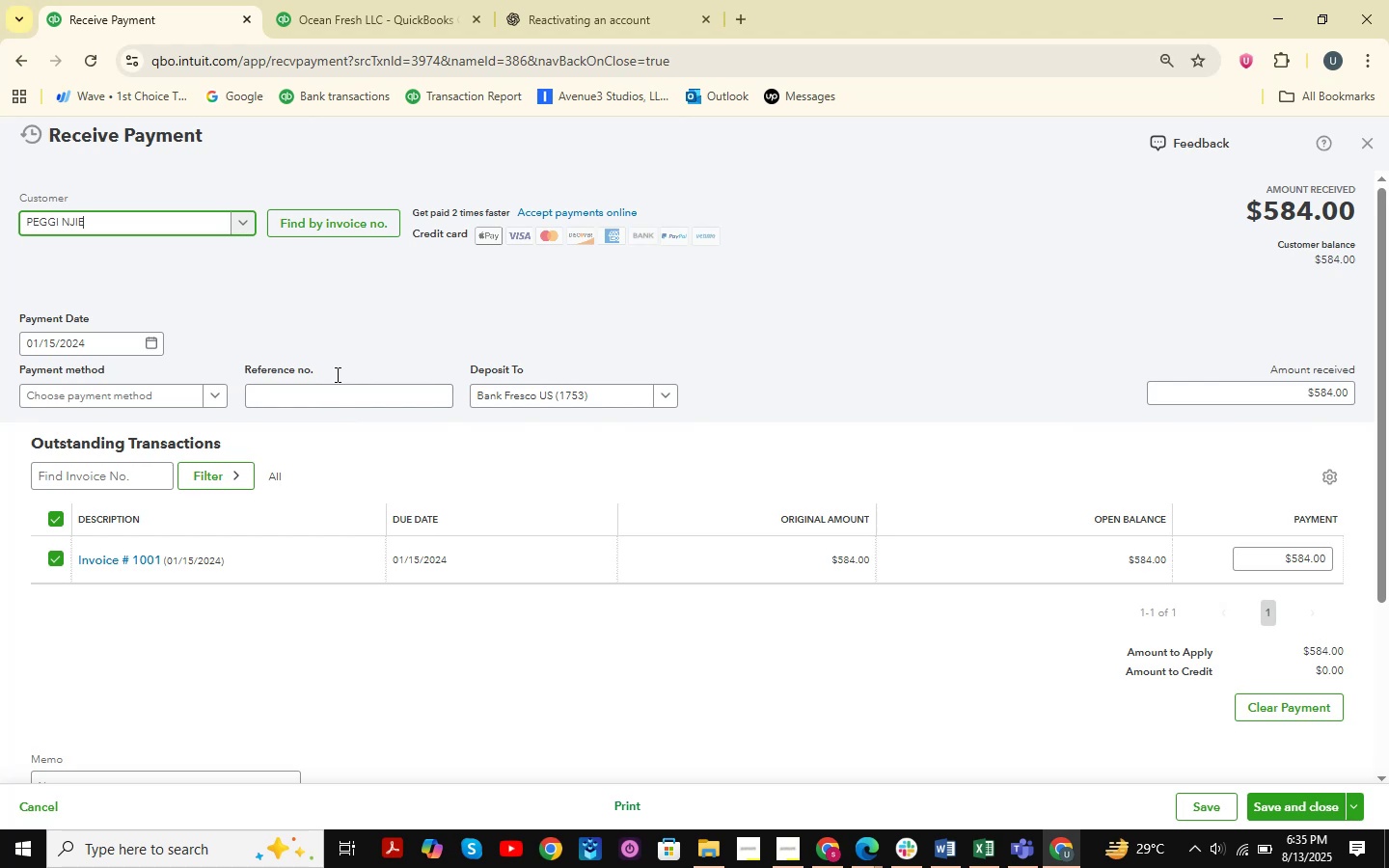 
left_click([340, 0])
 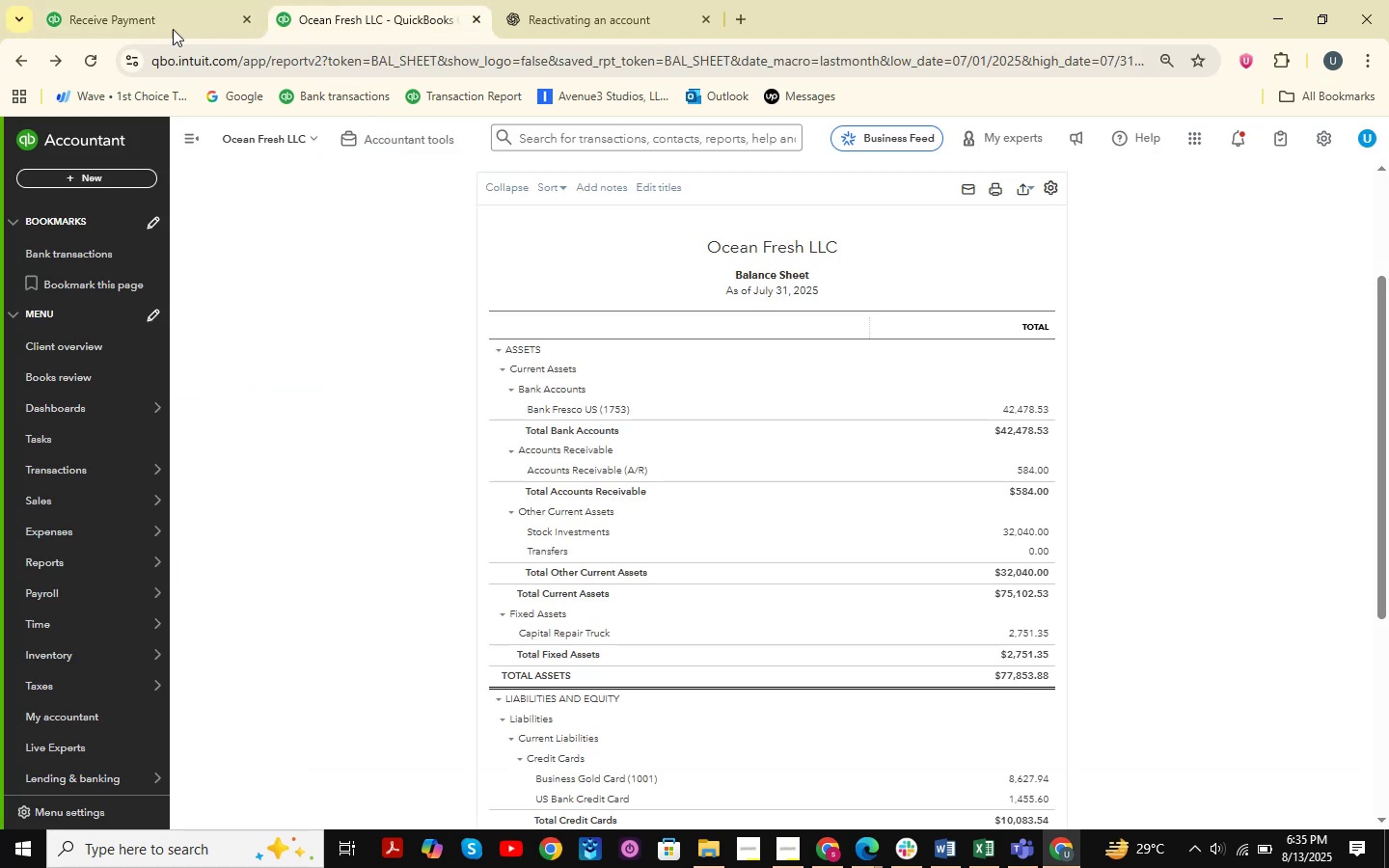 
left_click([139, 0])
 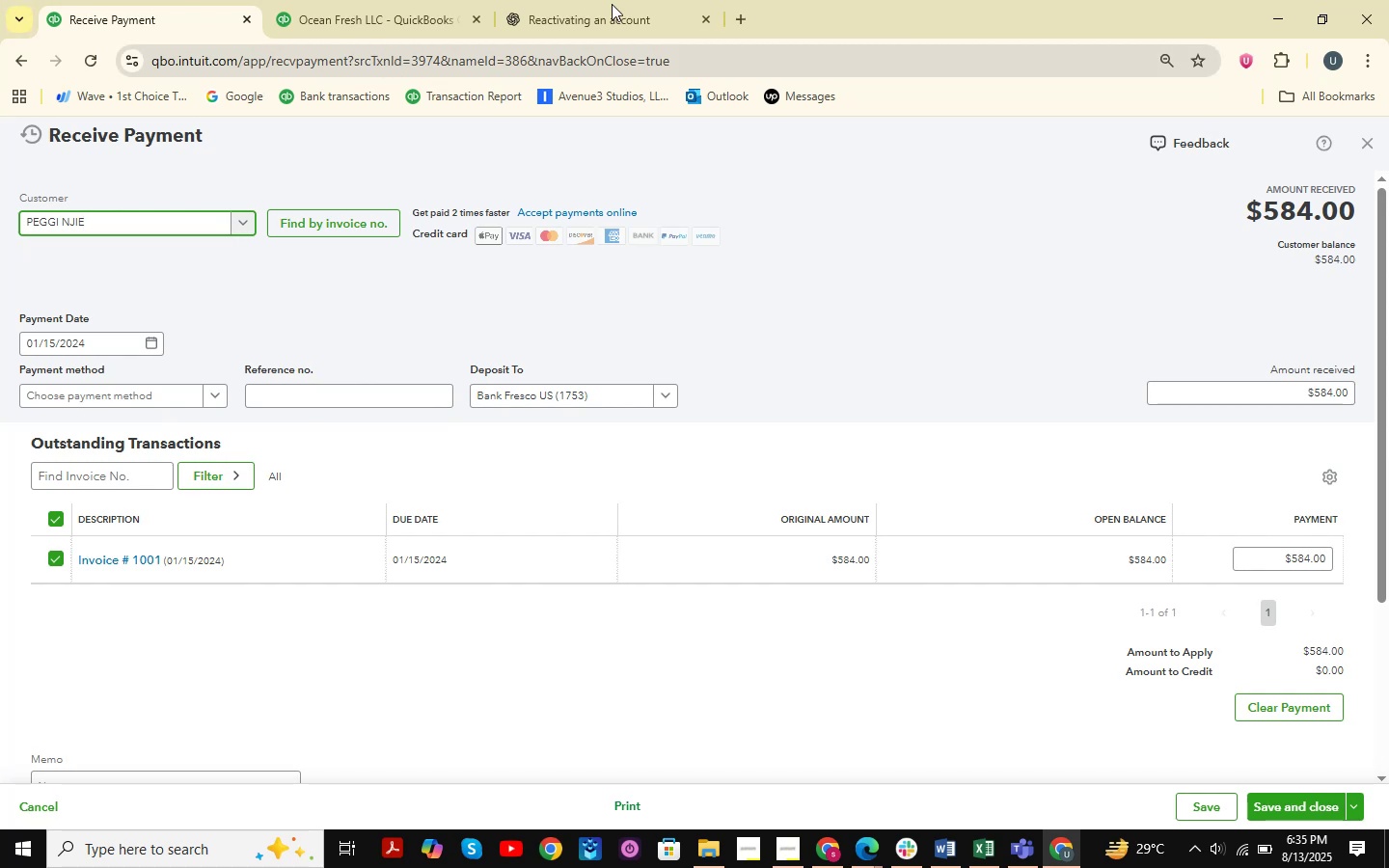 
wait(22.8)
 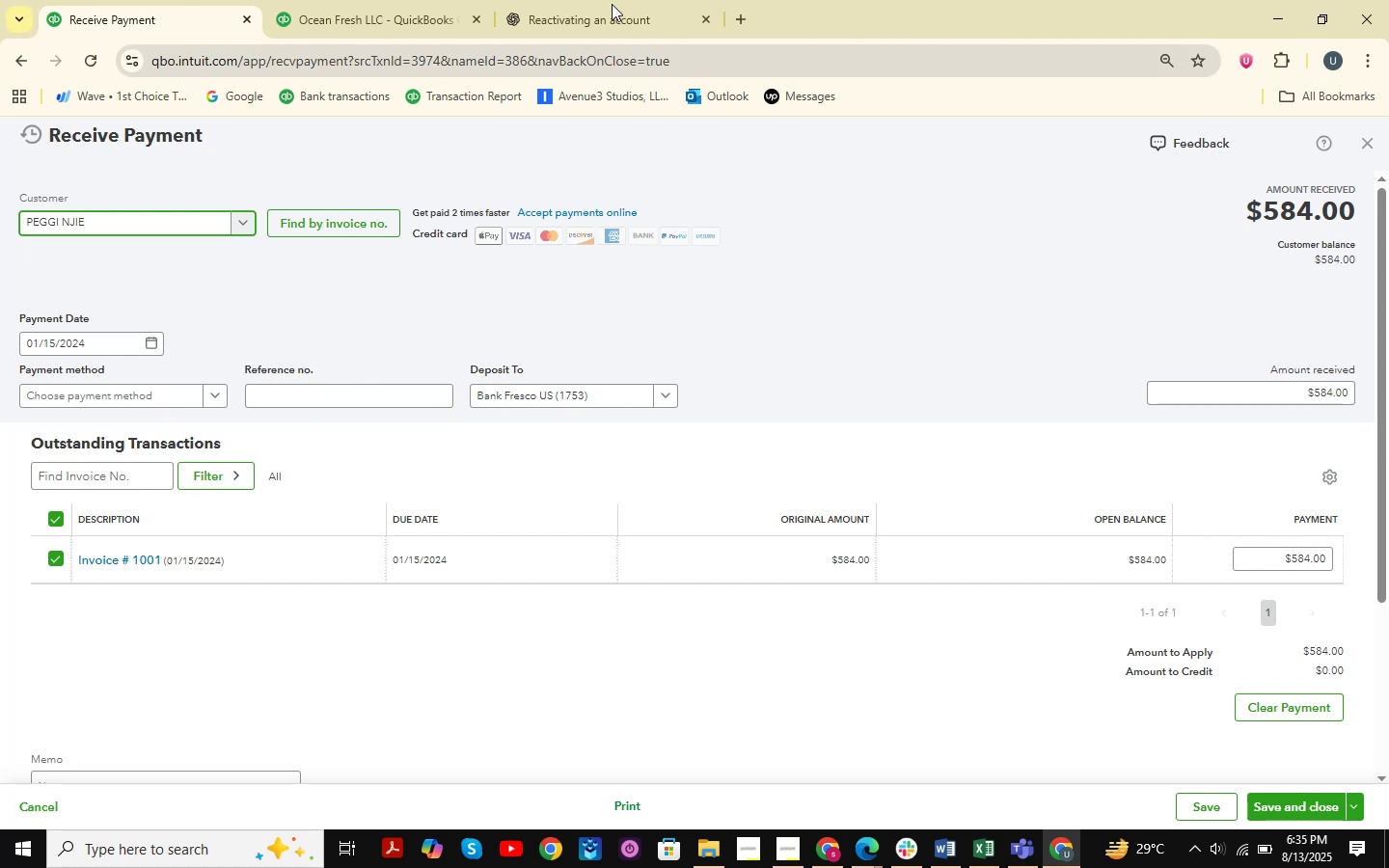 
left_click([52, 347])
 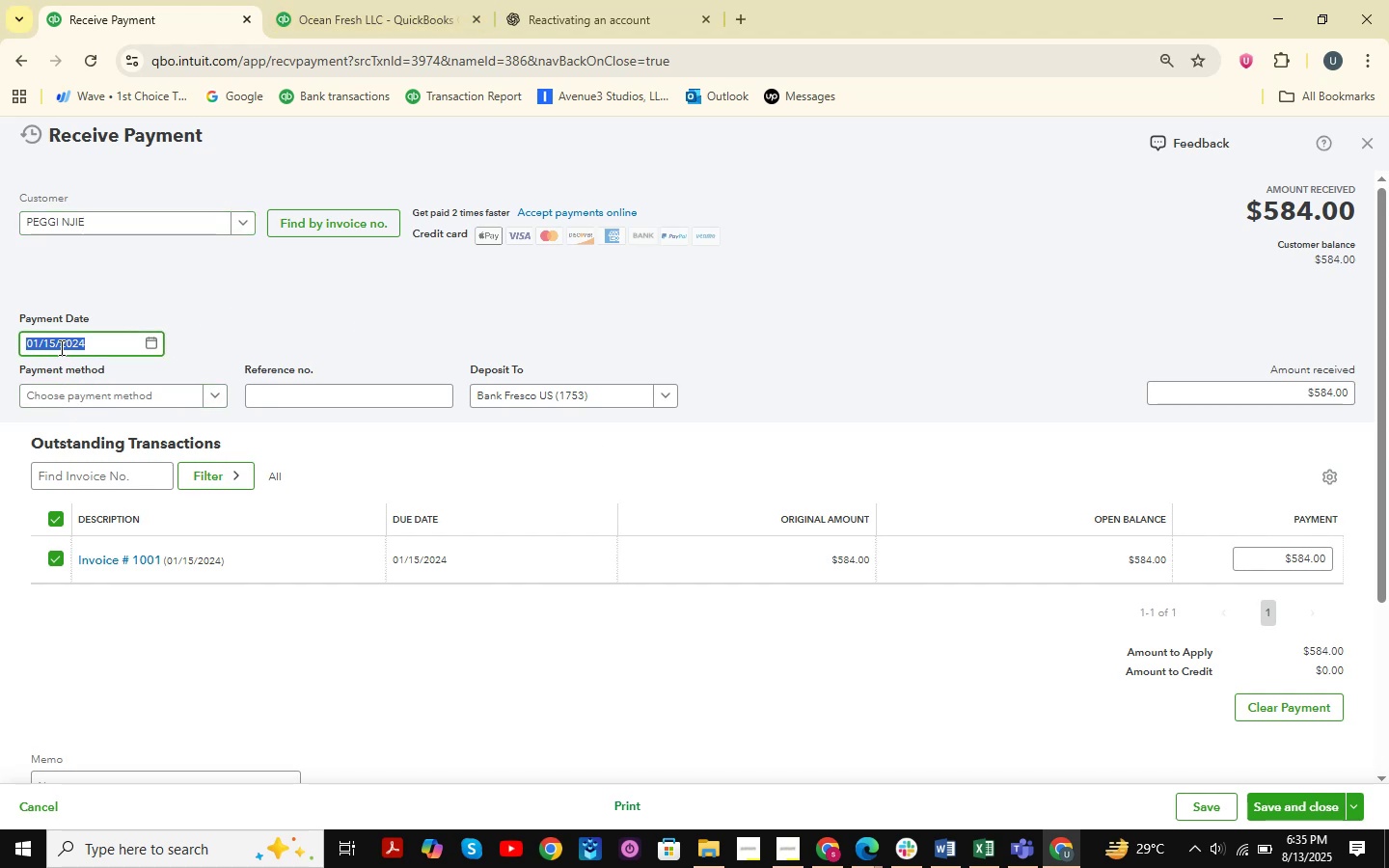 
left_click([52, 345])
 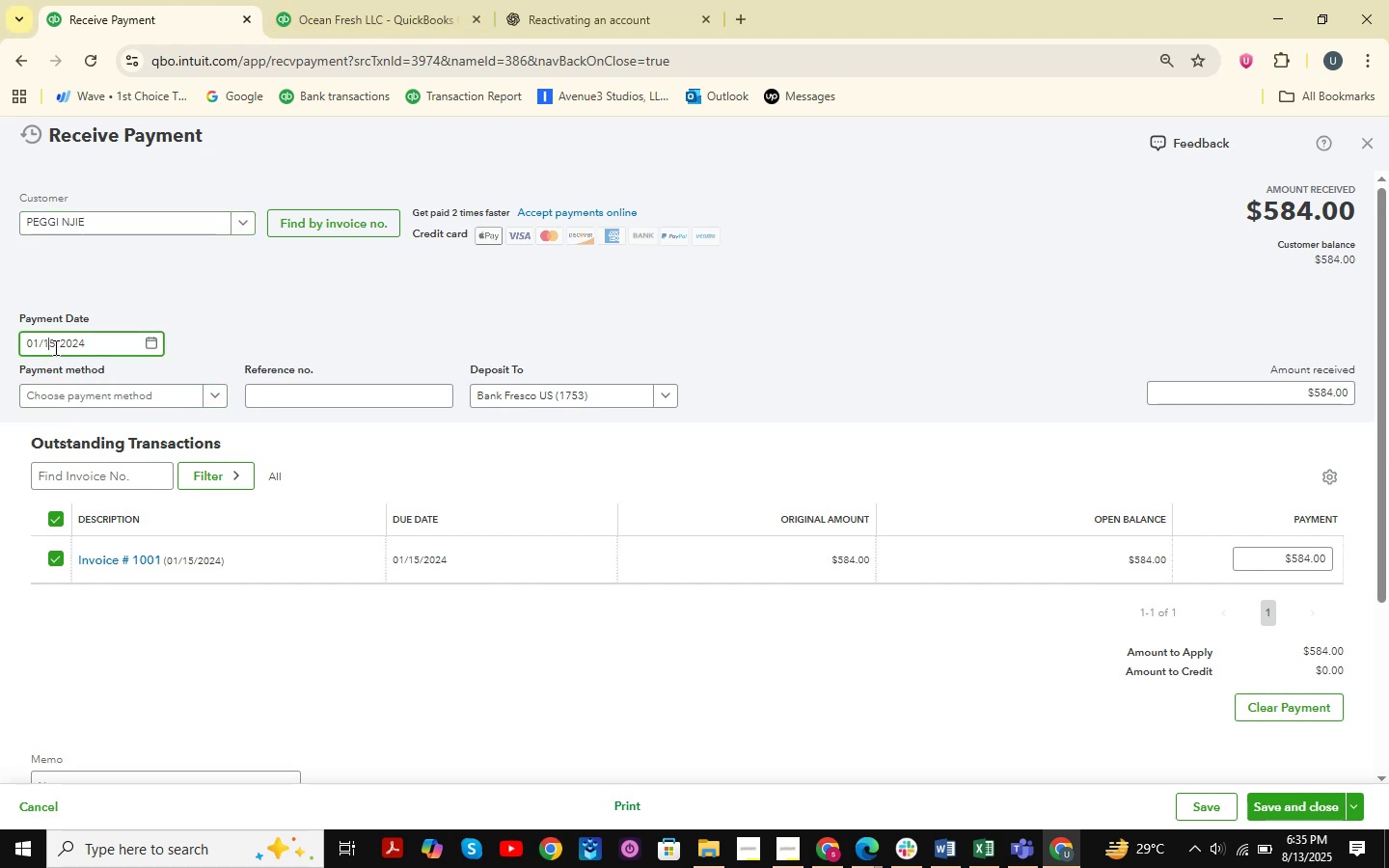 
left_click([54, 345])
 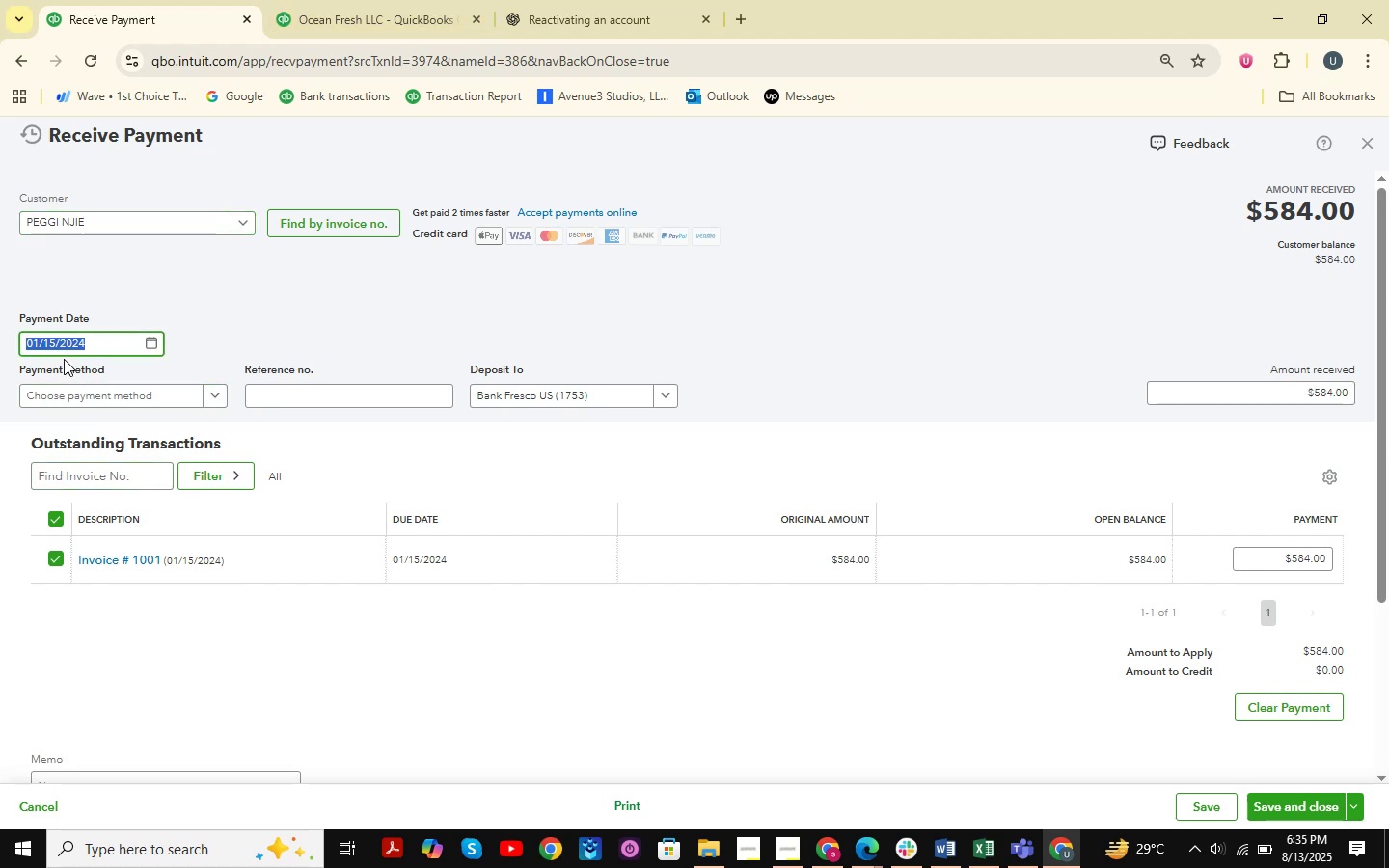 
left_click([68, 344])
 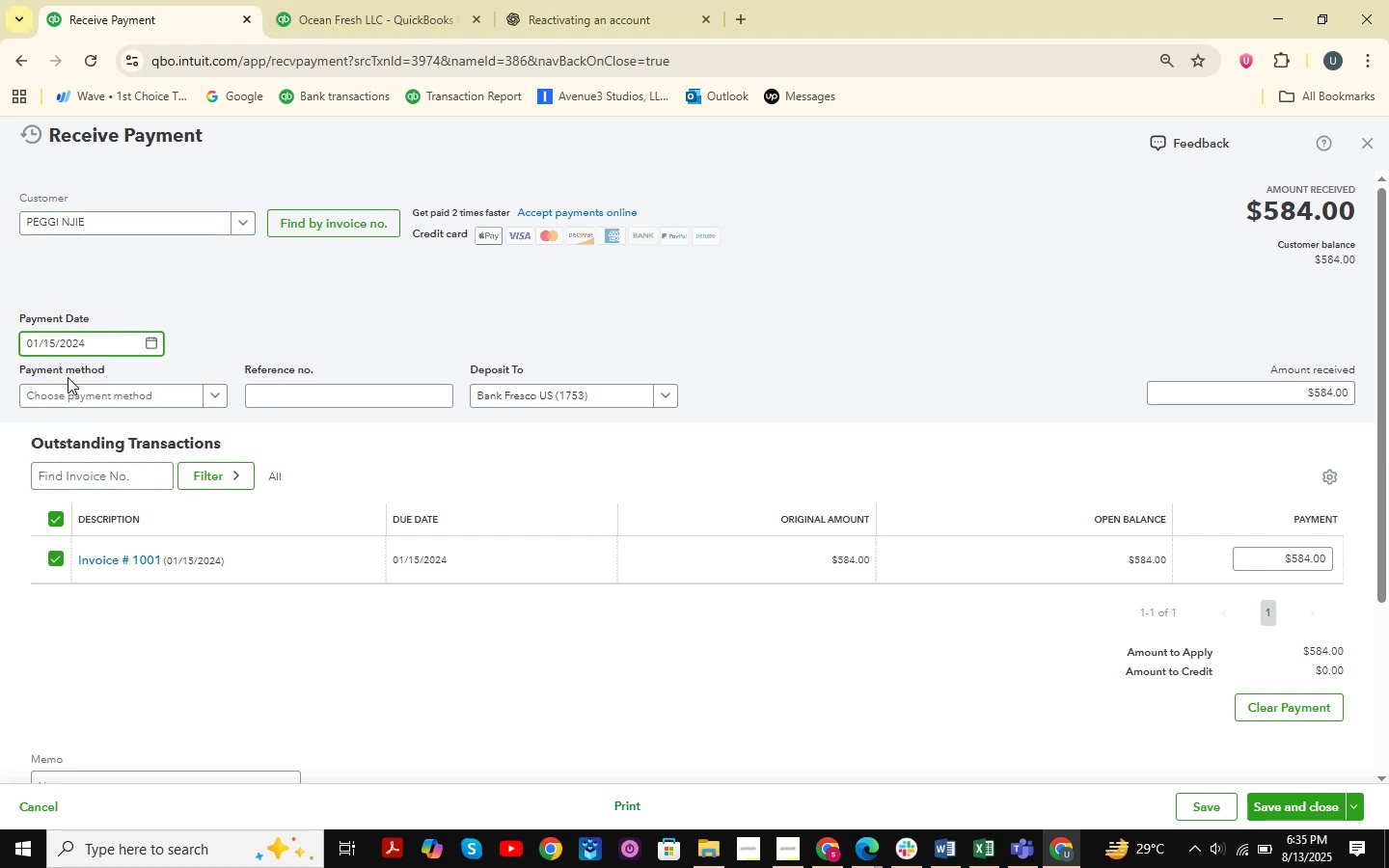 
key(ArrowLeft)
 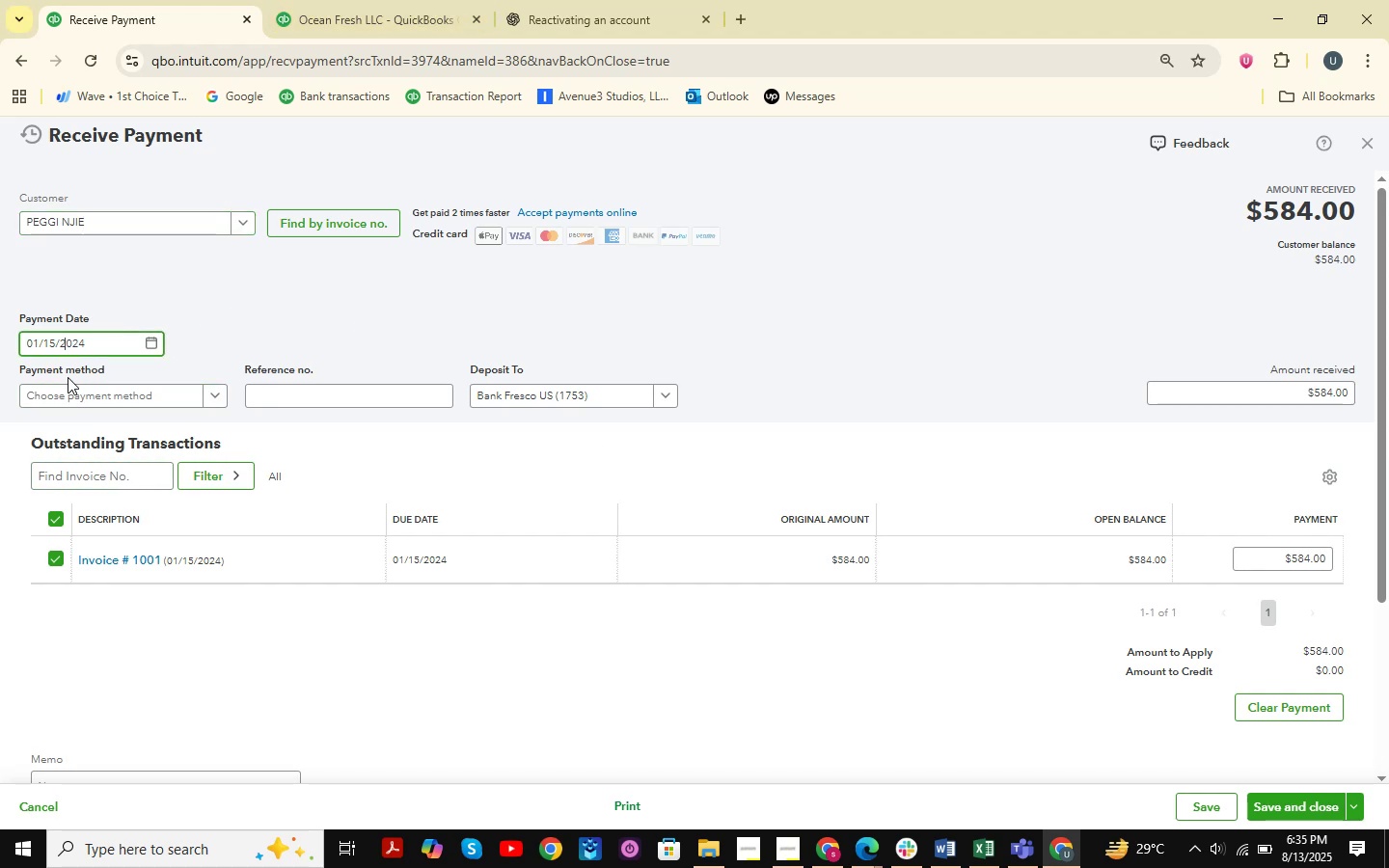 
key(ArrowLeft)
 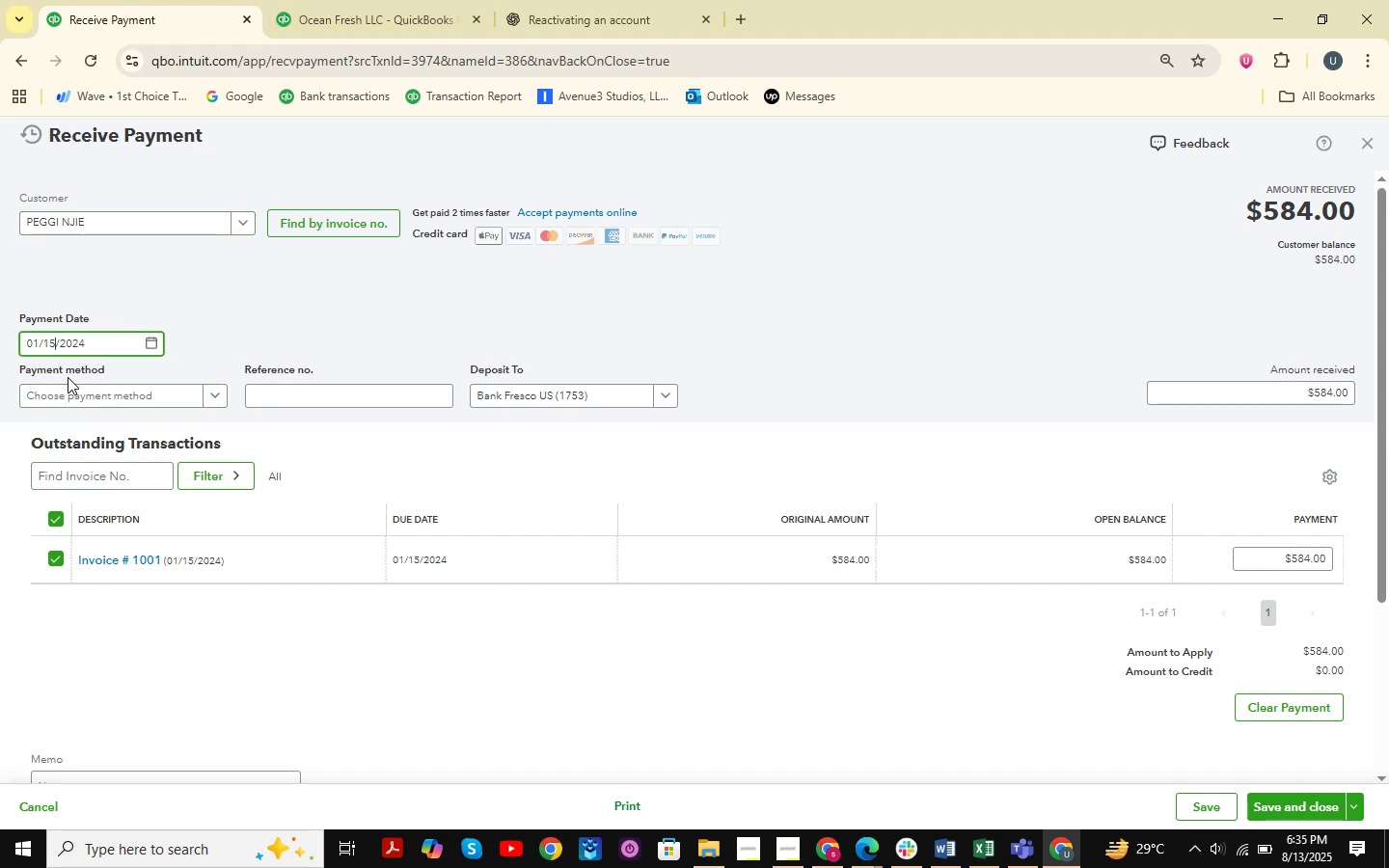 
key(ArrowLeft)
 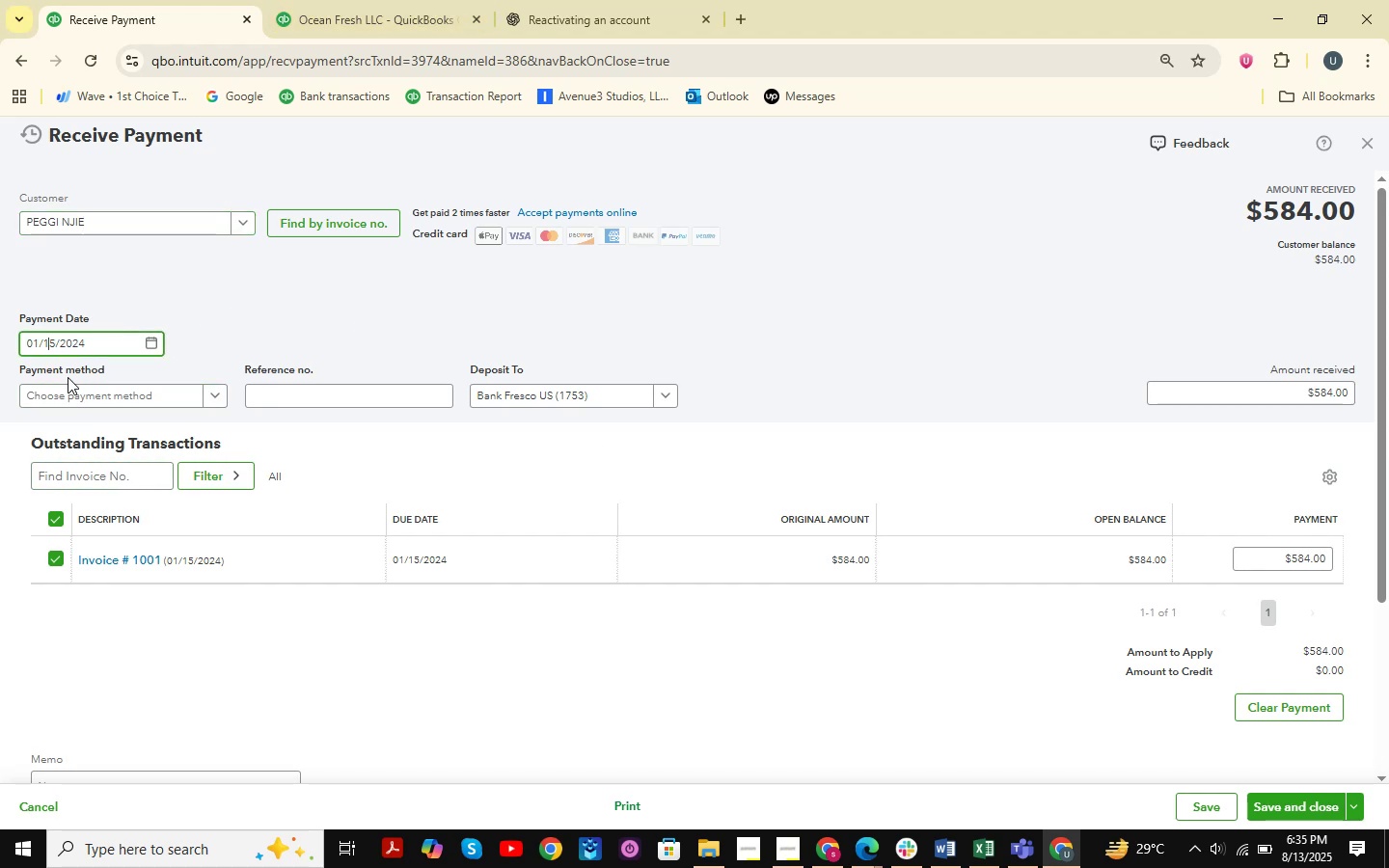 
key(ArrowRight)
 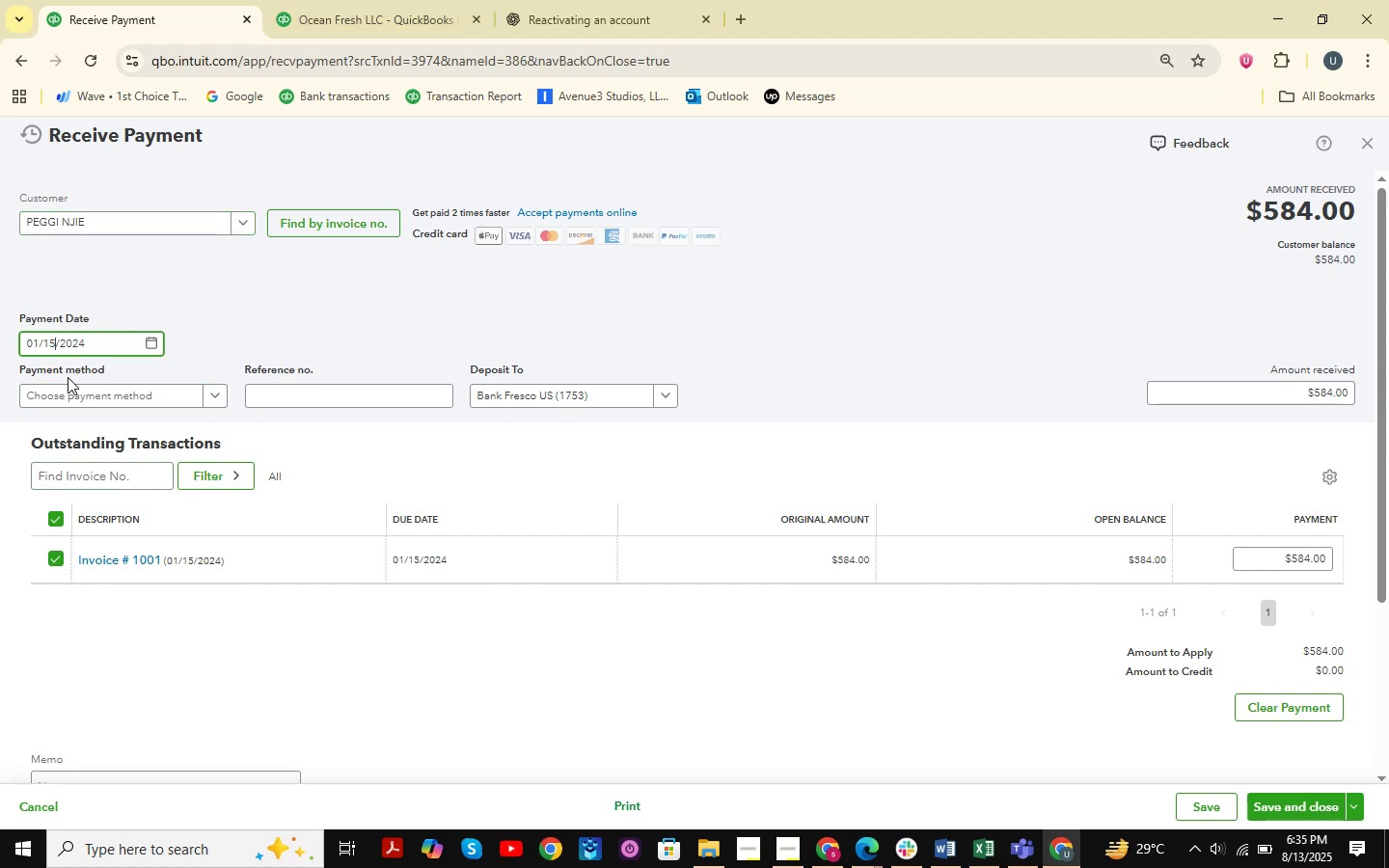 
key(Backspace)
 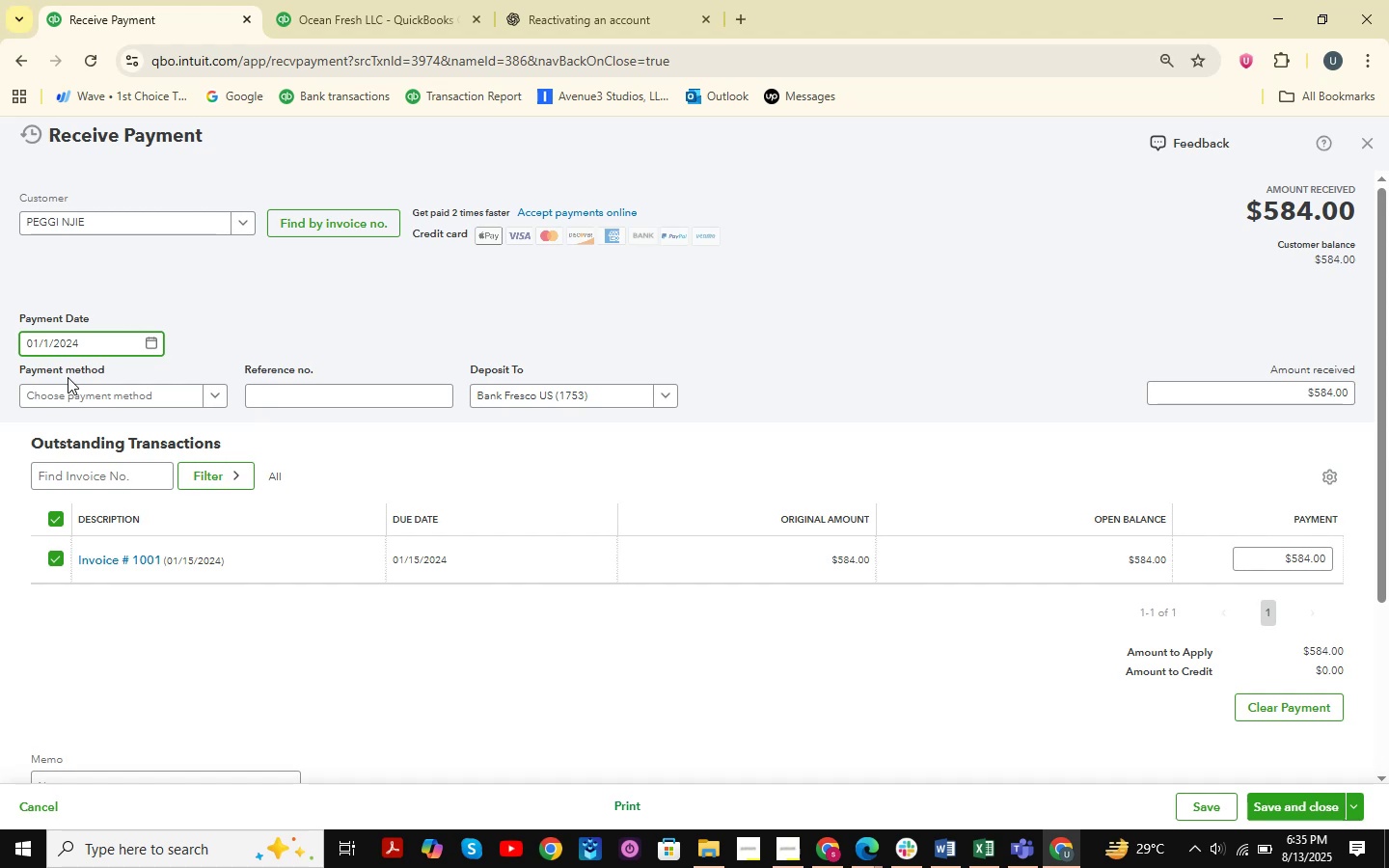 
key(Numpad8)
 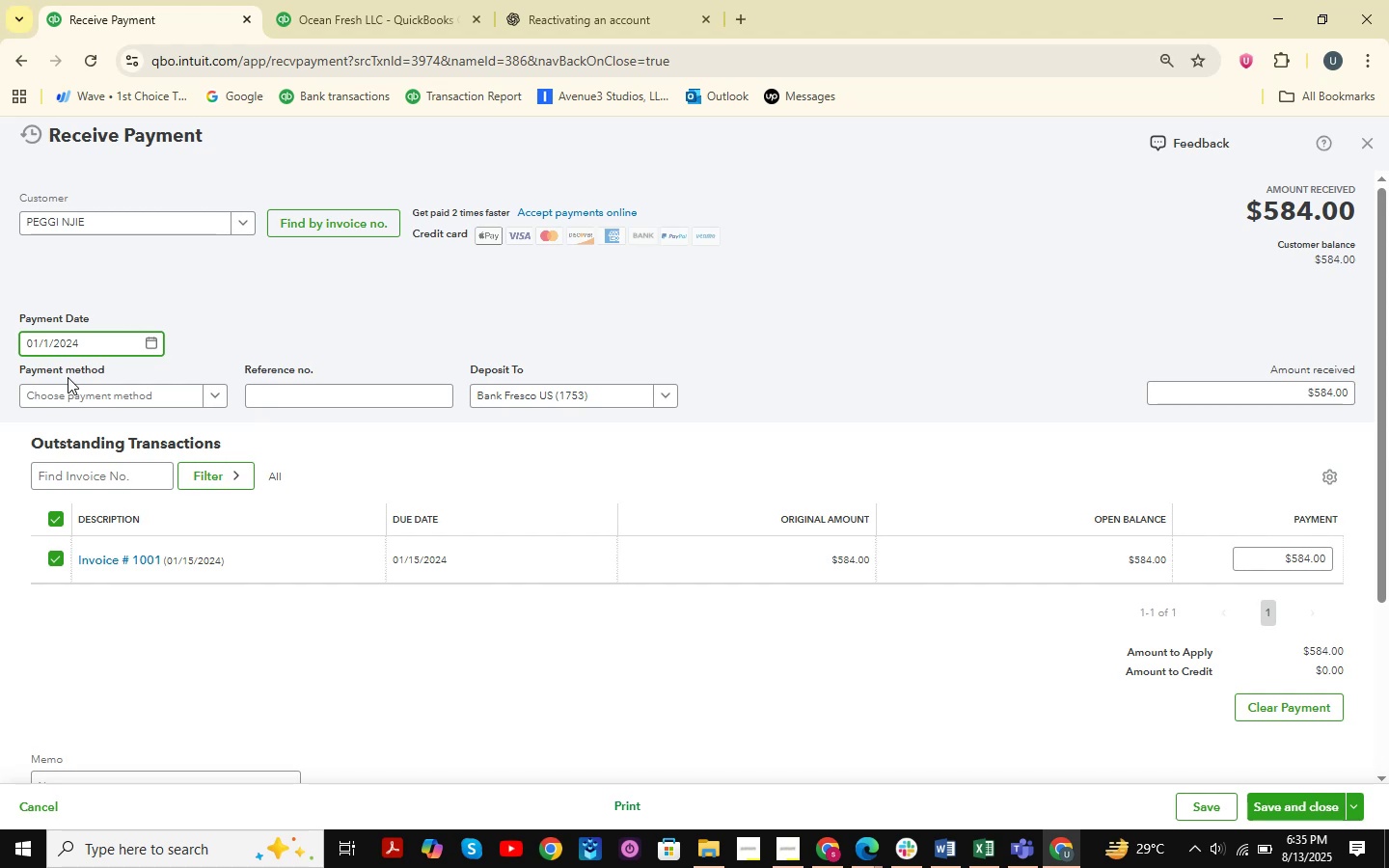 
key(NumpadDivide)
 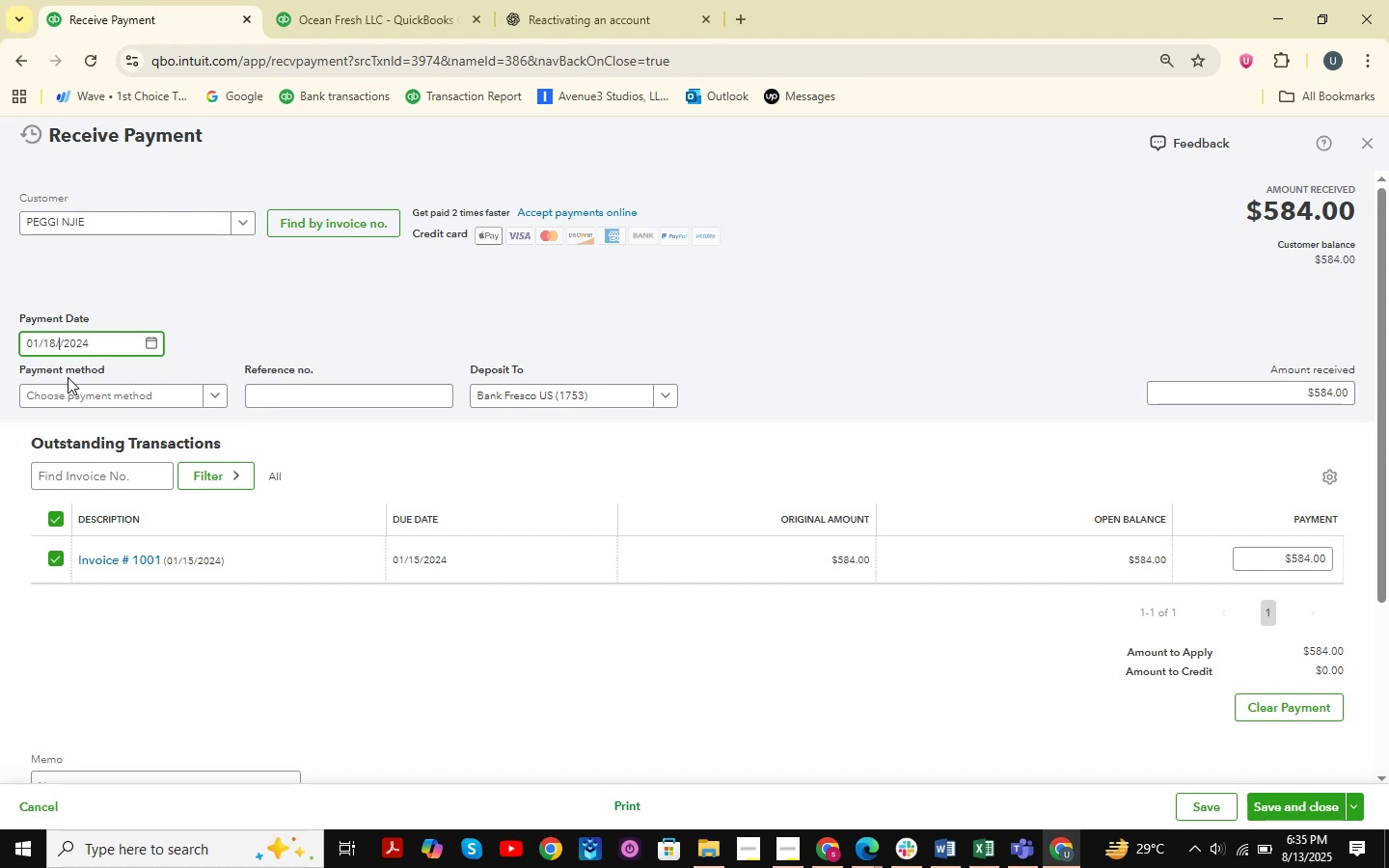 
key(Backspace)
 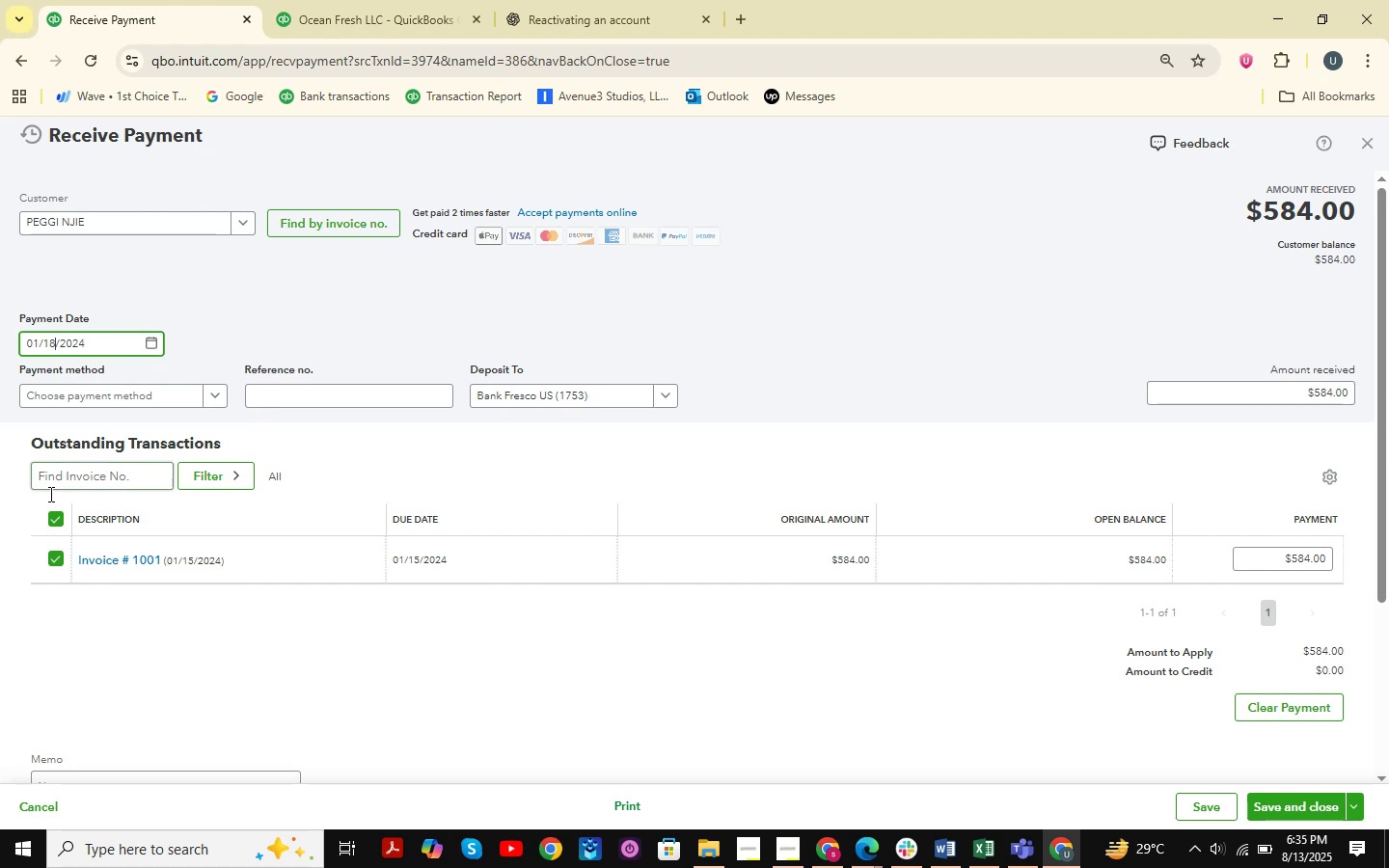 
left_click([558, 648])
 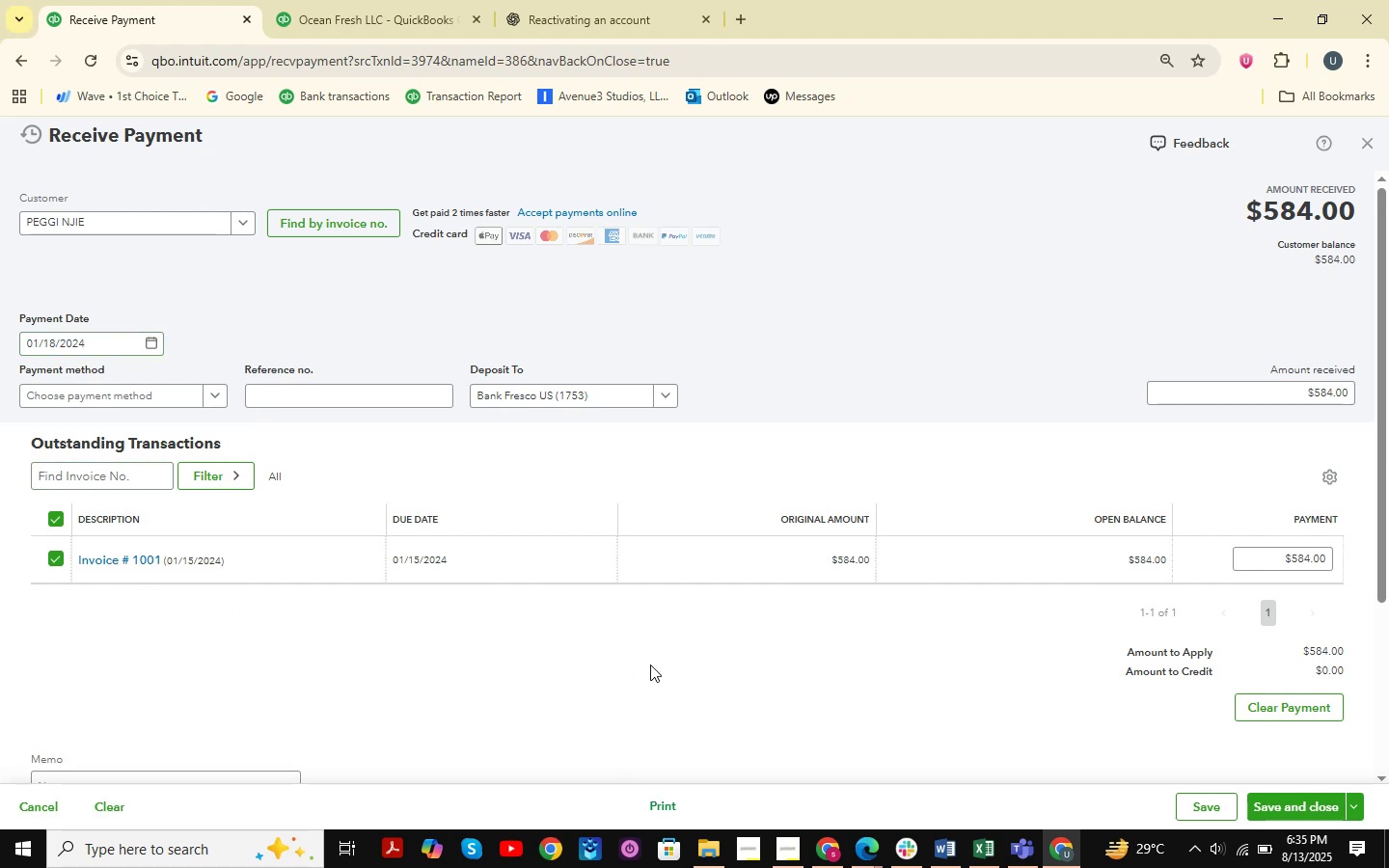 
scroll: coordinate [760, 572], scroll_direction: down, amount: 4.0
 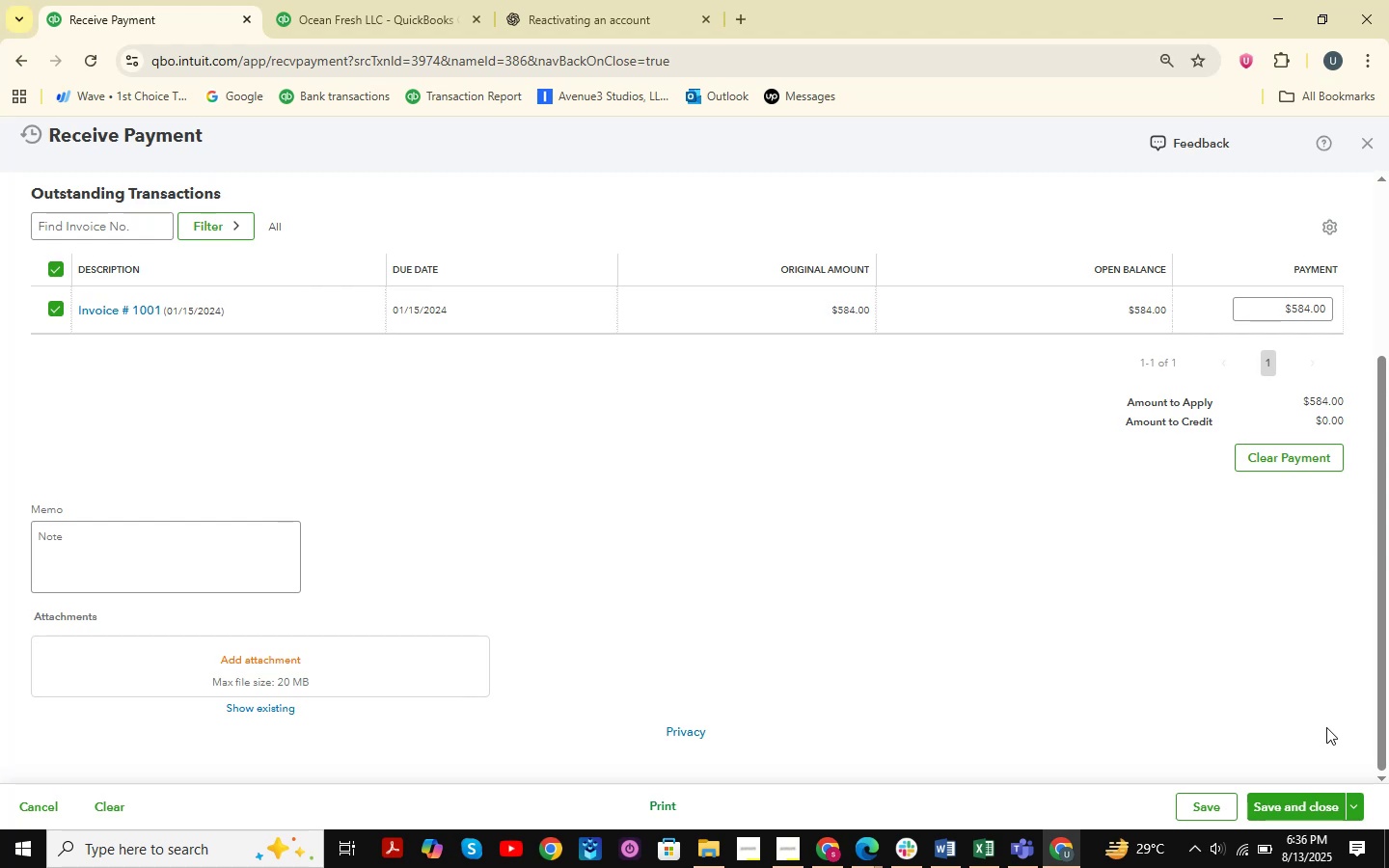 
scroll: coordinate [1162, 349], scroll_direction: up, amount: 6.0
 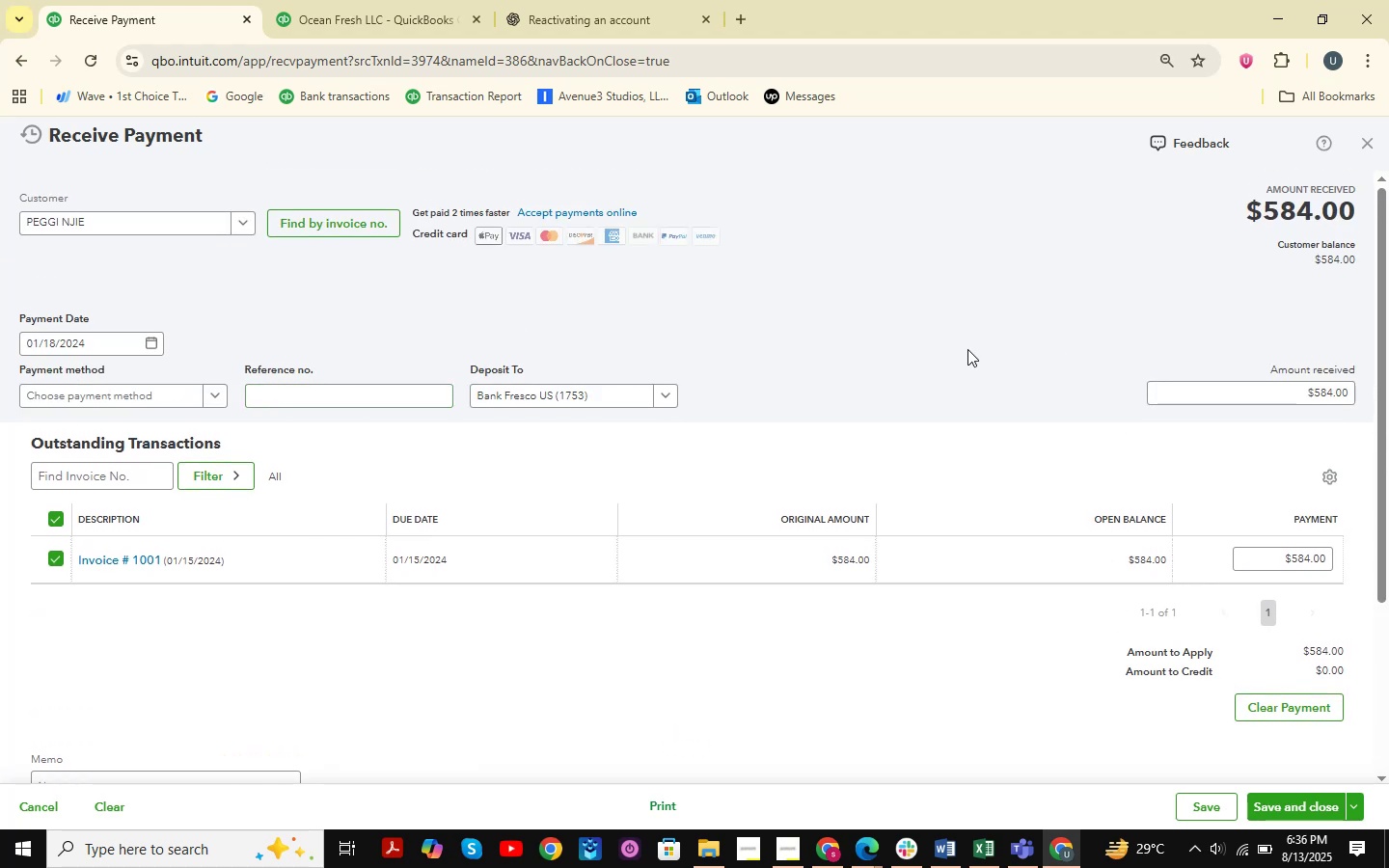 
scroll: coordinate [1099, 433], scroll_direction: down, amount: 4.0
 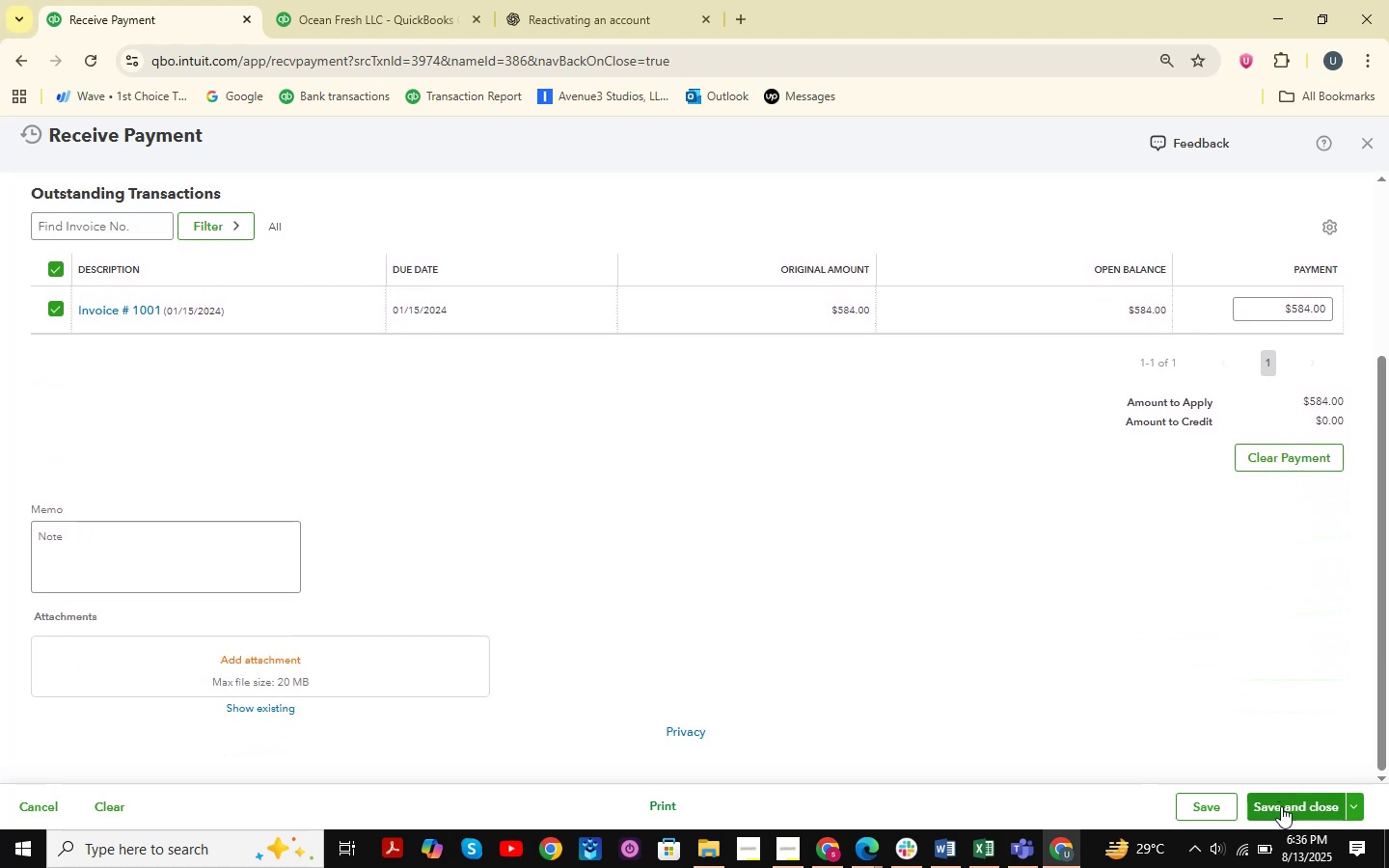 
left_click([1312, 812])
 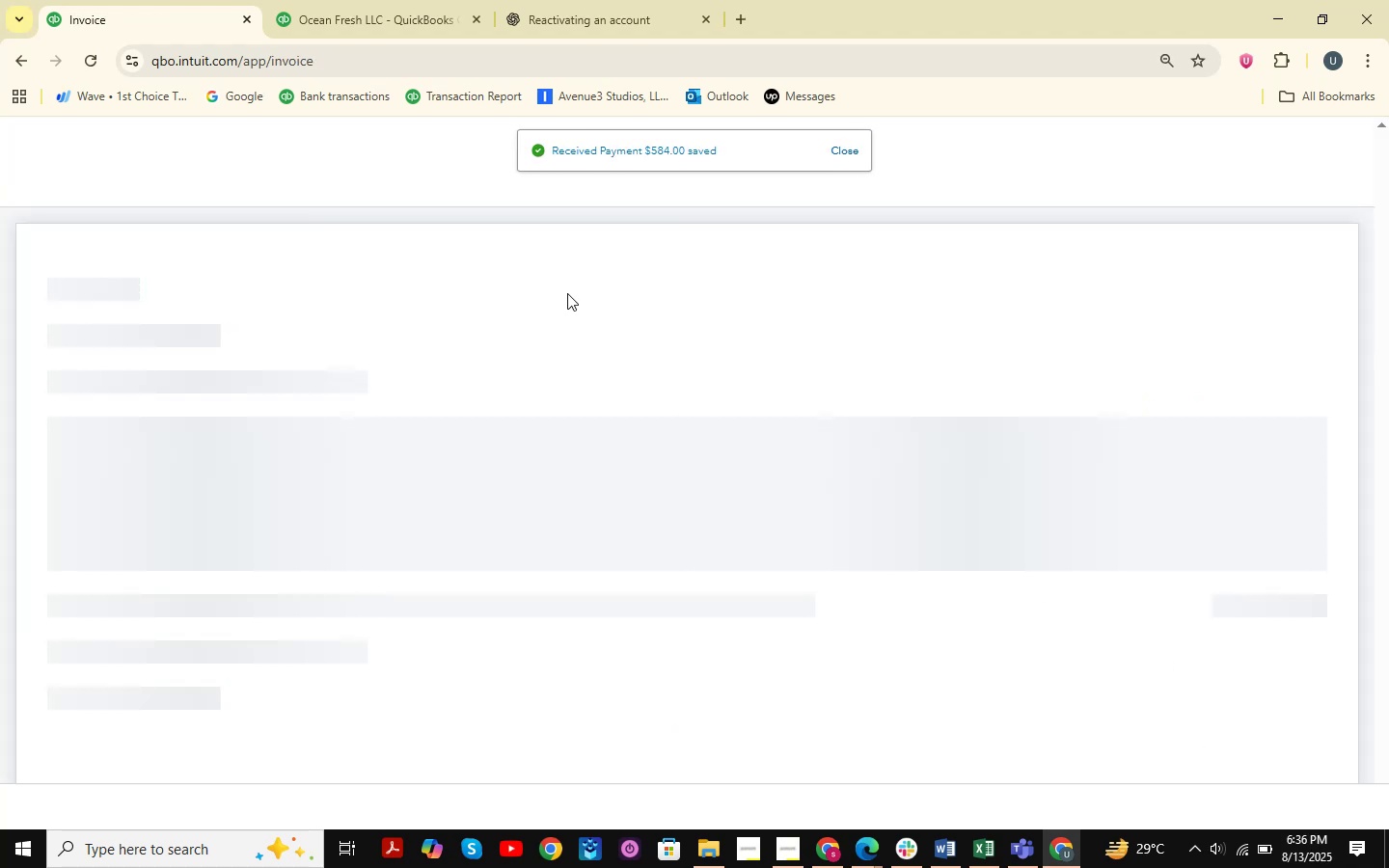 
wait(8.69)
 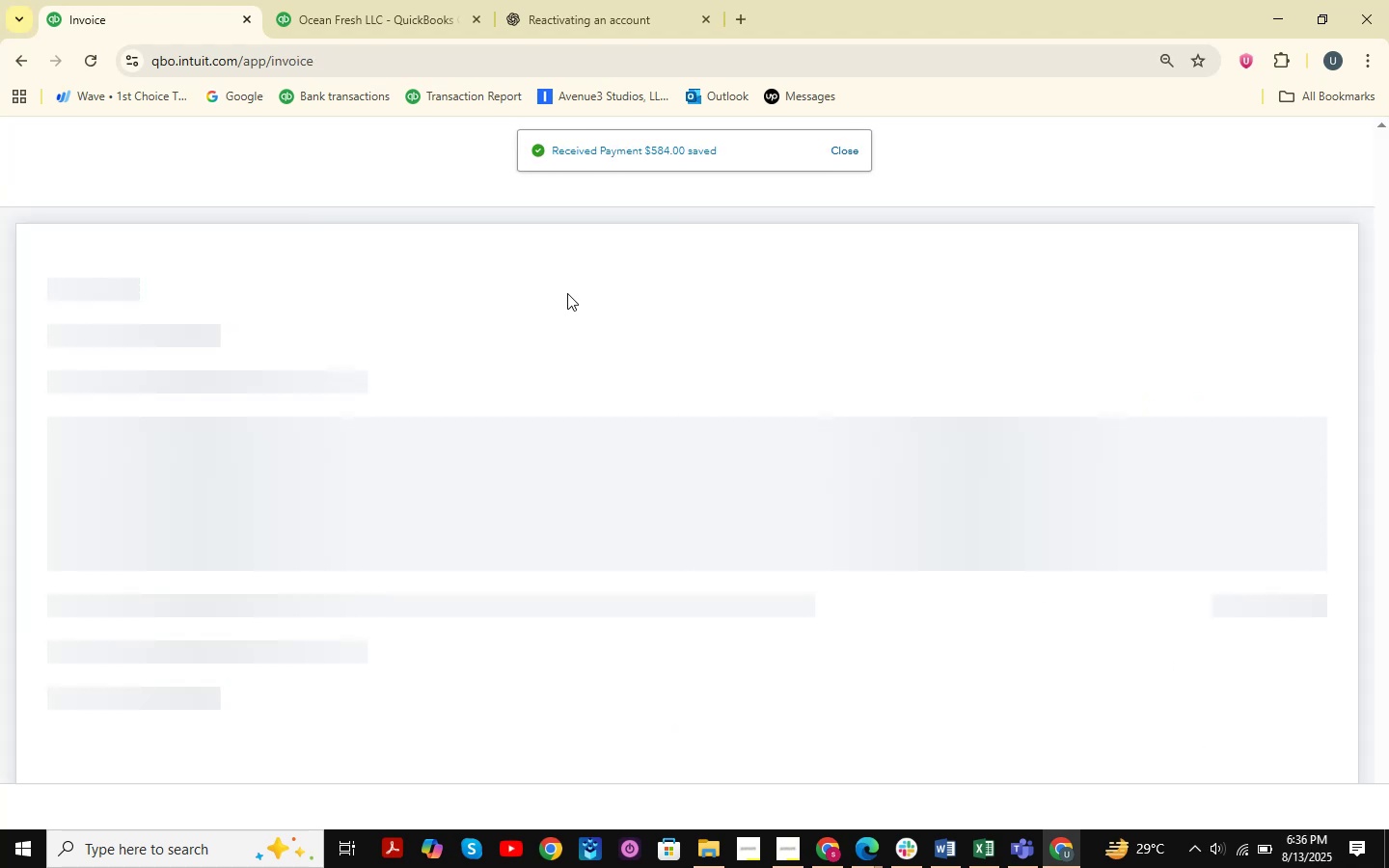 
mouse_move([377, 21])
 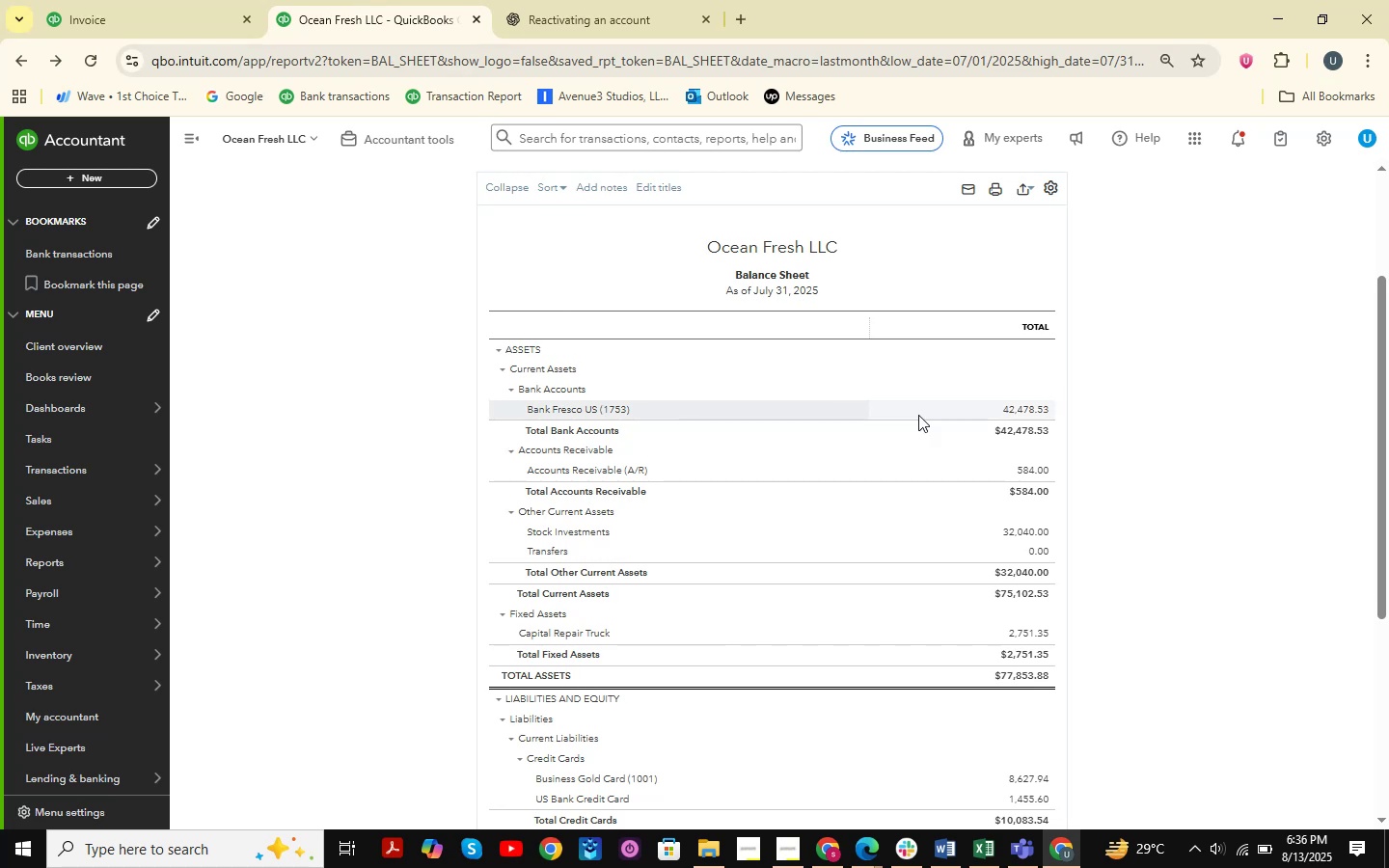 
left_click([1049, 412])
 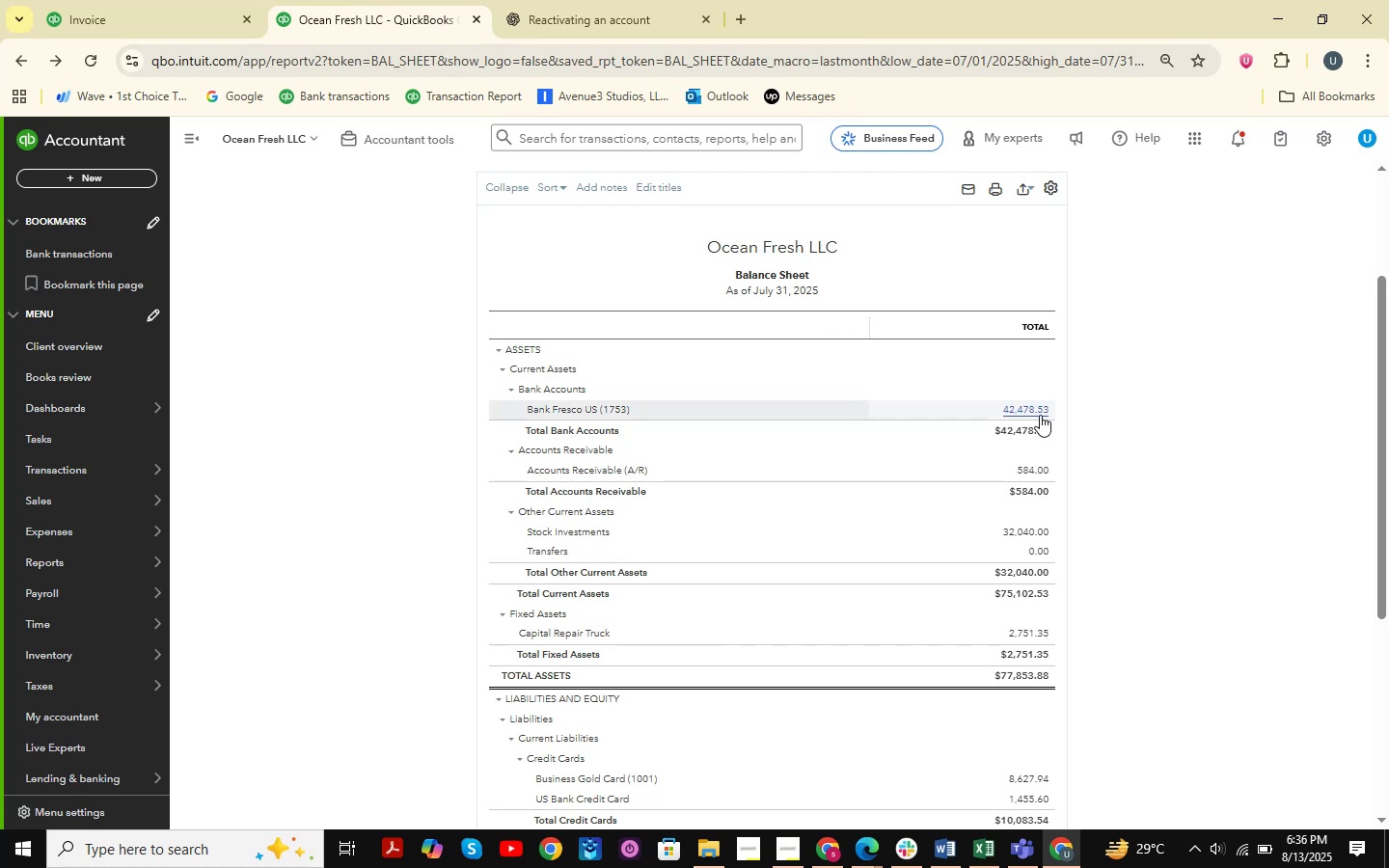 
left_click([1045, 405])
 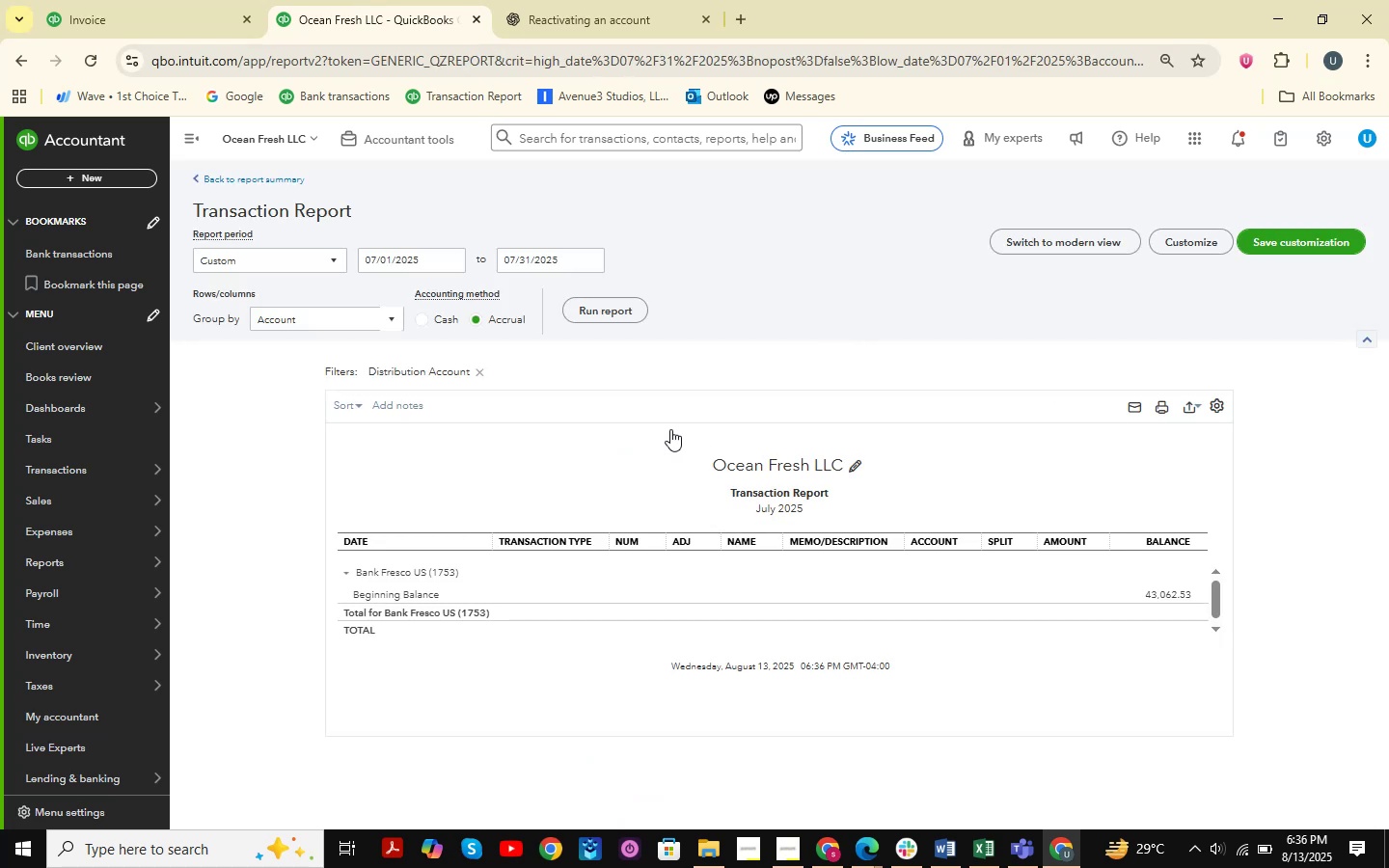 
left_click([300, 258])
 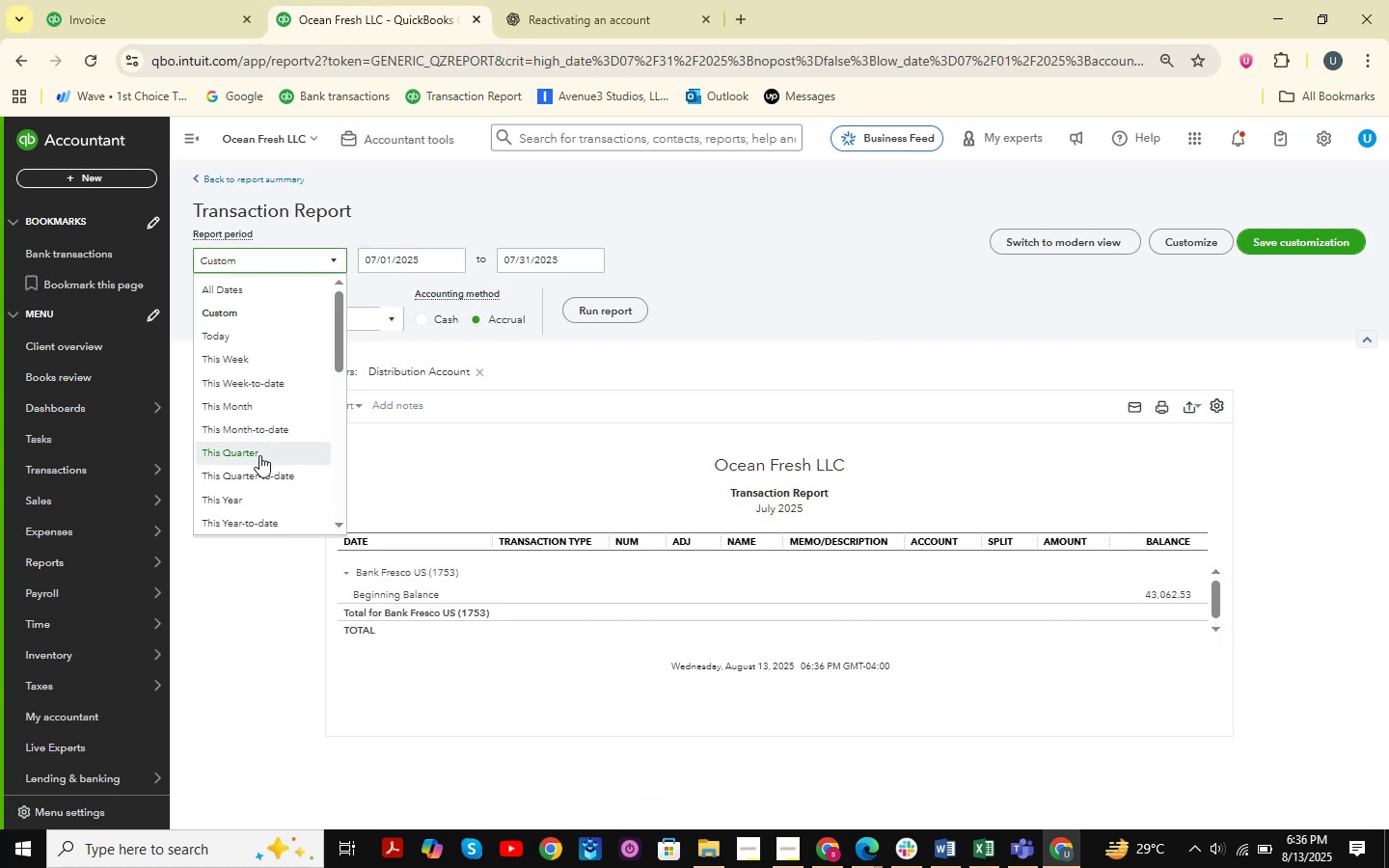 
scroll: coordinate [249, 435], scroll_direction: down, amount: 3.0
 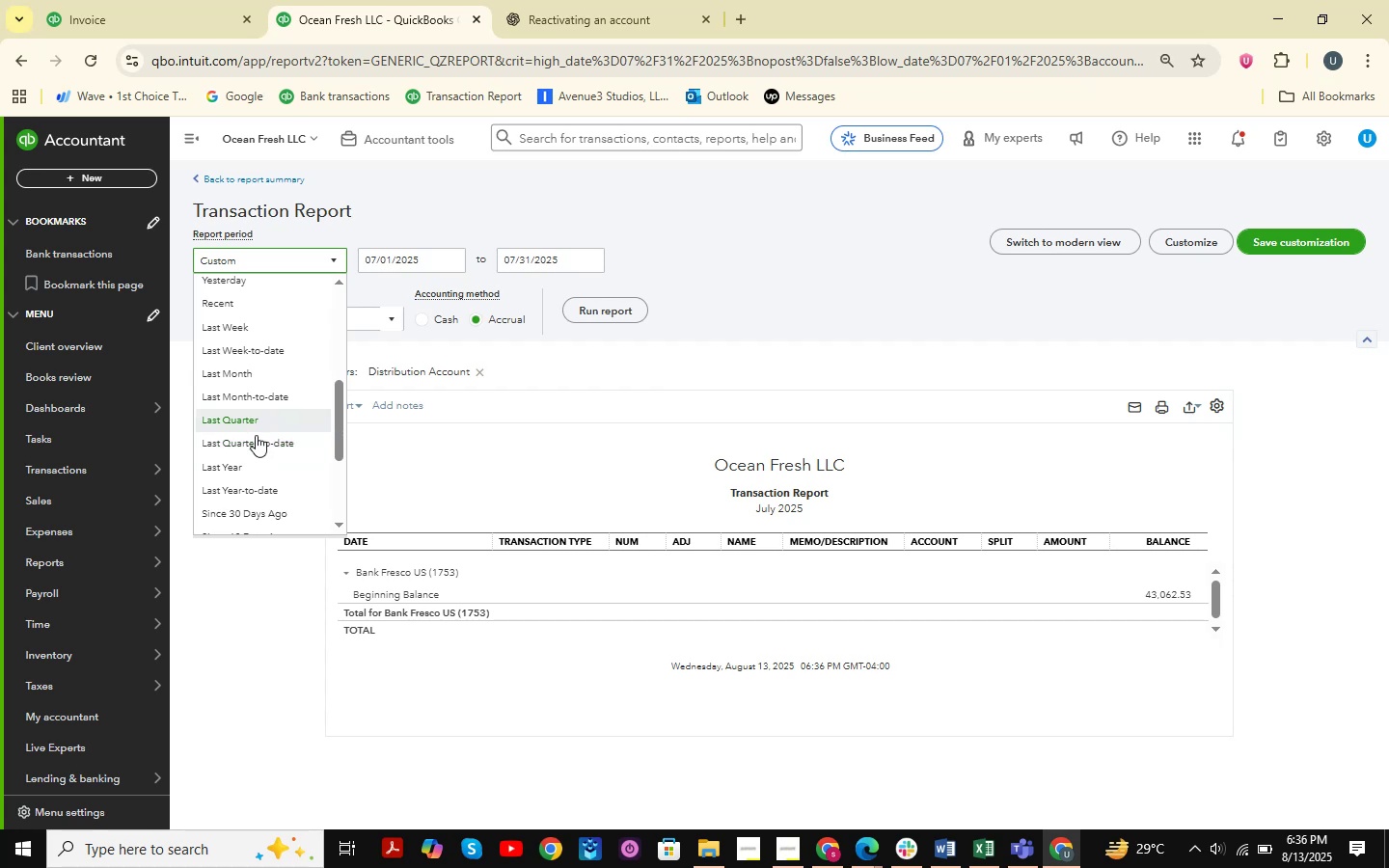 
left_click([243, 466])
 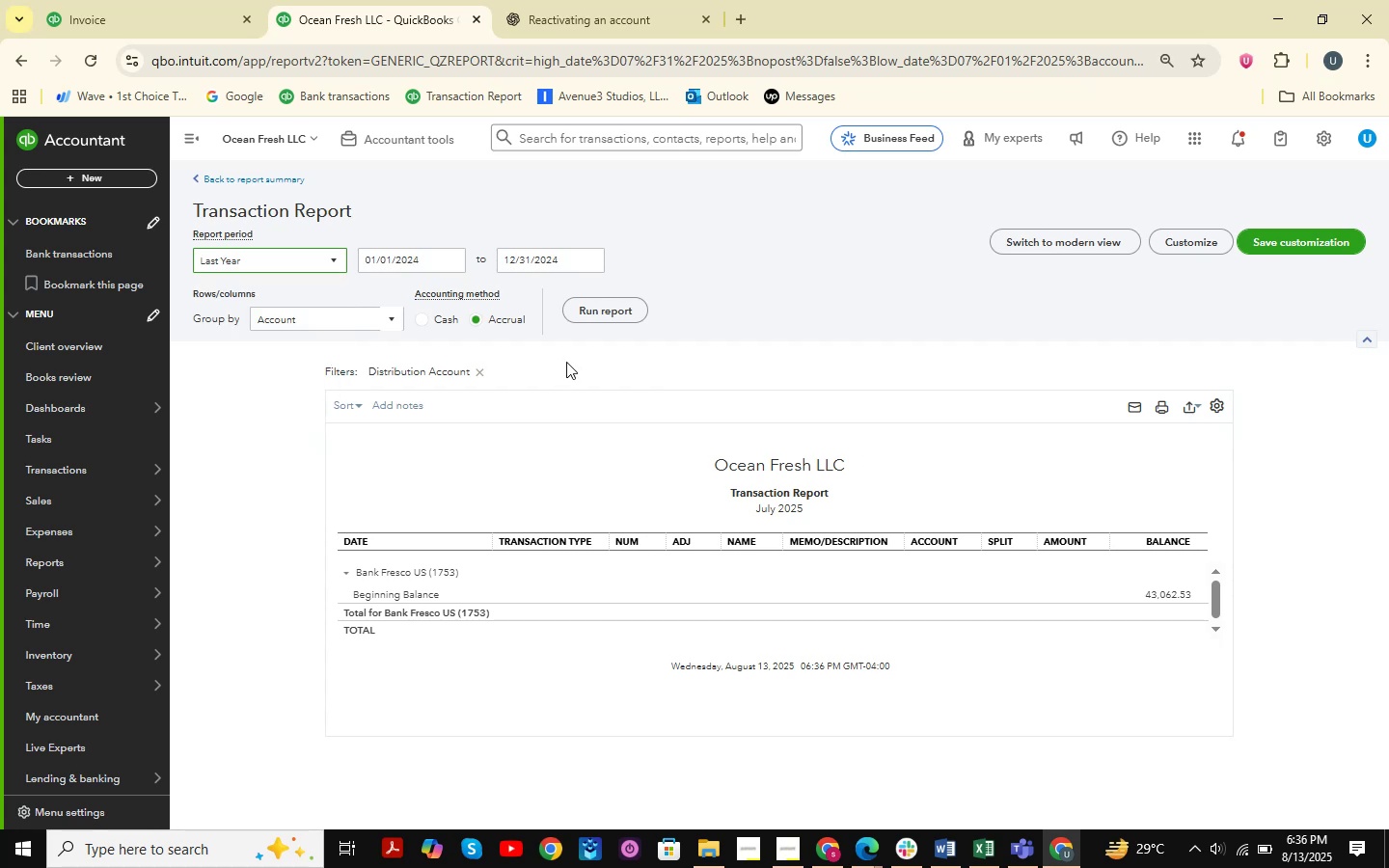 
left_click([601, 322])
 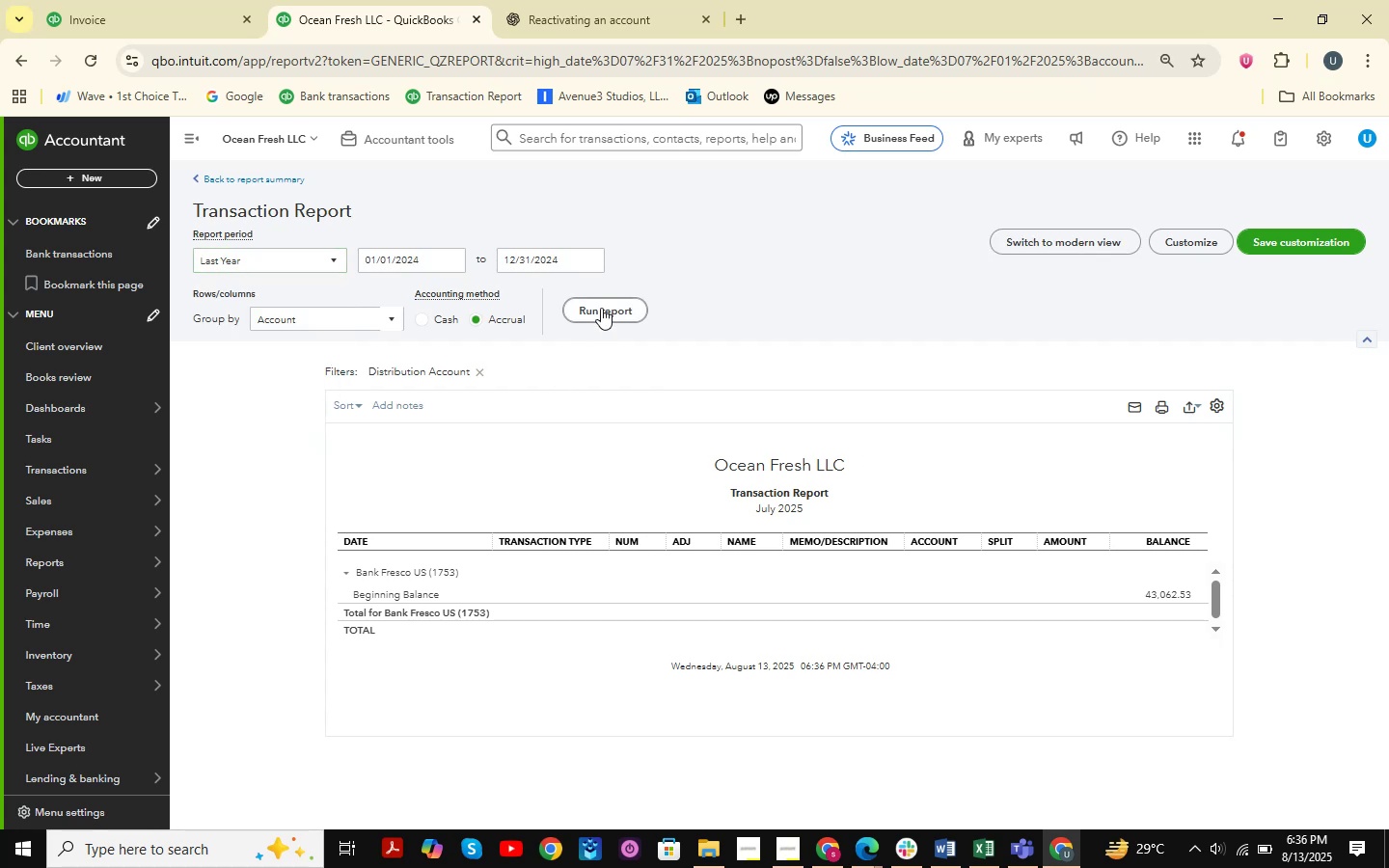 
scroll: coordinate [778, 380], scroll_direction: down, amount: 5.0
 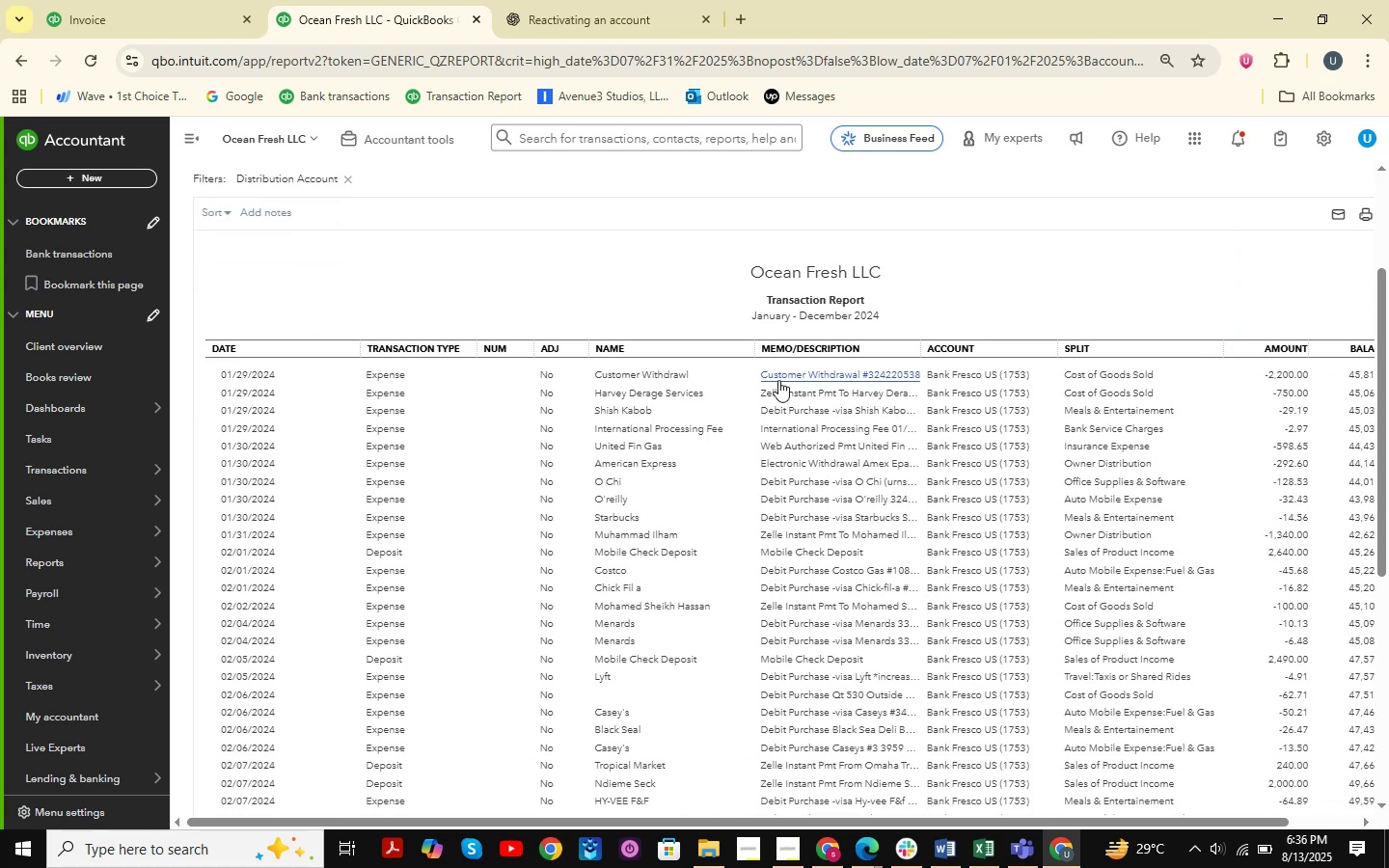 
scroll: coordinate [435, 280], scroll_direction: up, amount: 11.0
 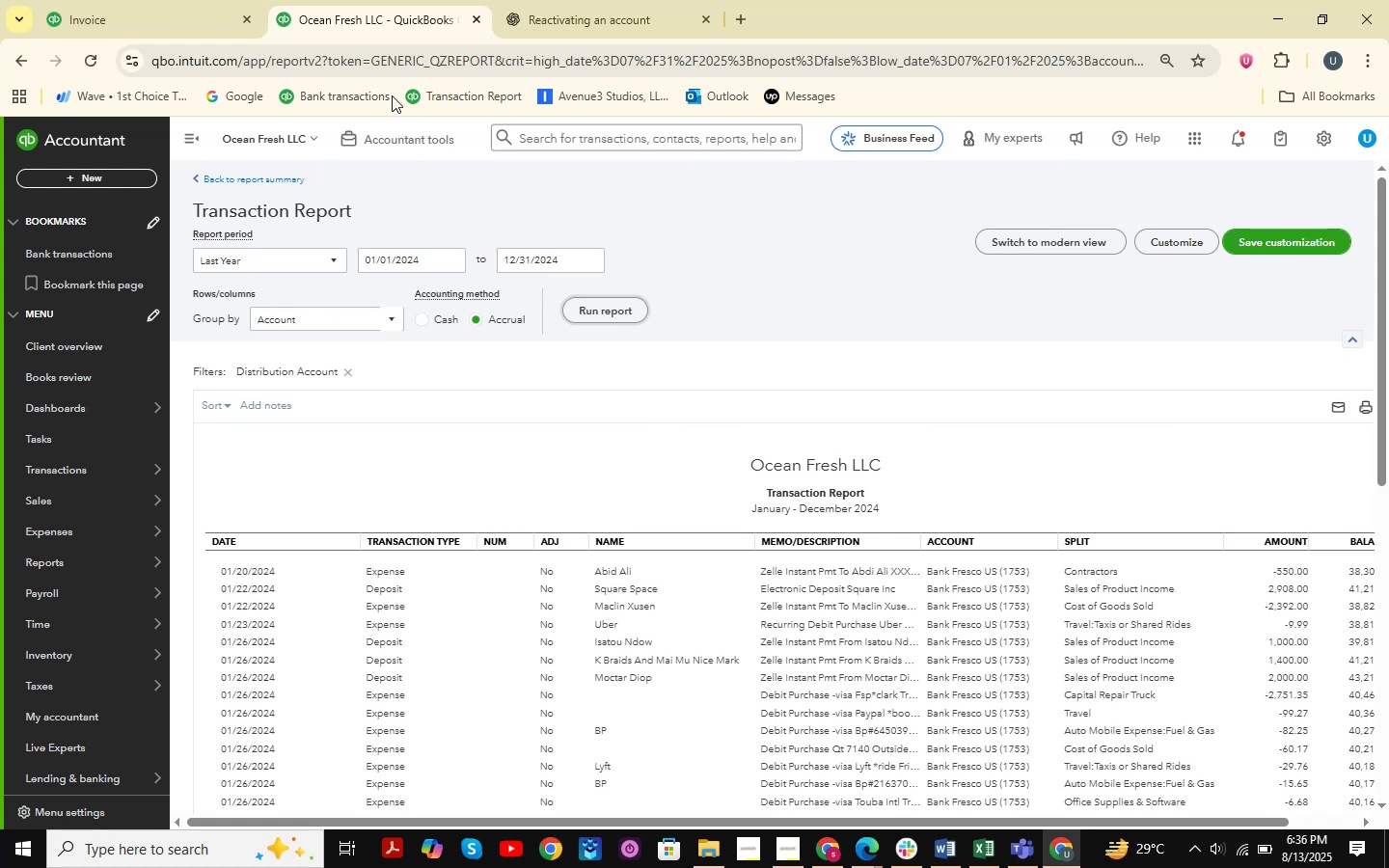 
right_click([395, 31])
 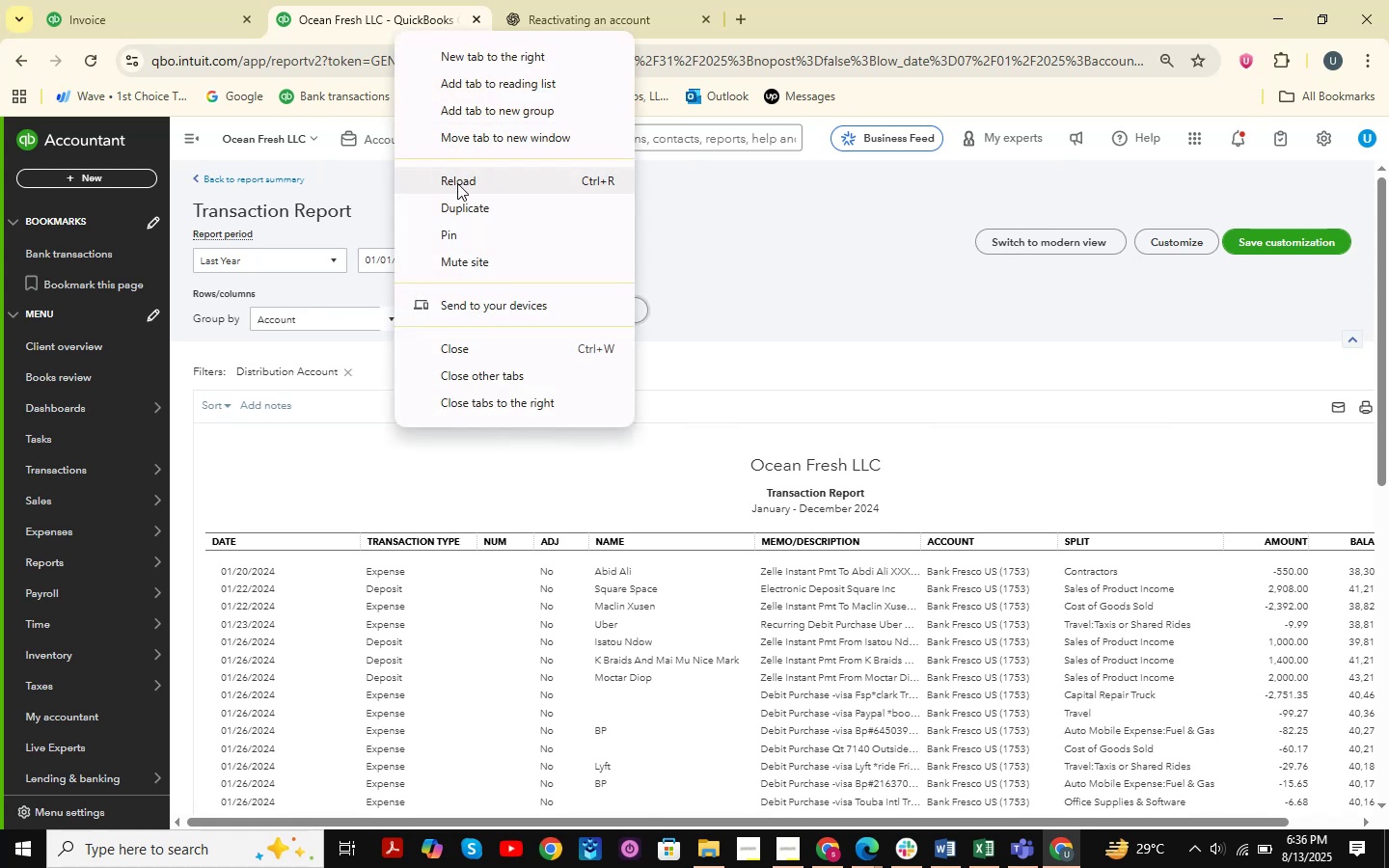 
left_click([461, 208])
 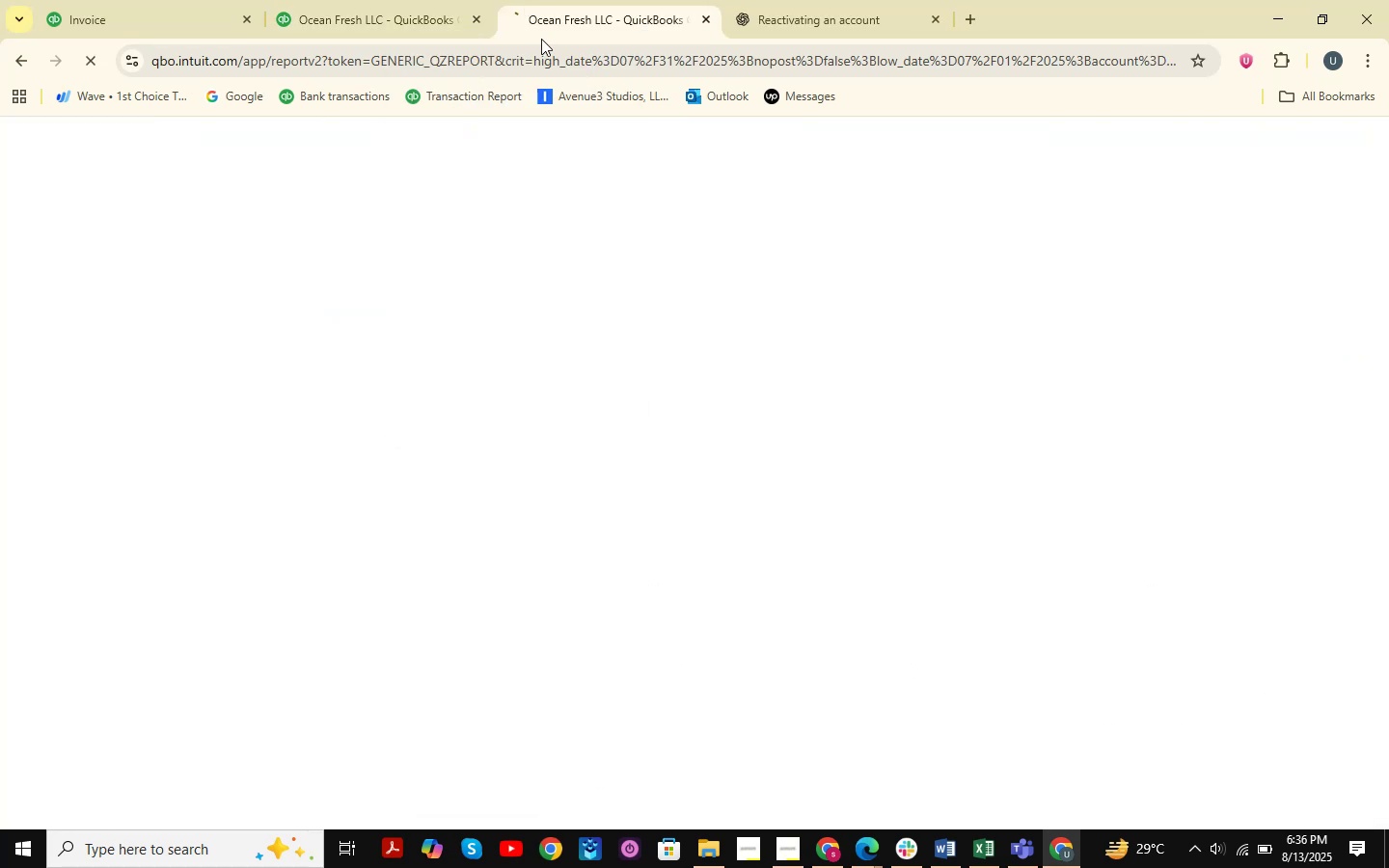 
left_click([600, 13])
 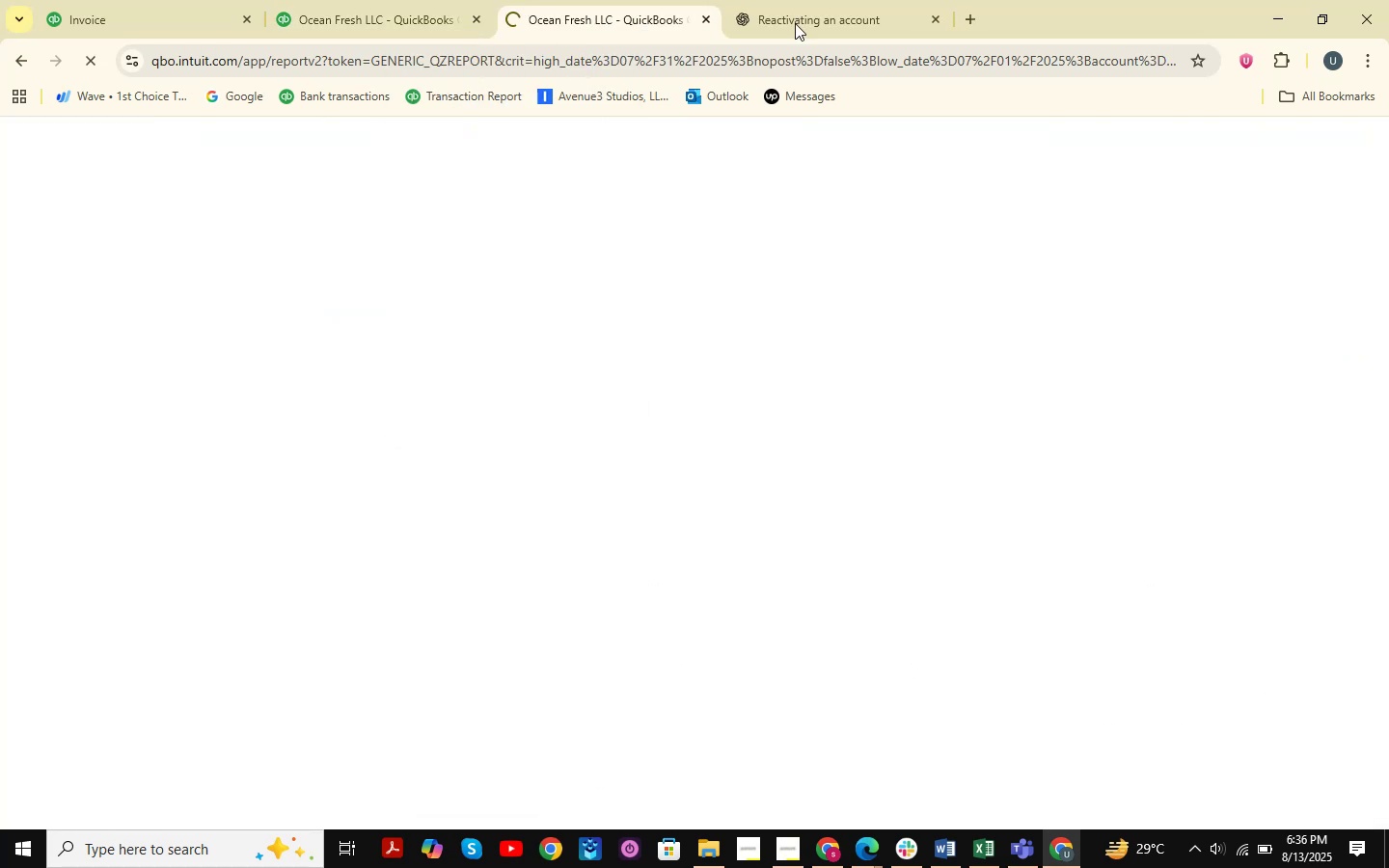 
left_click([824, 0])
 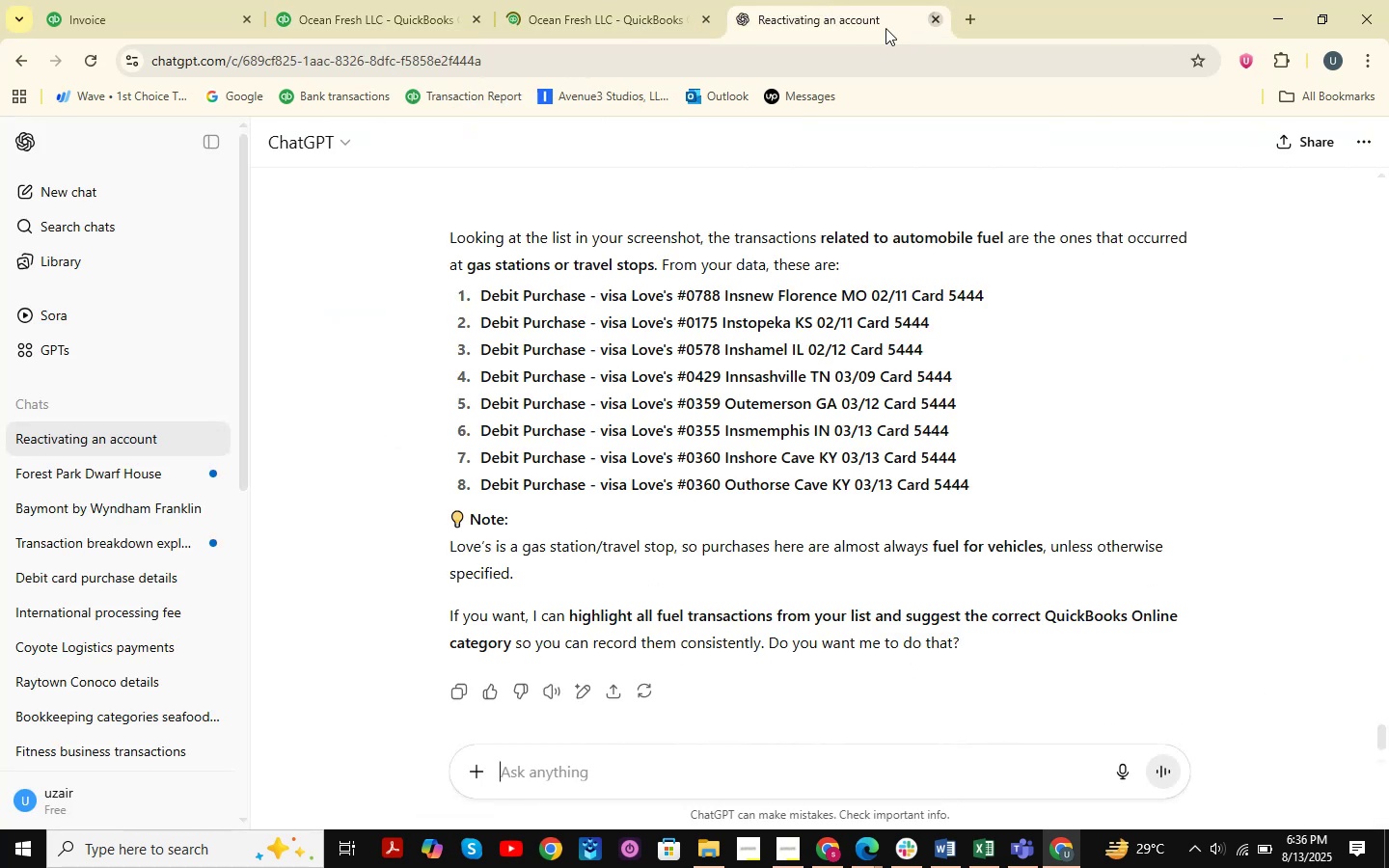 
double_click([668, 0])
 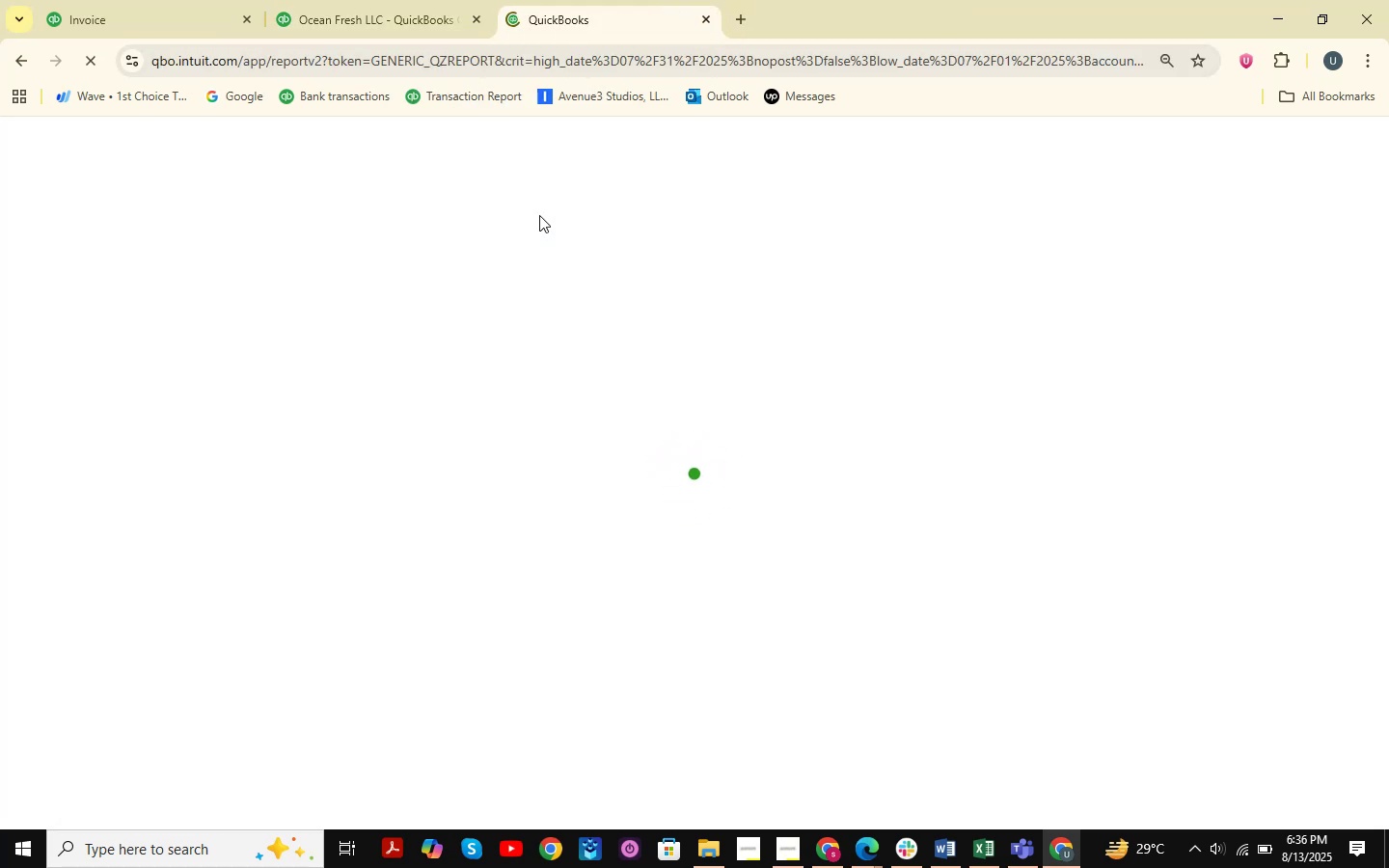 
wait(6.95)
 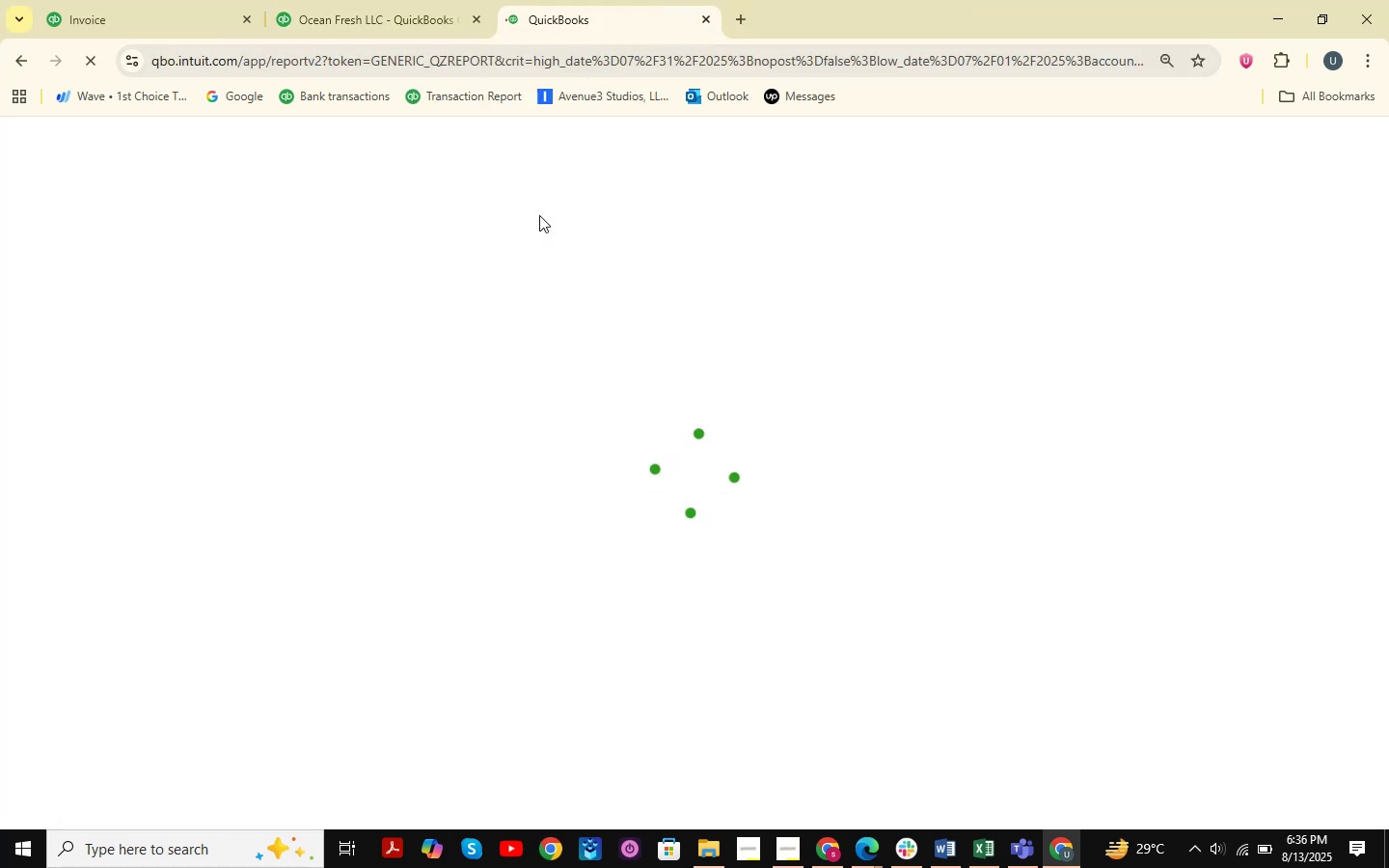 
scroll: coordinate [539, 215], scroll_direction: up, amount: 2.0
 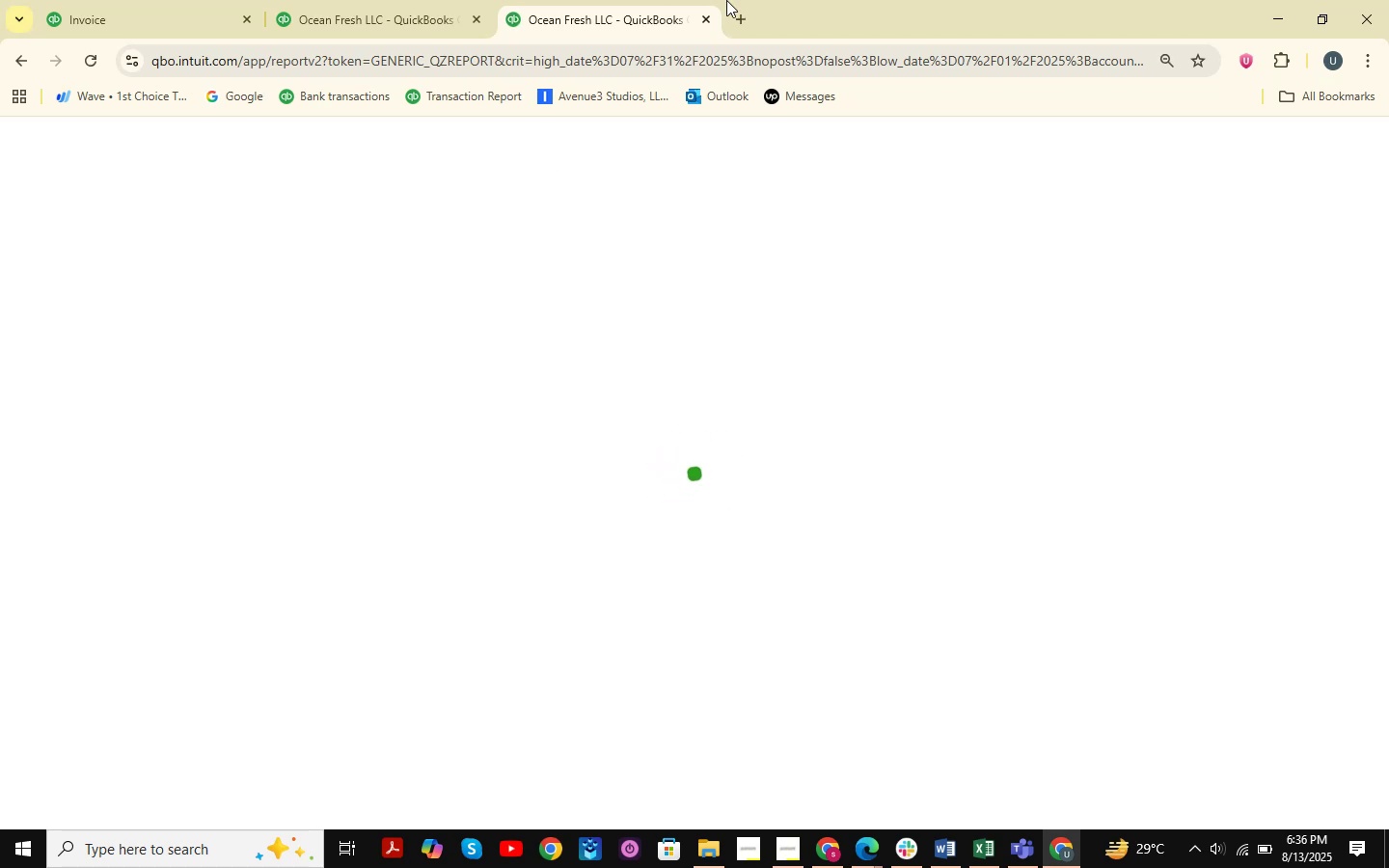 
mouse_move([1178, 102])
 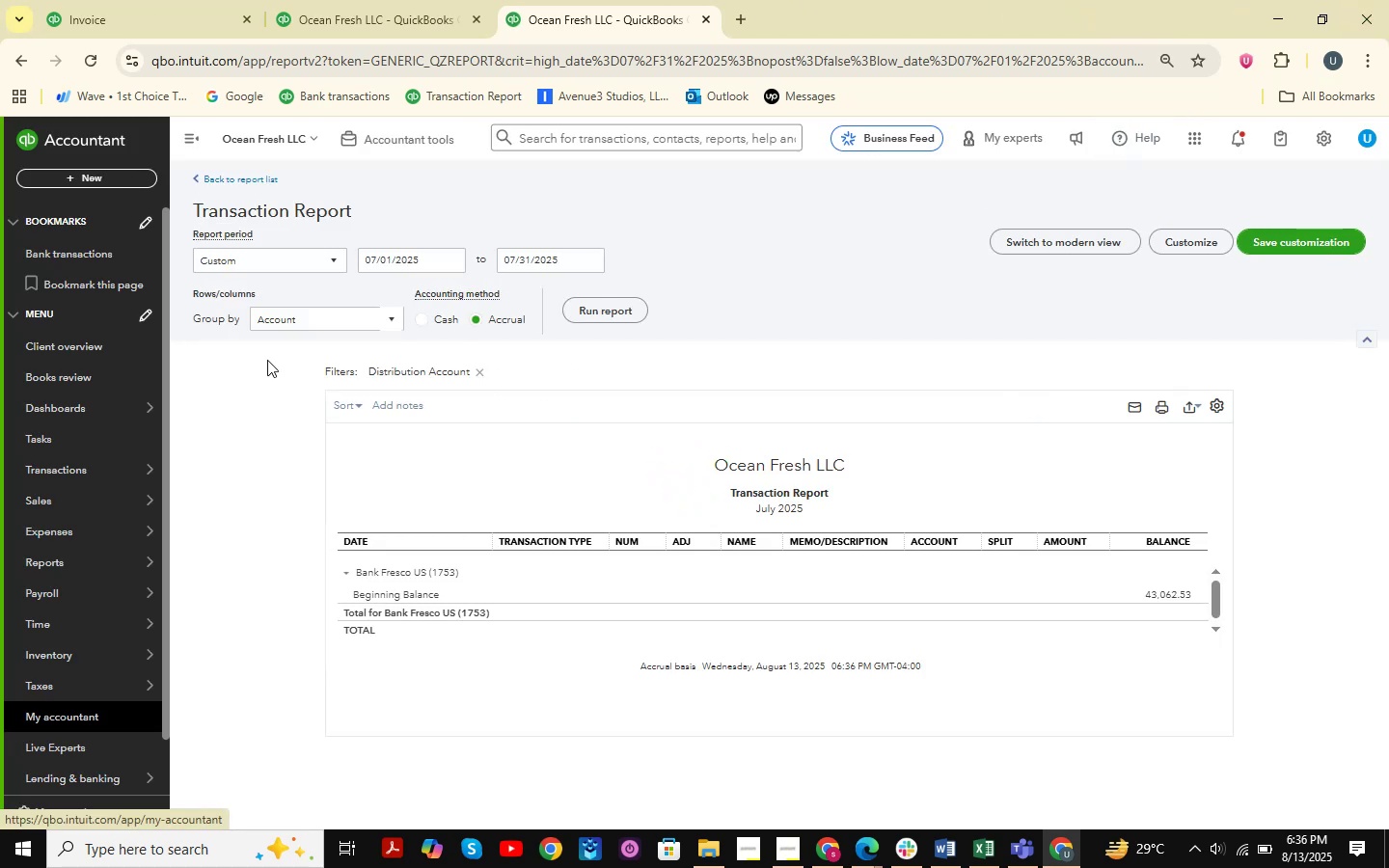 
left_click([297, 250])
 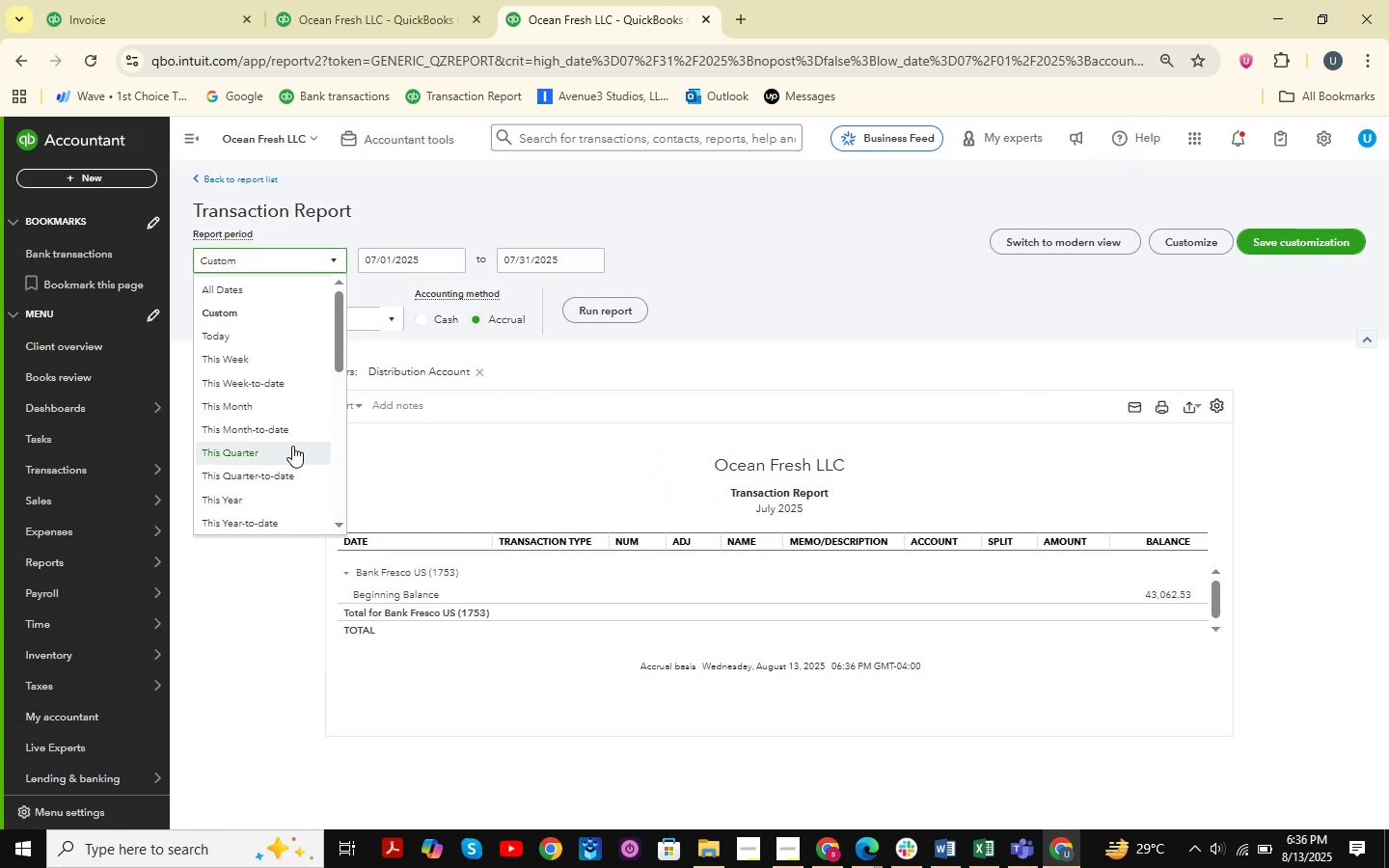 
scroll: coordinate [259, 437], scroll_direction: down, amount: 3.0
 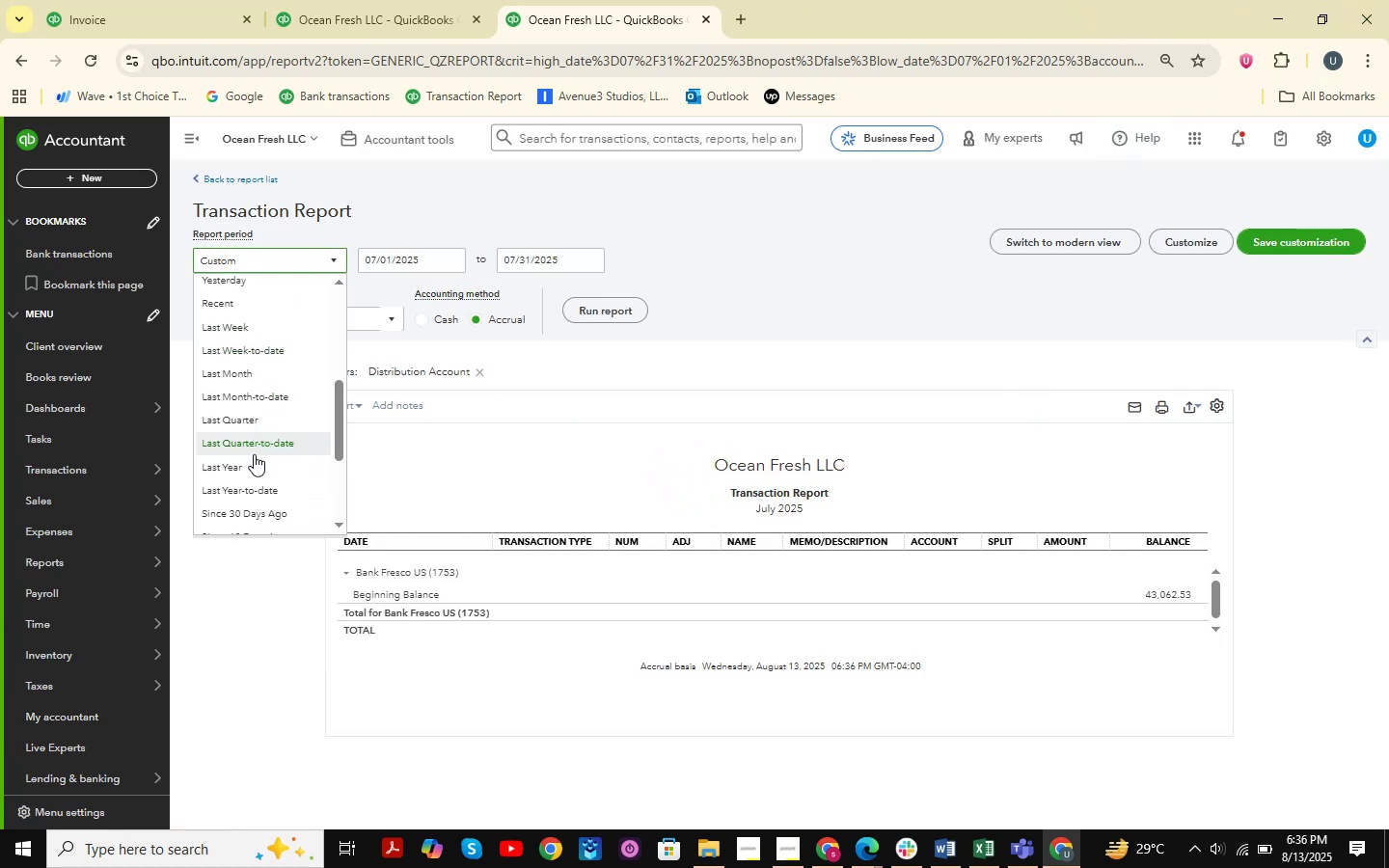 
left_click([251, 459])
 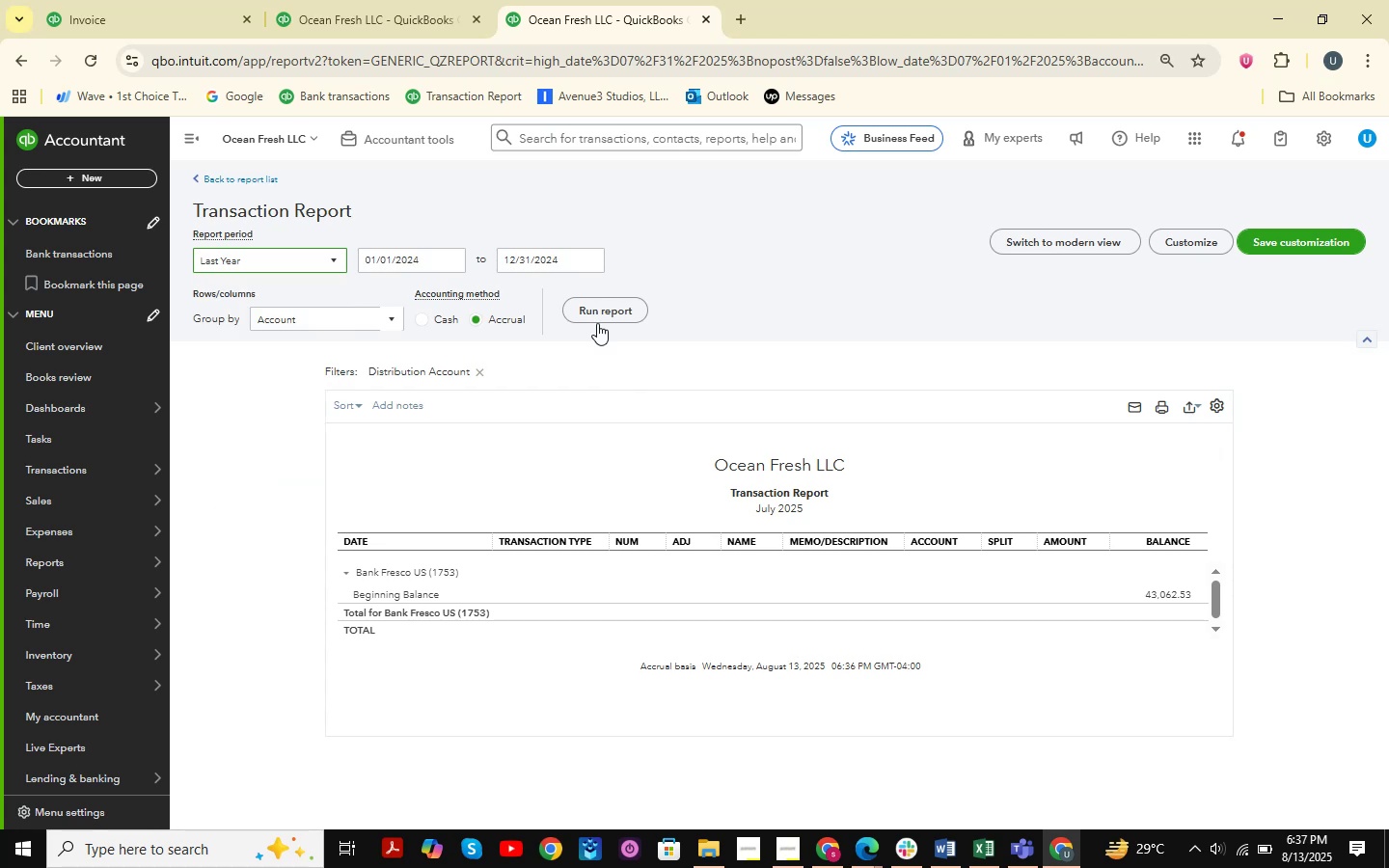 
left_click([610, 308])
 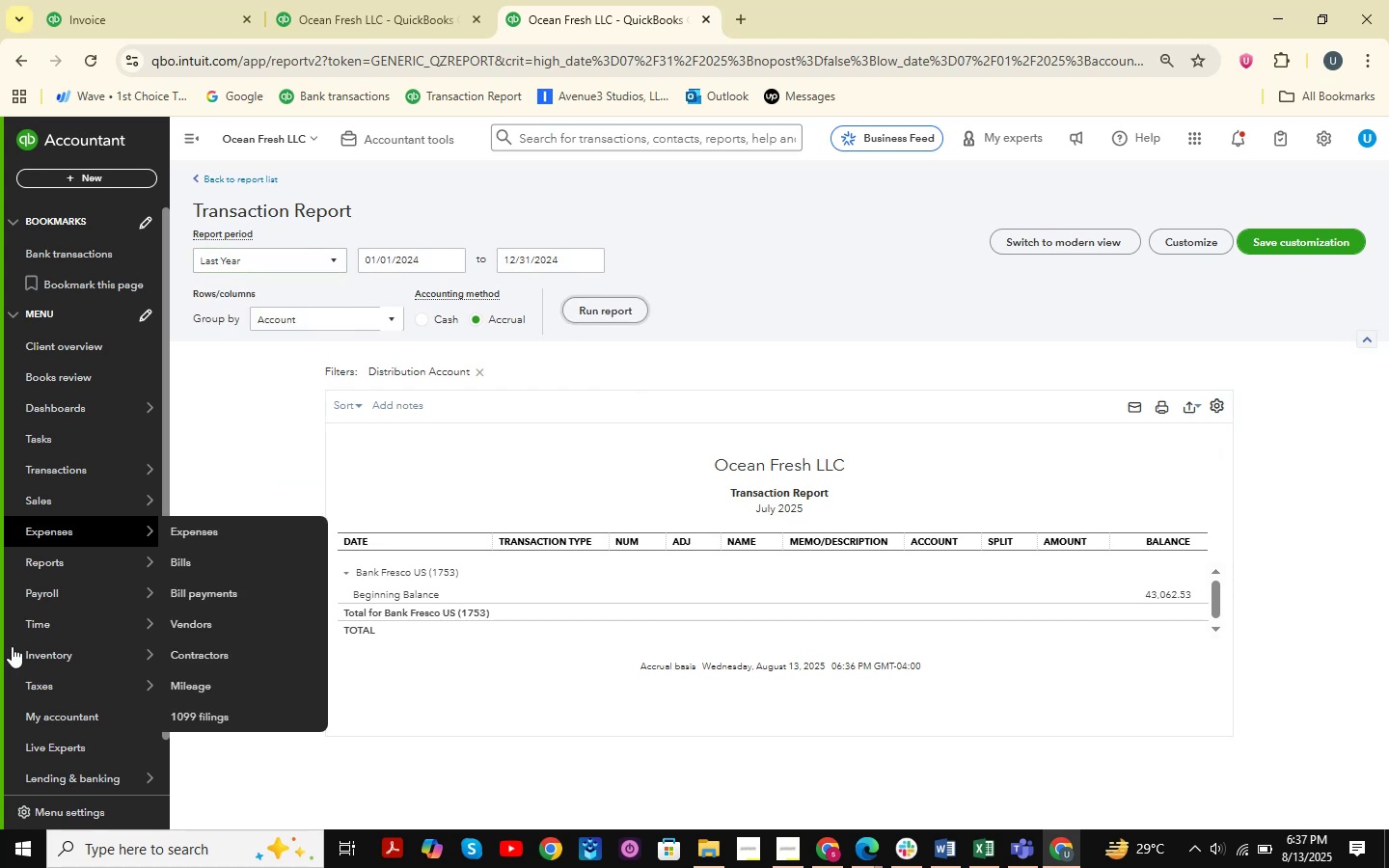 
scroll: coordinate [122, 571], scroll_direction: down, amount: 1.0
 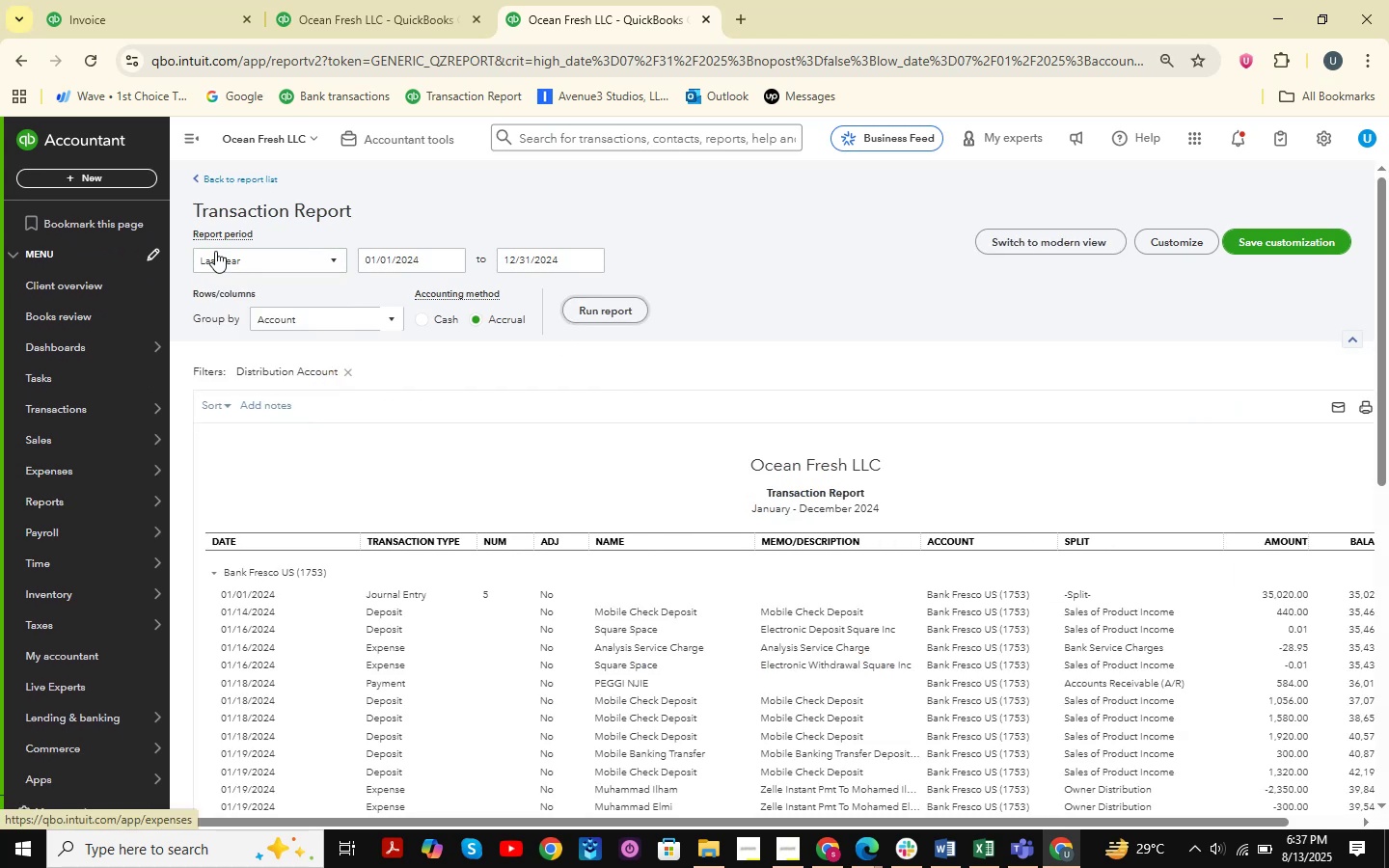 
double_click([249, 176])
 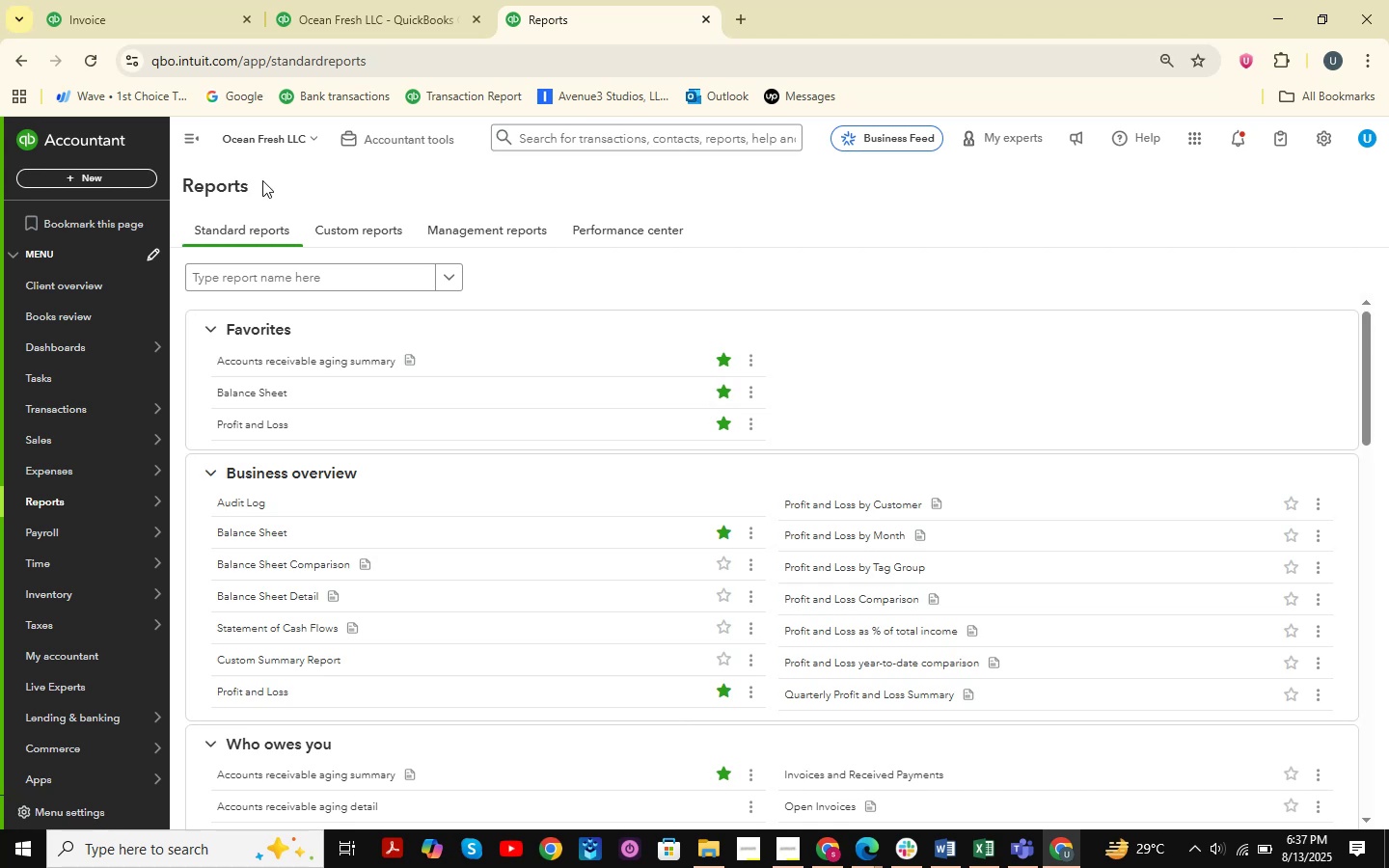 
wait(13.37)
 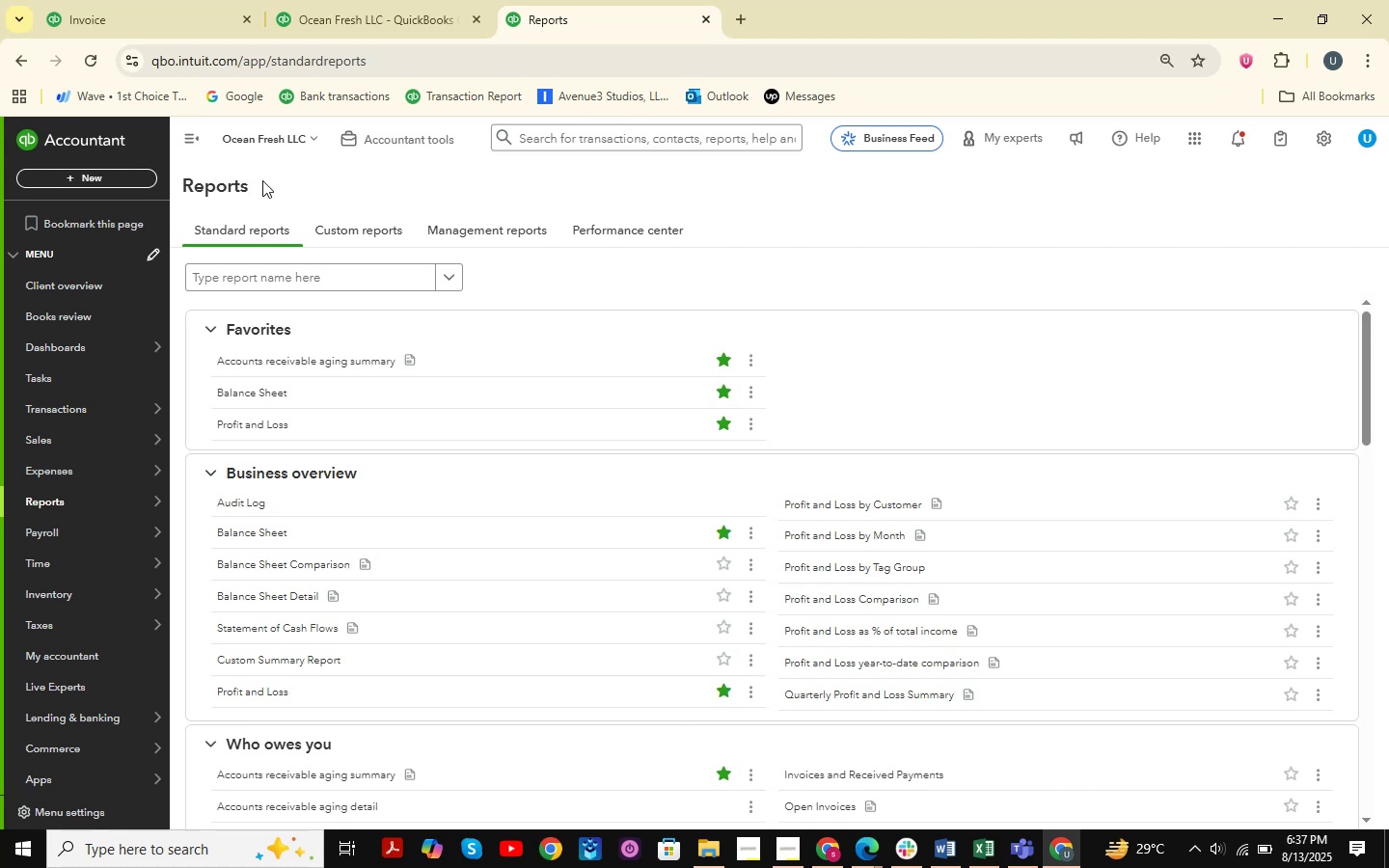 
left_click([249, 429])
 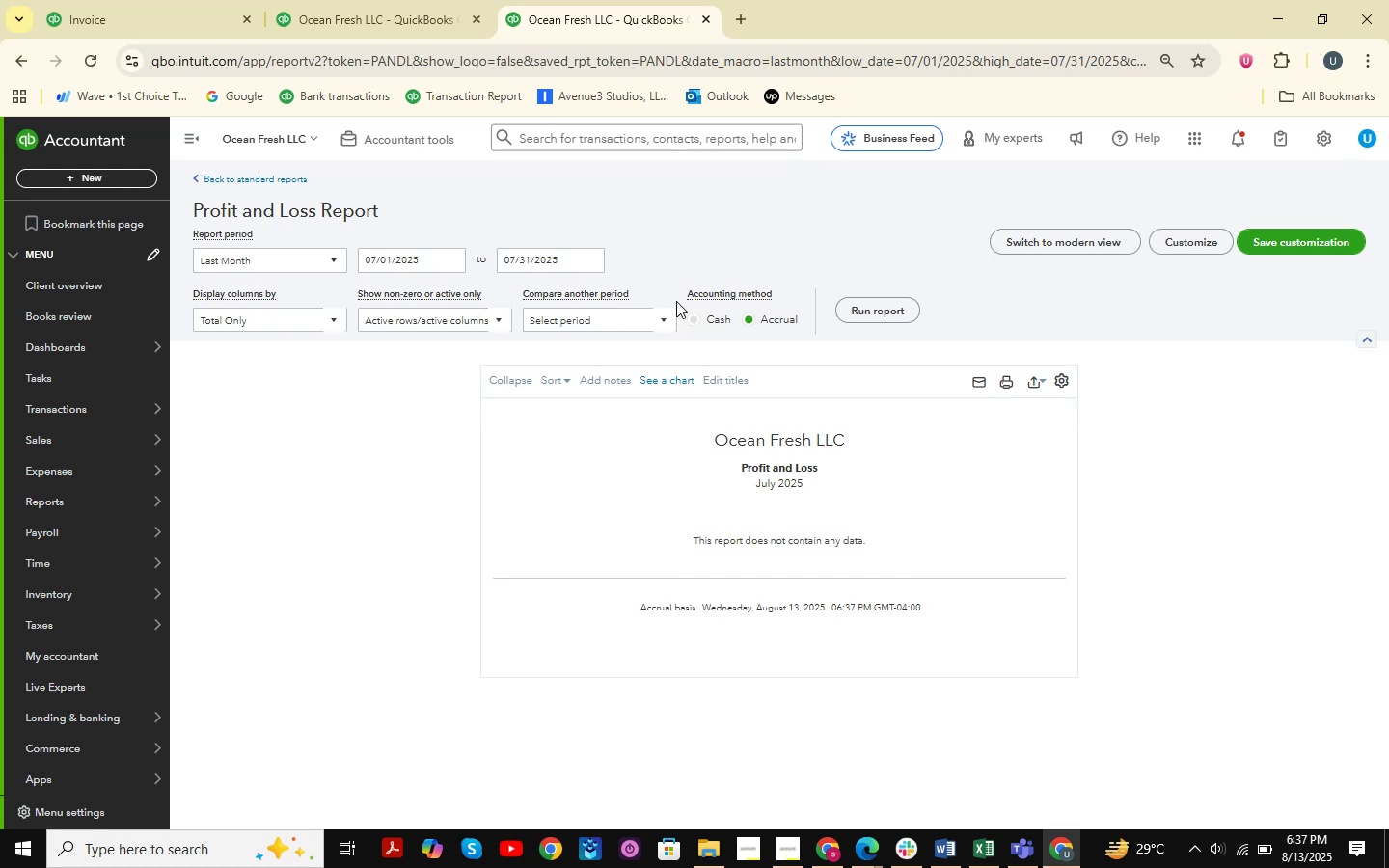 
left_click([319, 263])
 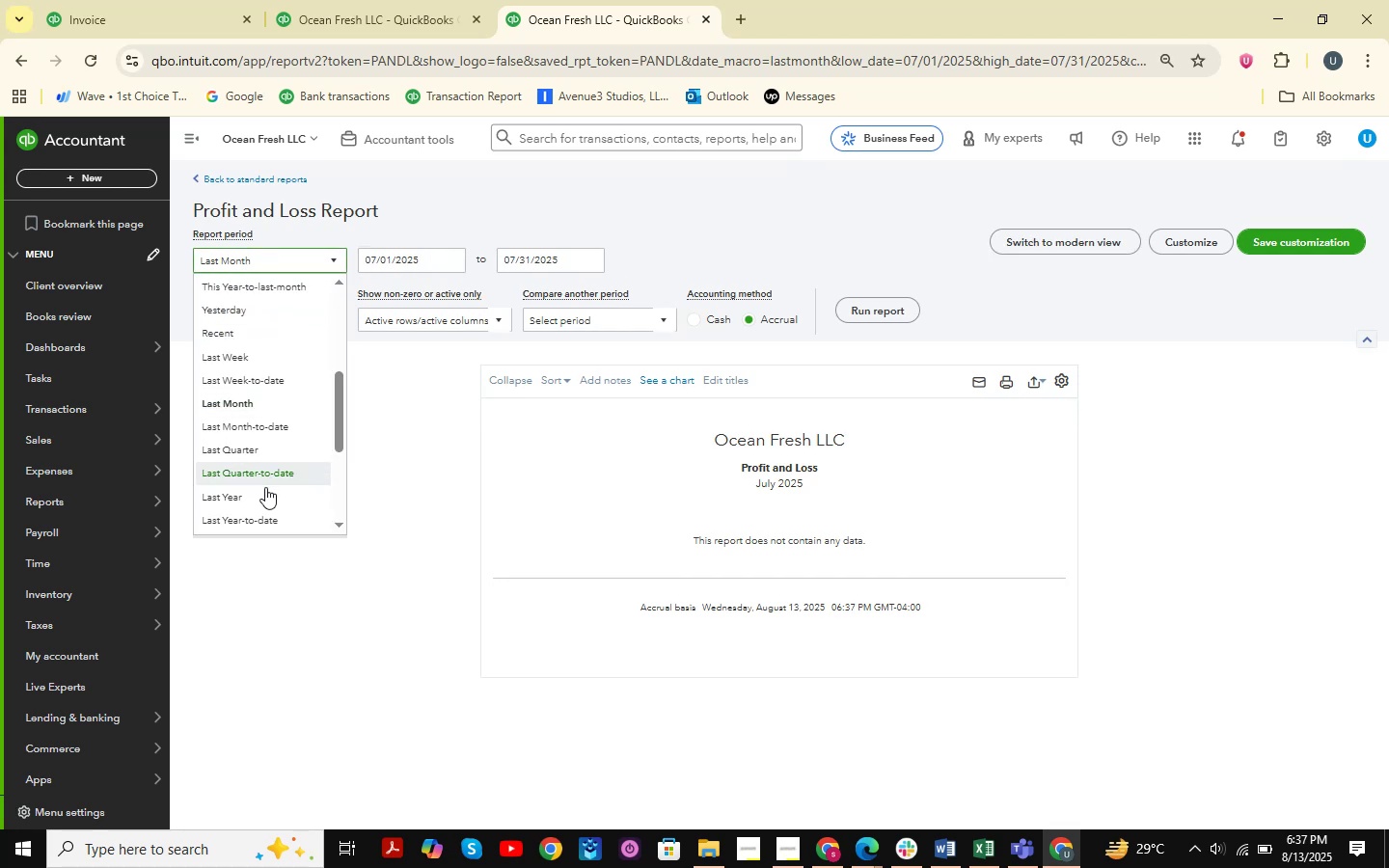 
left_click([265, 487])
 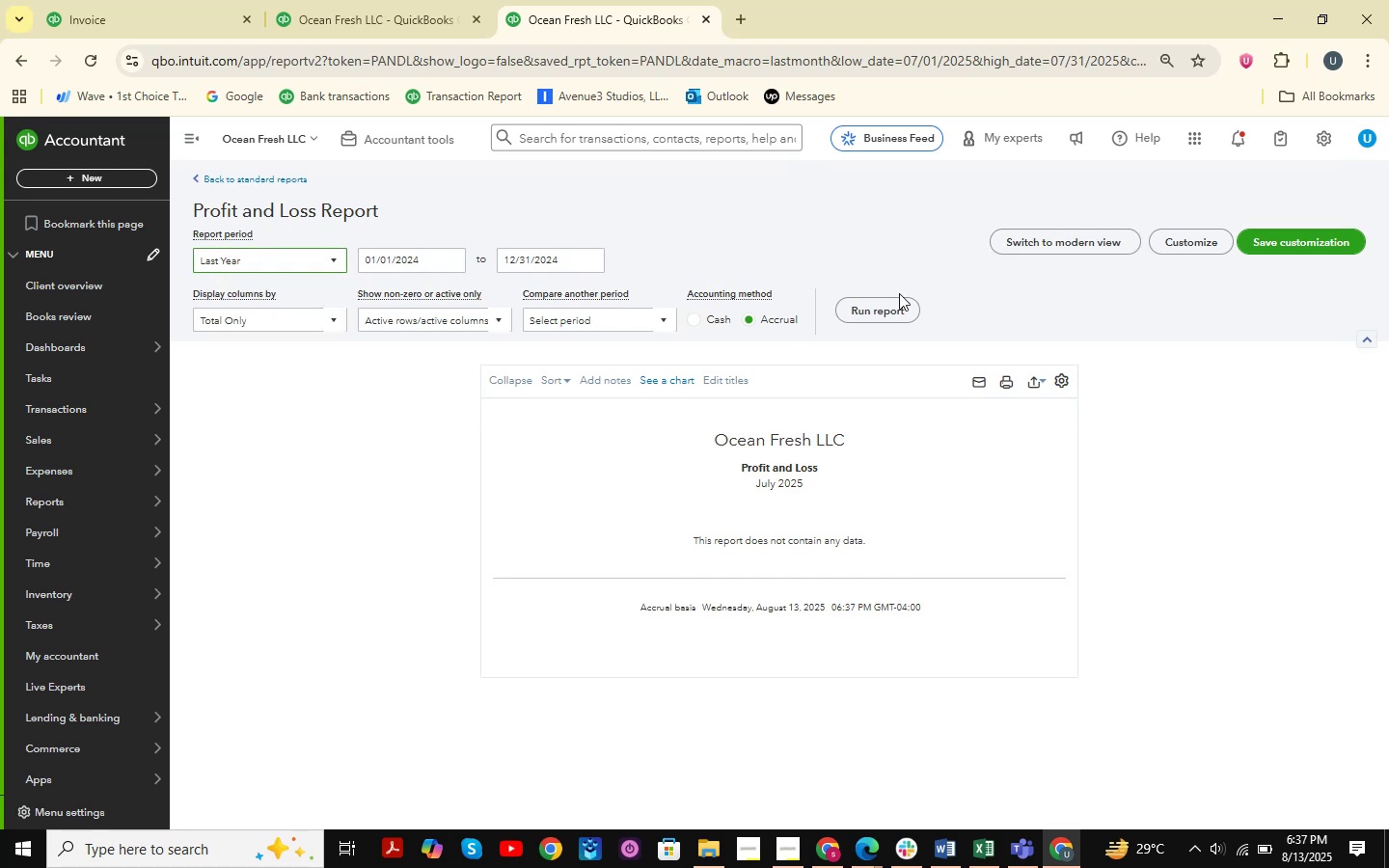 
double_click([896, 303])
 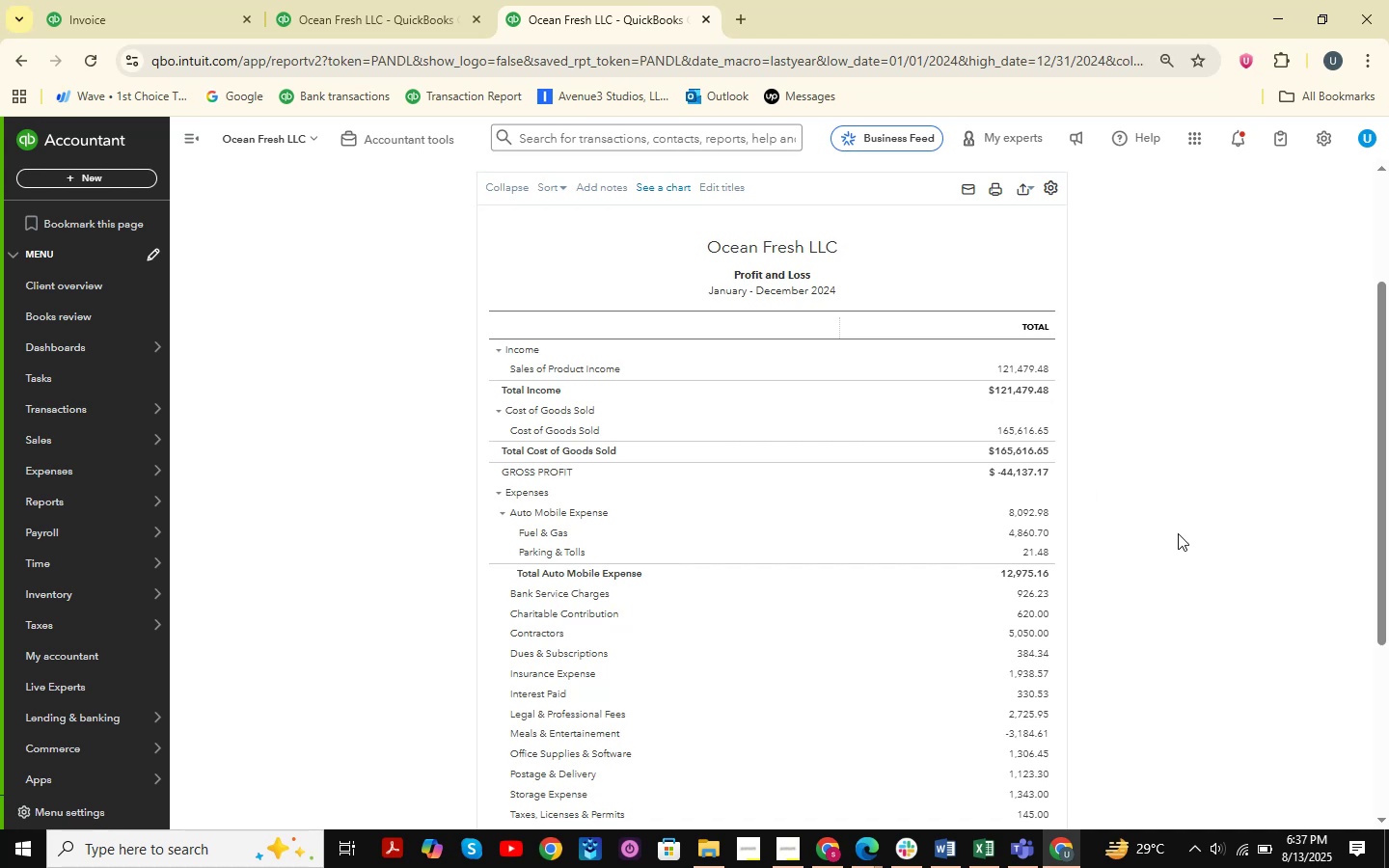 
wait(12.78)
 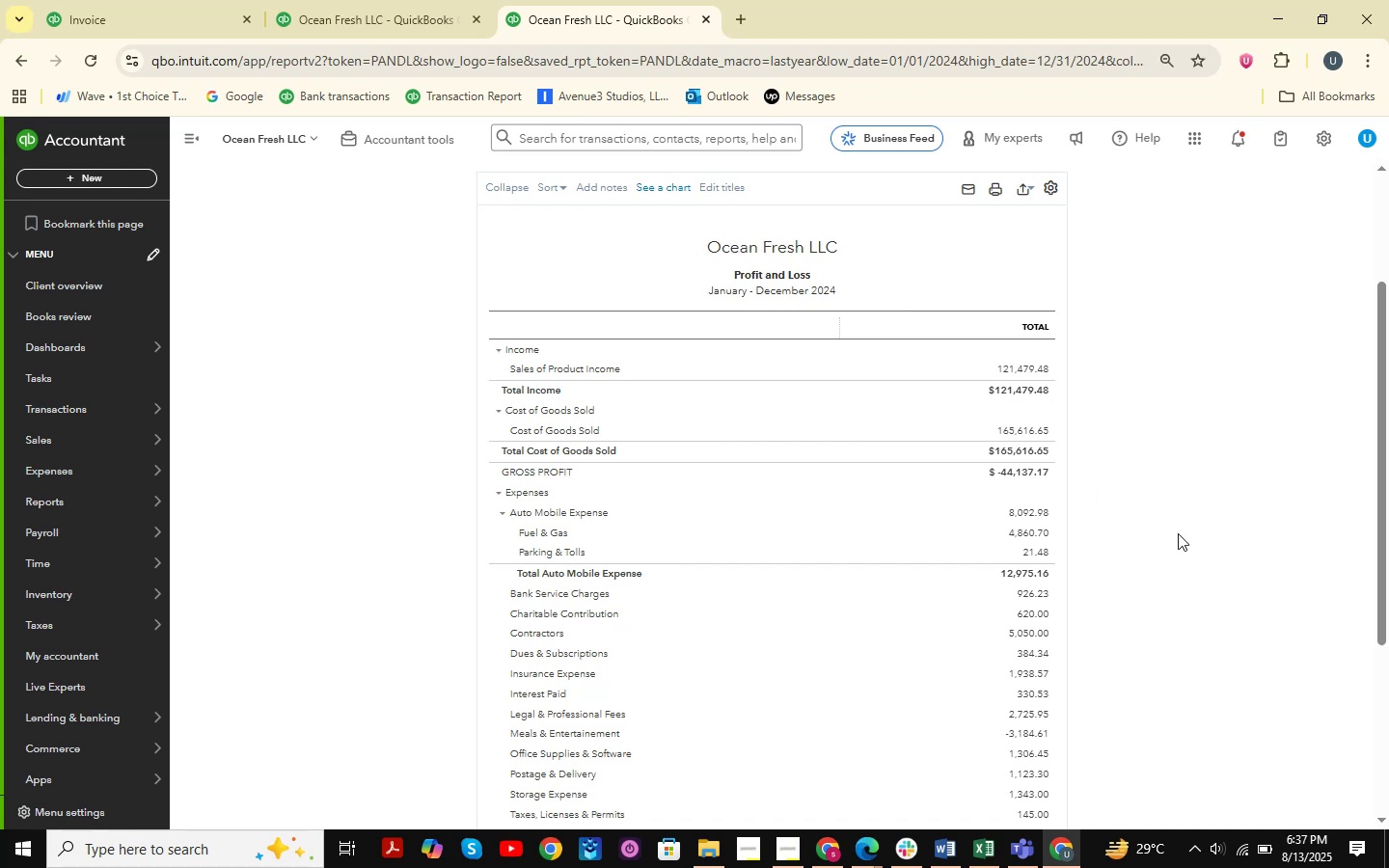 
left_click([1028, 374])
 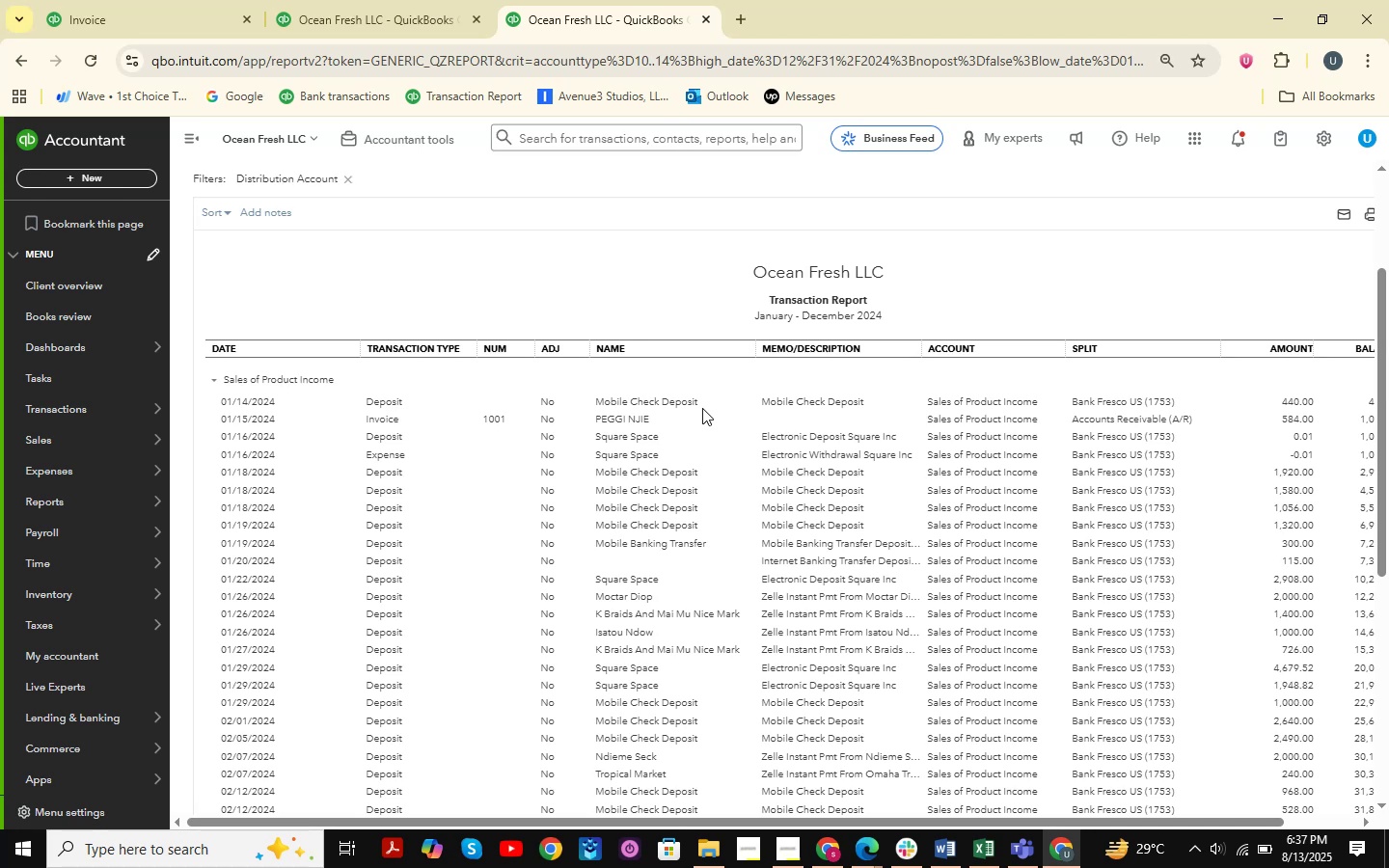 
wait(6.17)
 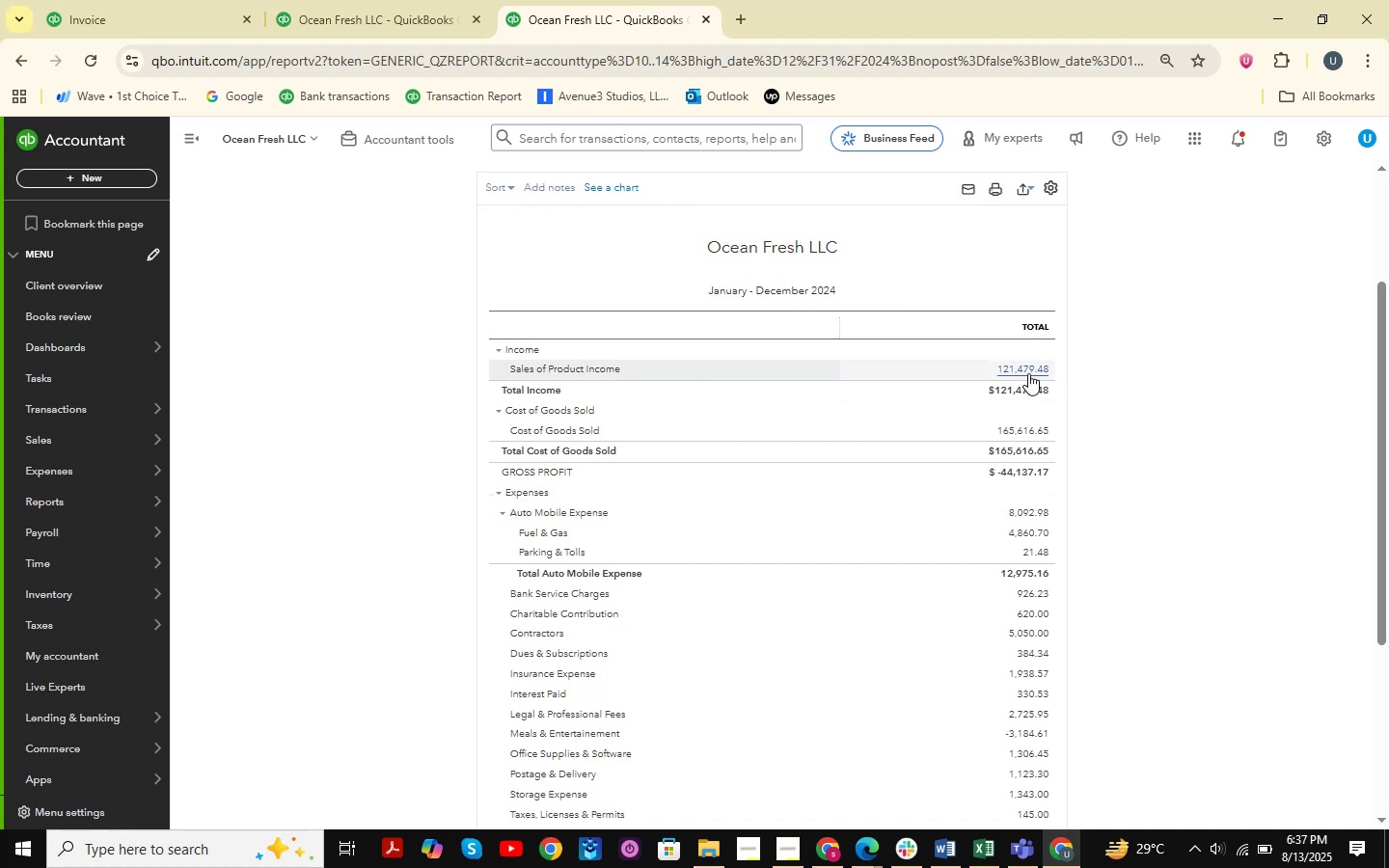 
scroll: coordinate [641, 416], scroll_direction: up, amount: 2.0
 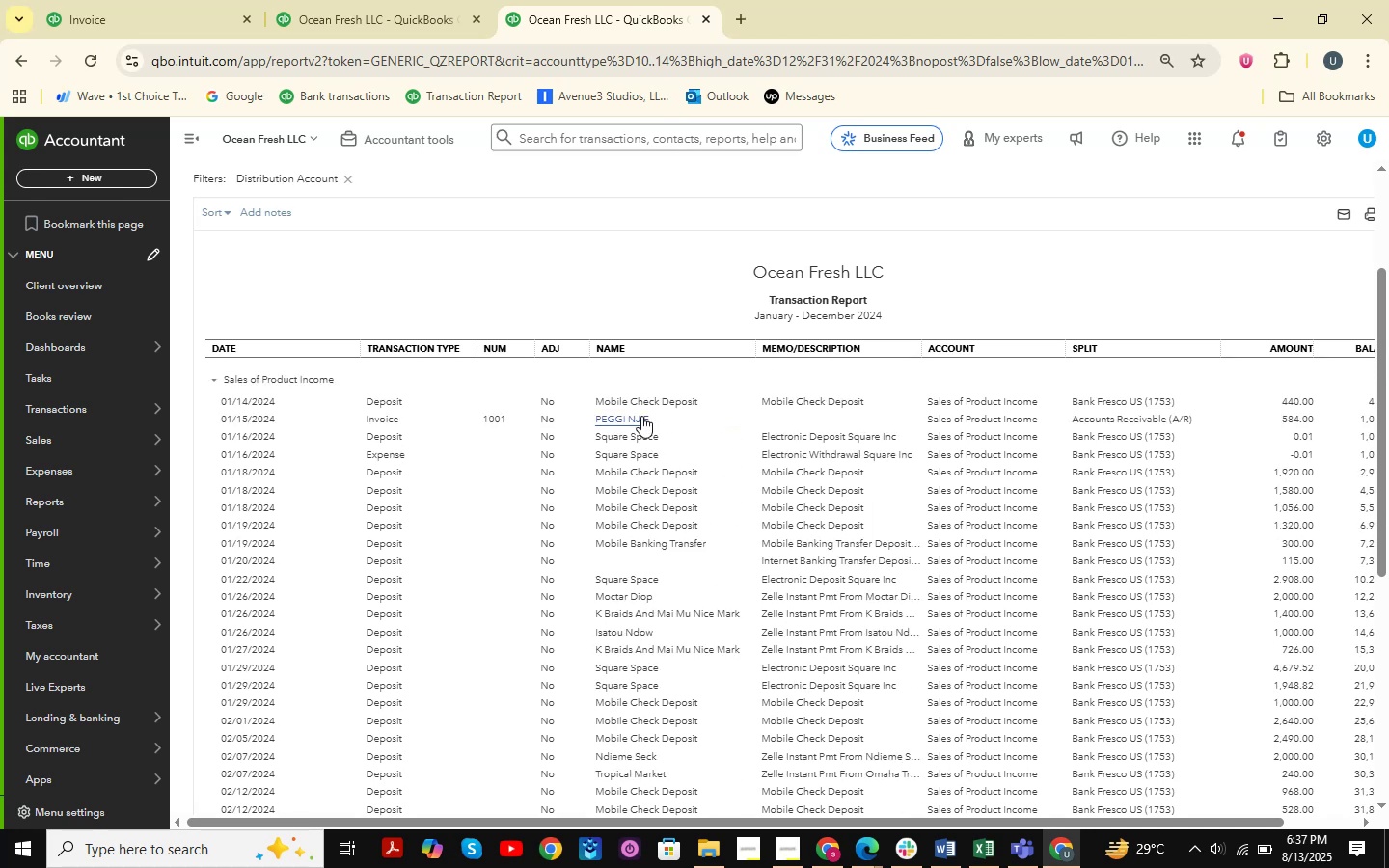 
scroll: coordinate [641, 416], scroll_direction: down, amount: 9.0
 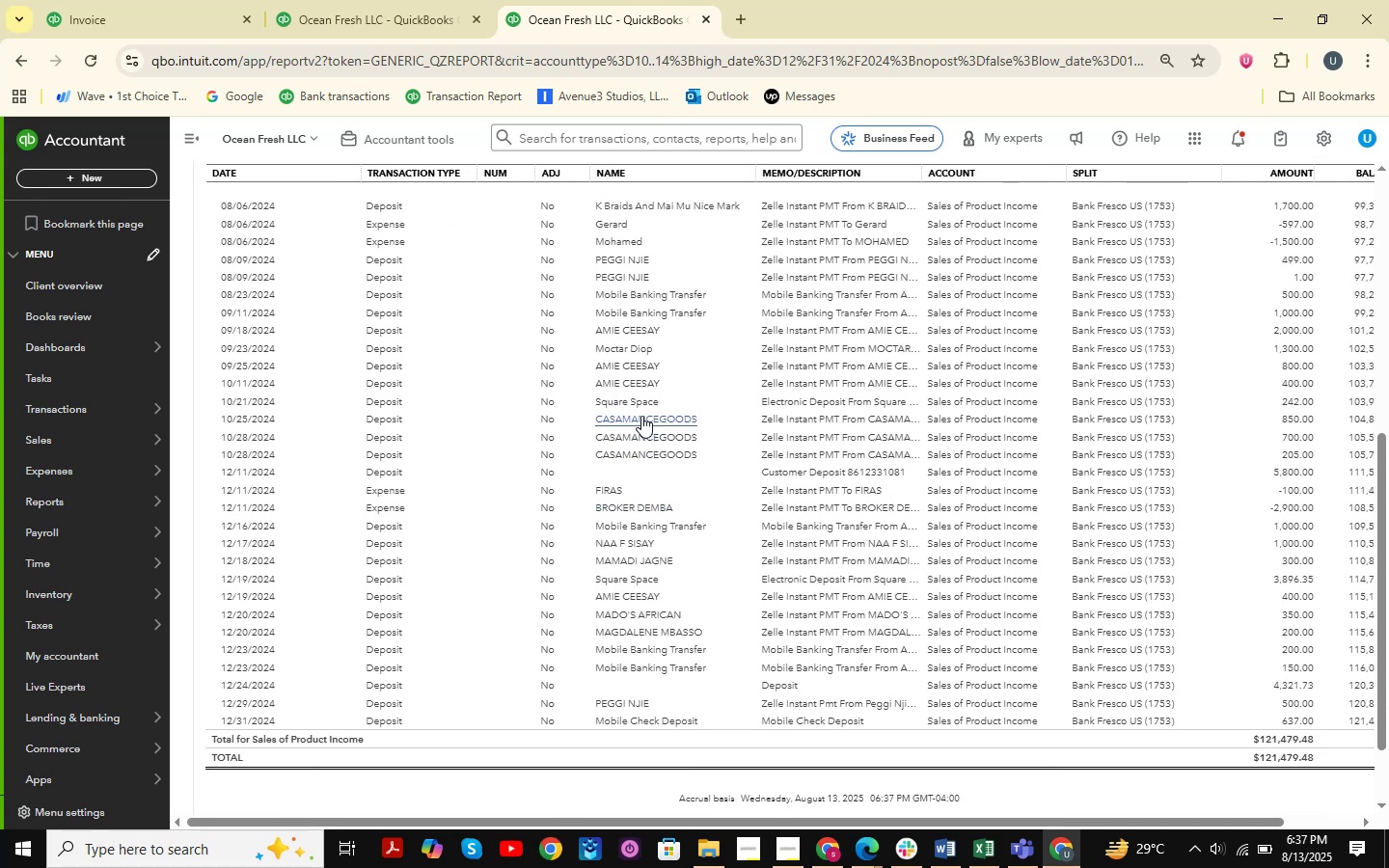 
scroll: coordinate [504, 535], scroll_direction: up, amount: 4.0
 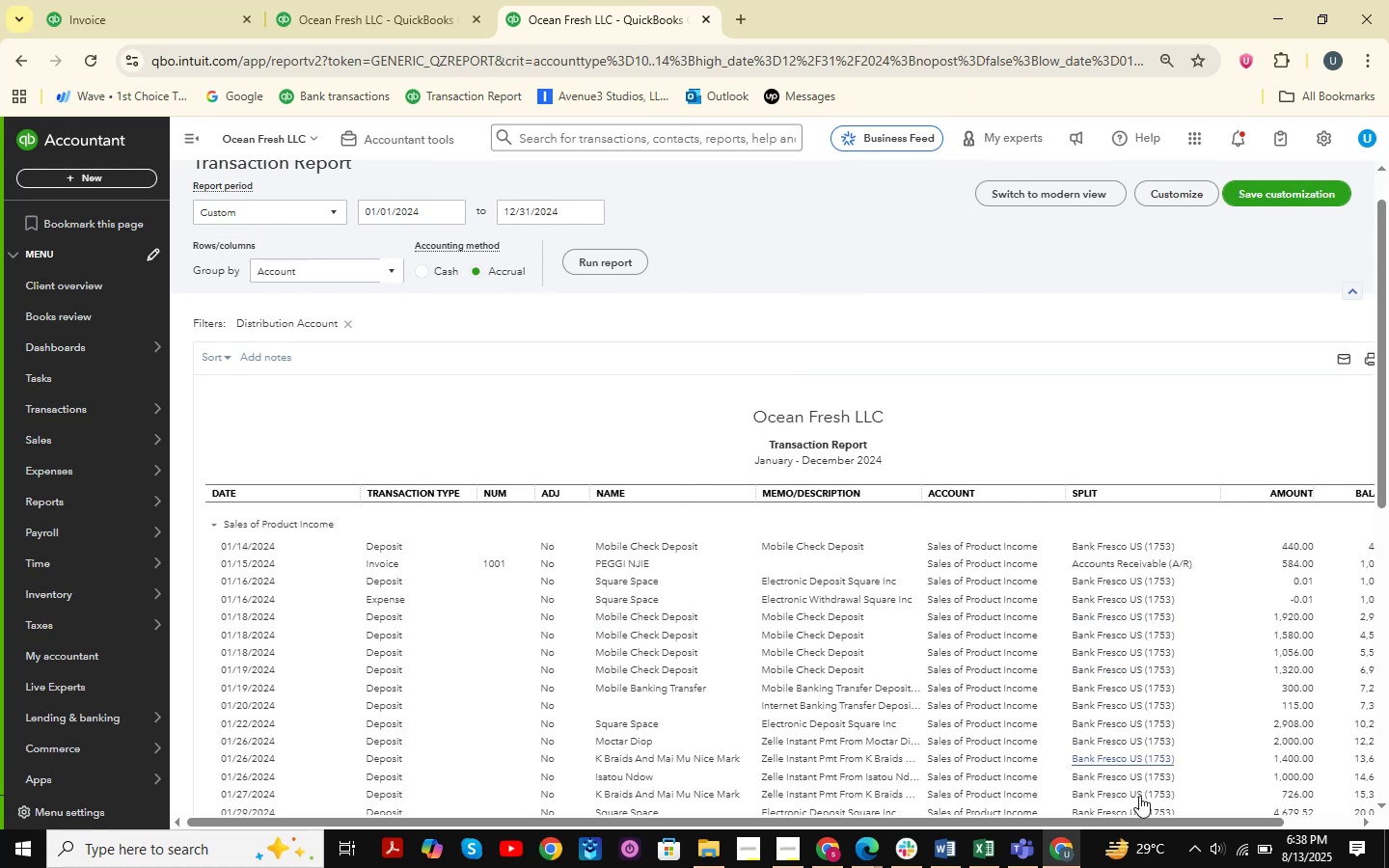 
wait(15.59)
 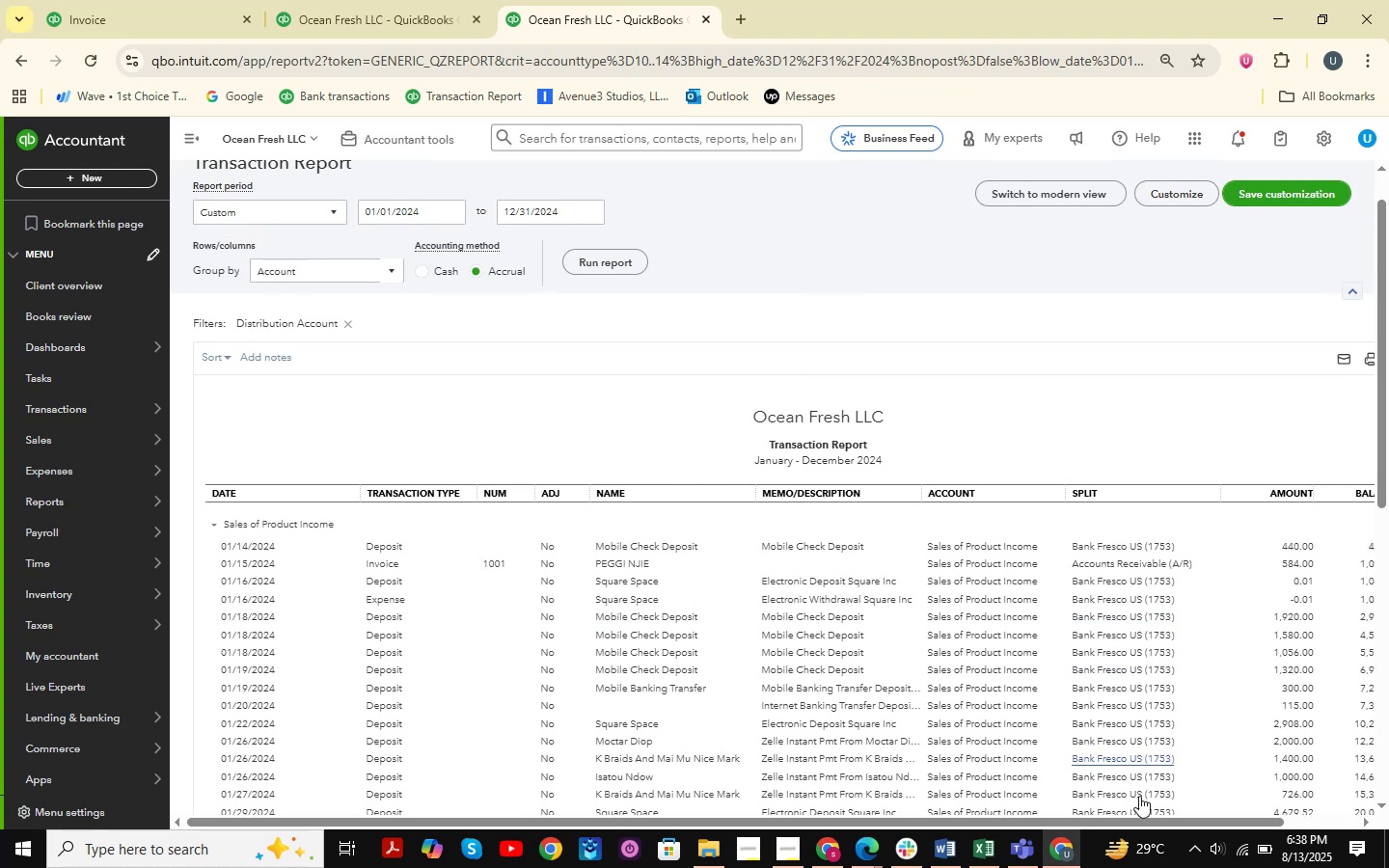 
left_click([1217, 562])
 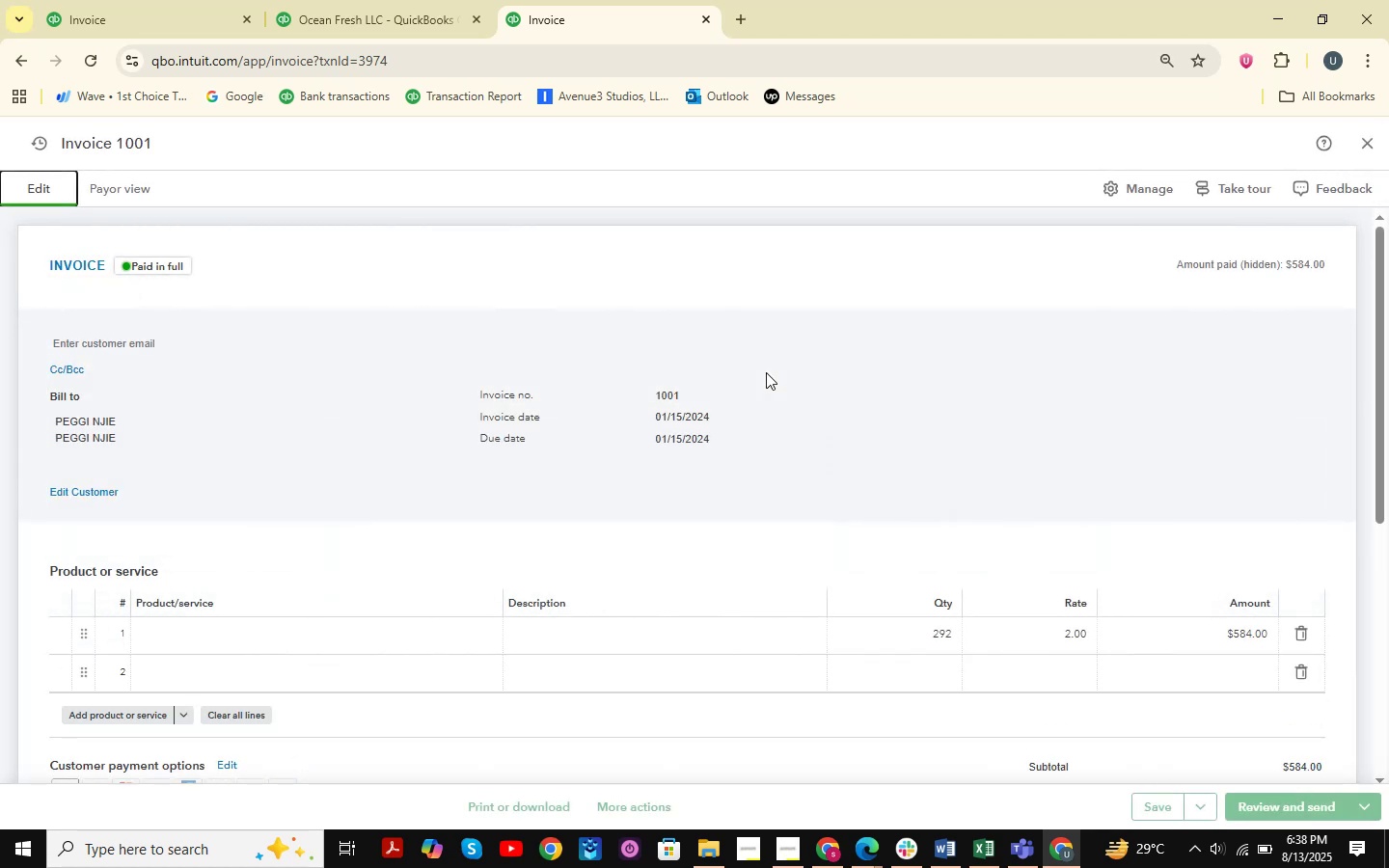 
wait(6.81)
 